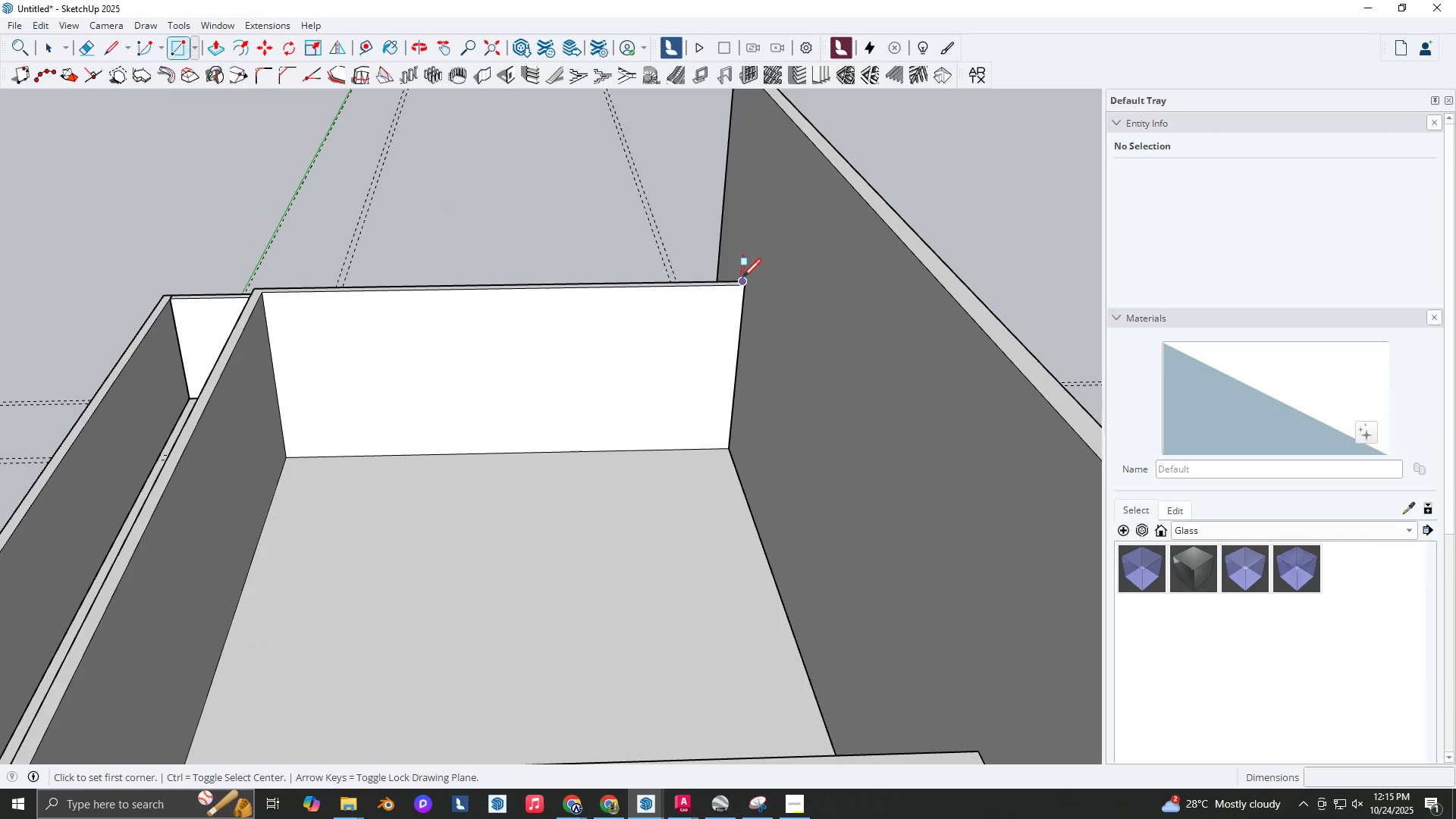 
left_click_drag(start_coordinate=[742, 279], to_coordinate=[736, 284])
 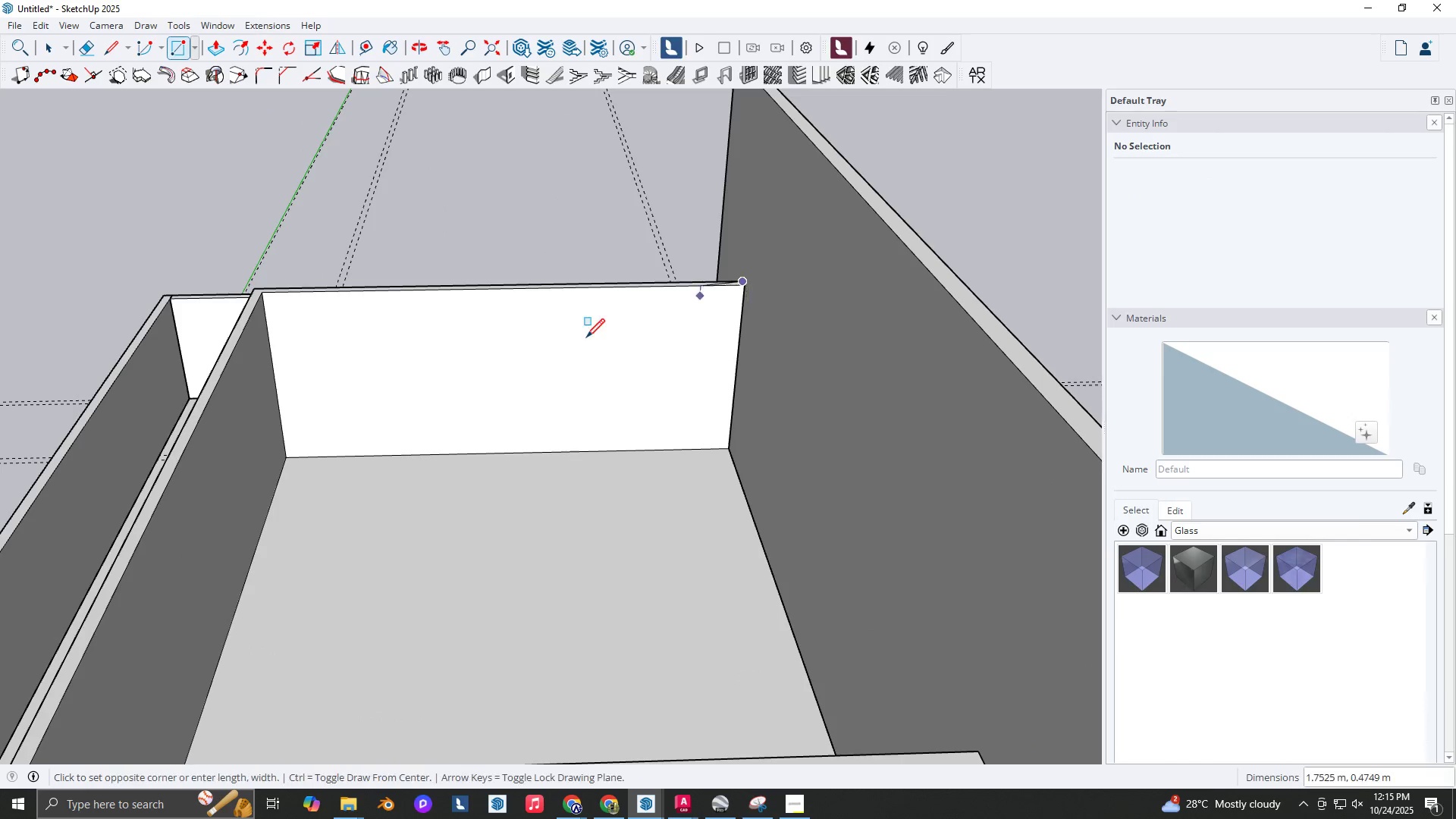 
key(Shift+ShiftLeft)
 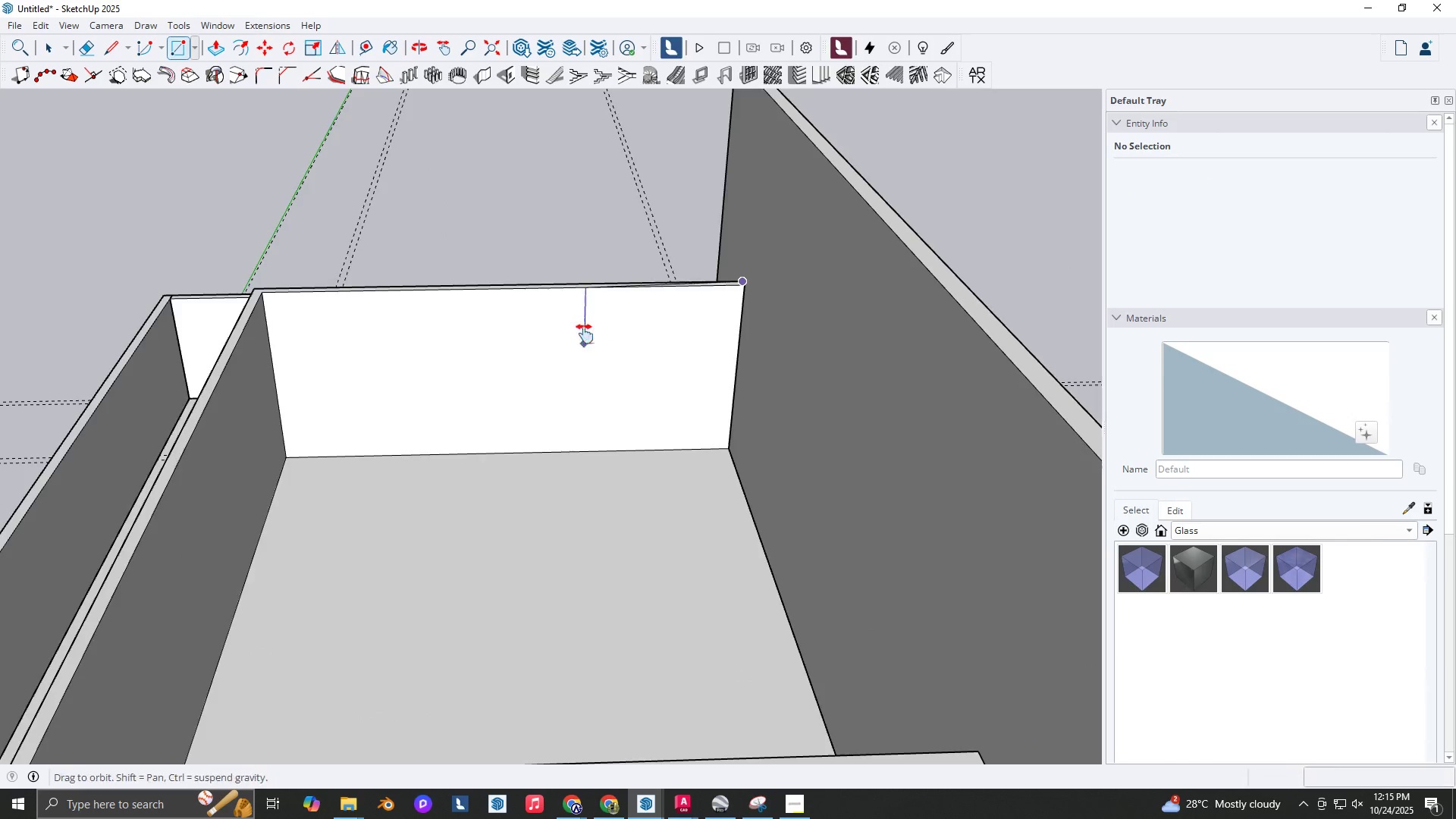 
scroll: coordinate [619, 268], scroll_direction: down, amount: 2.0
 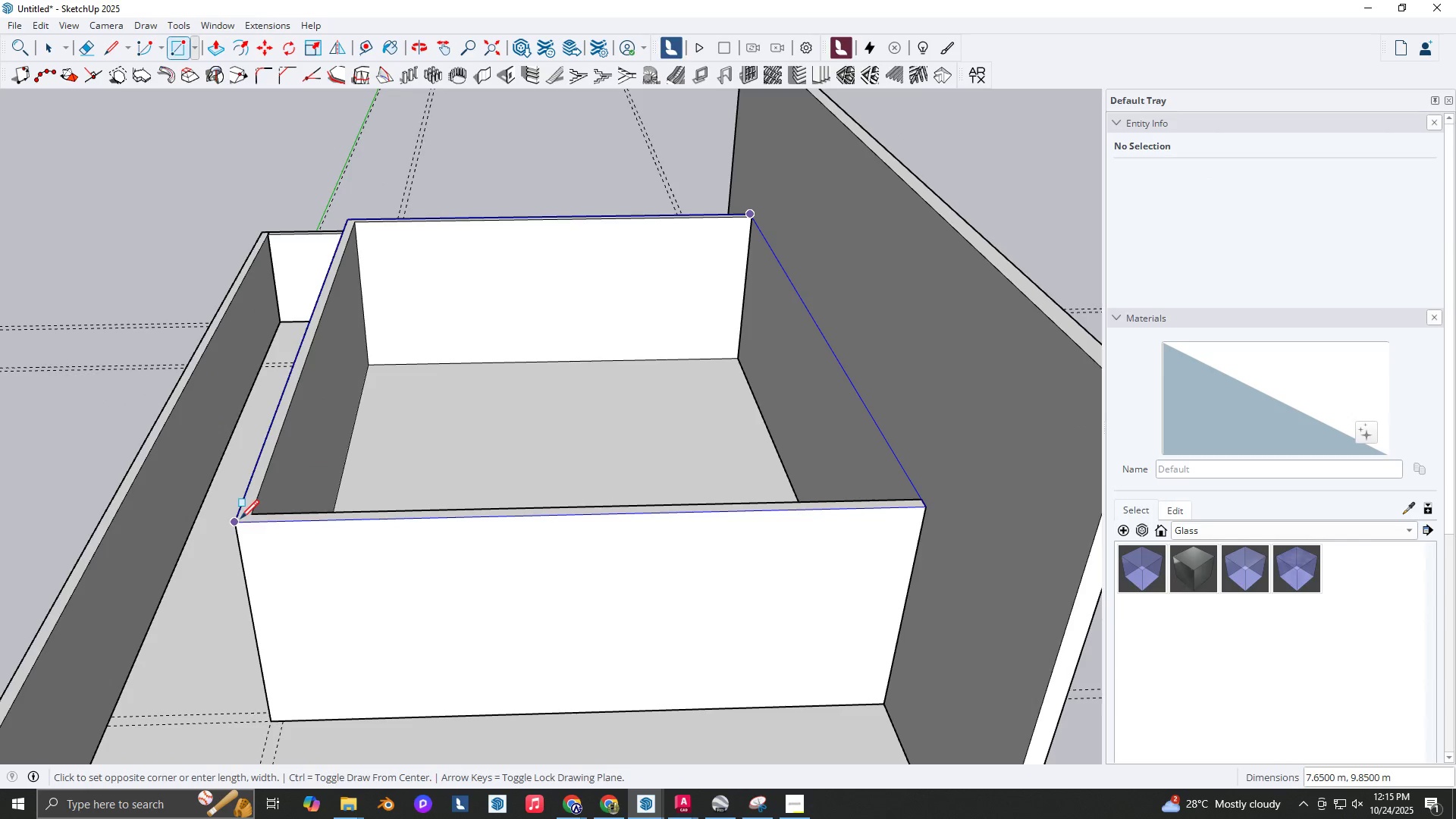 
left_click([241, 520])
 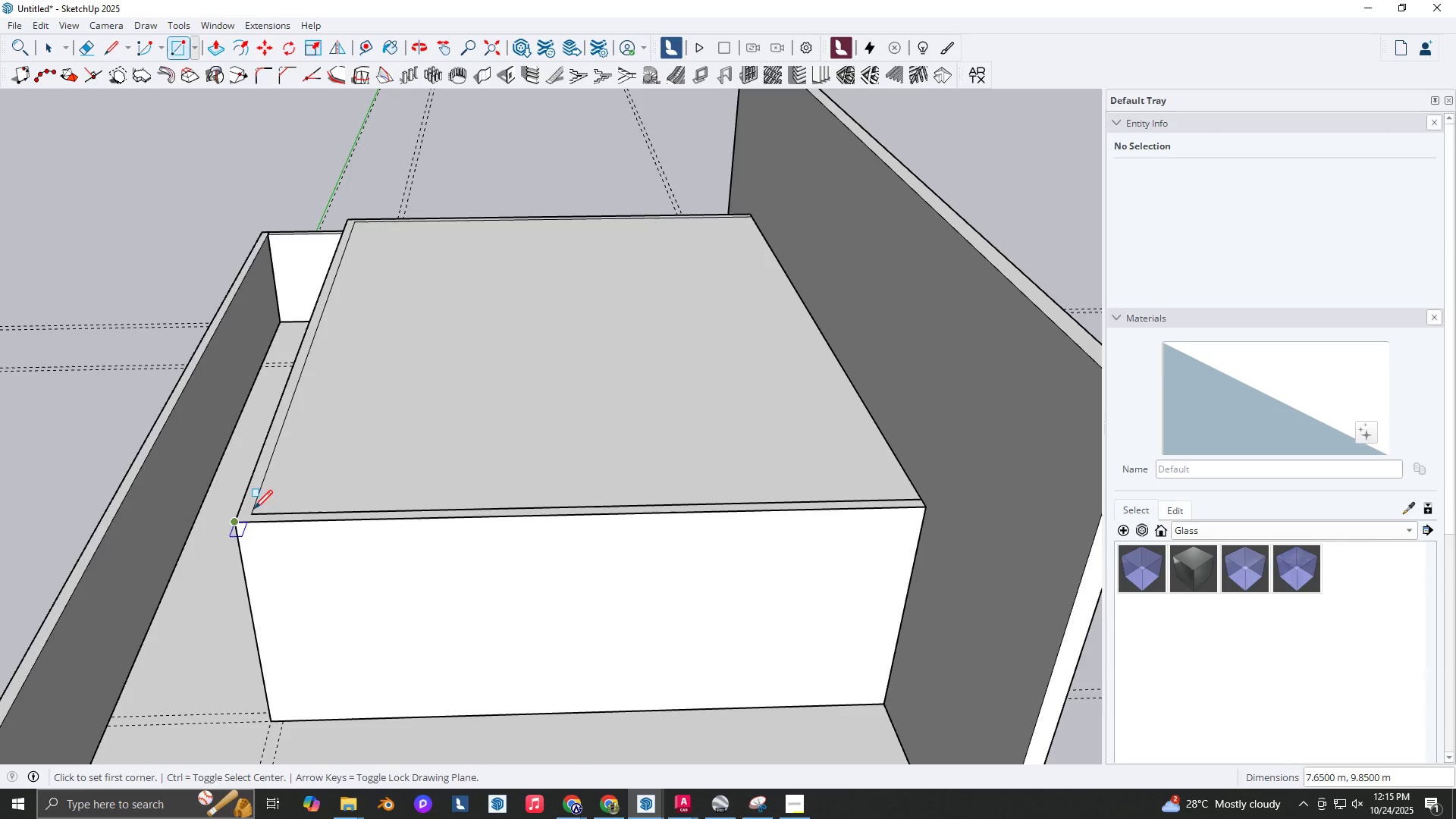 
key(Space)
 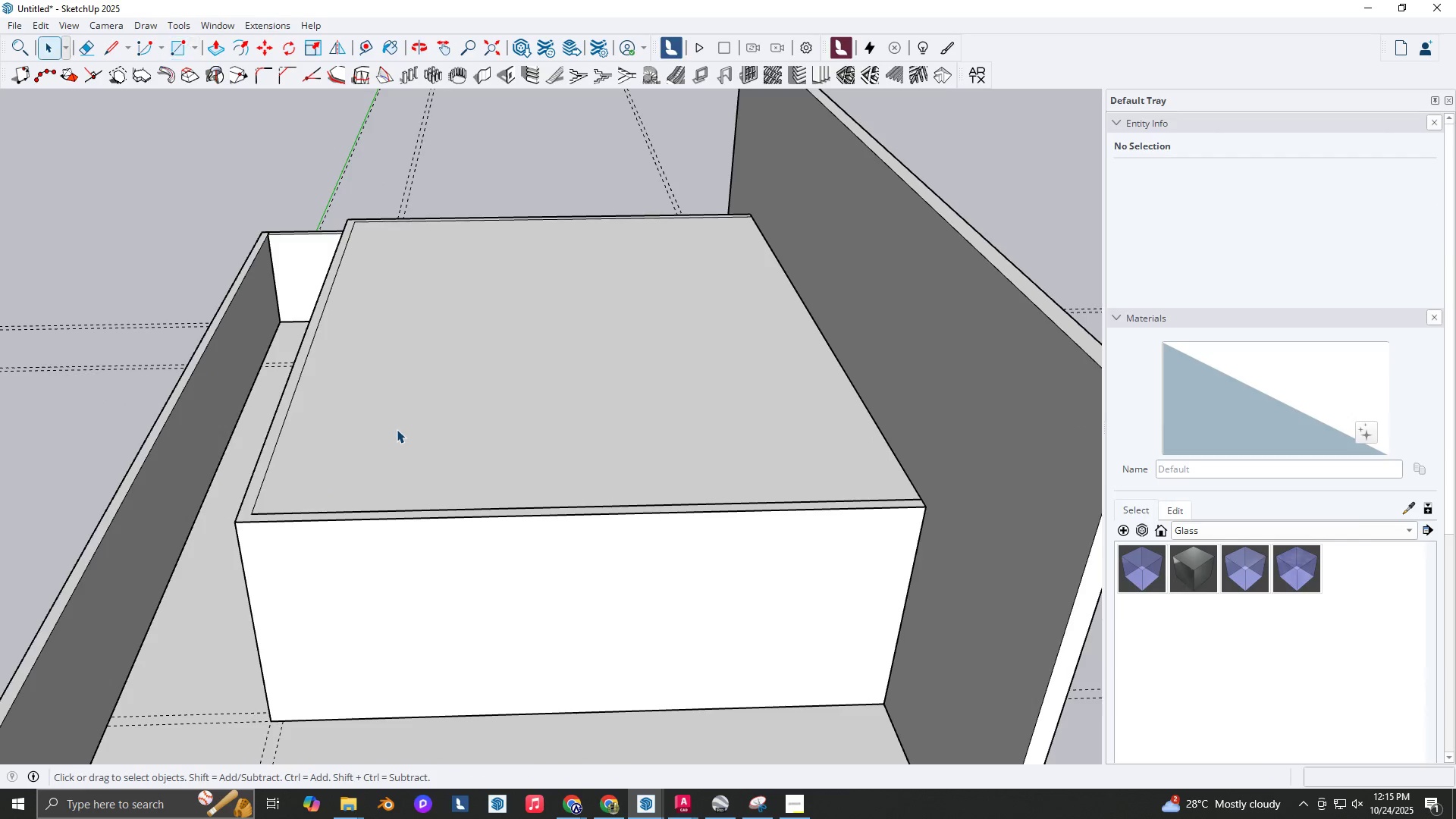 
double_click([397, 429])
 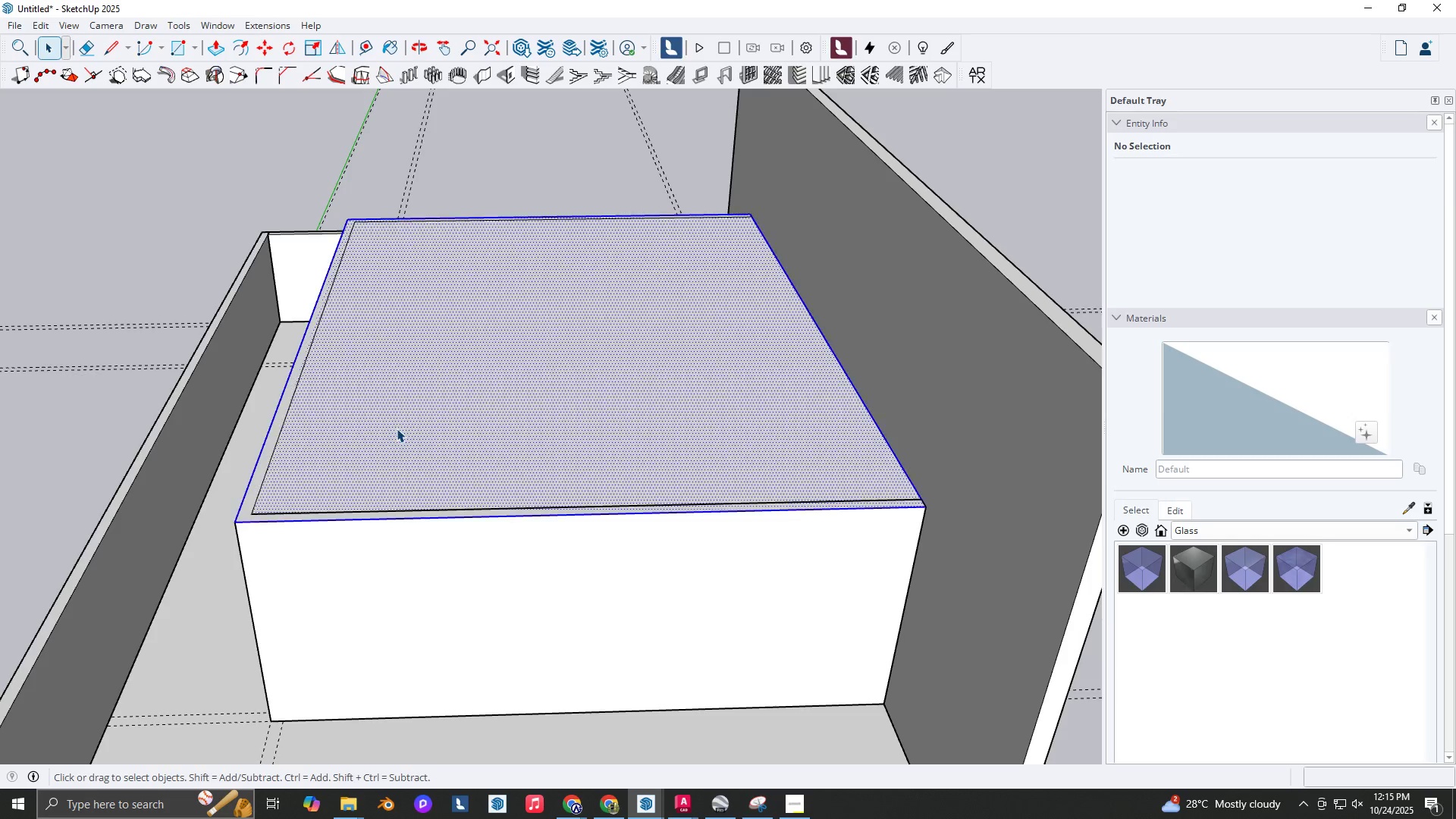 
triple_click([397, 428])
 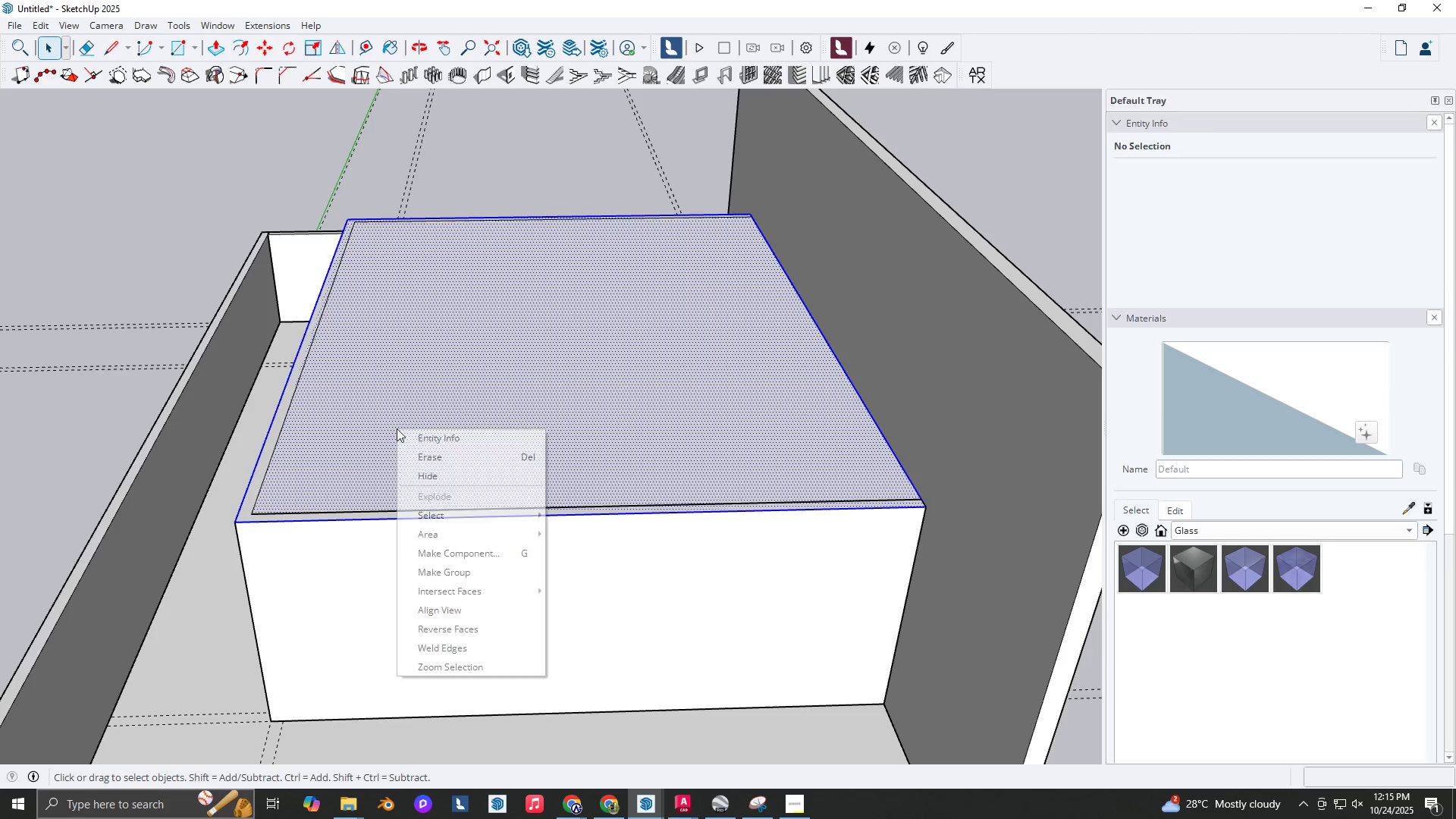 
right_click([397, 428])
 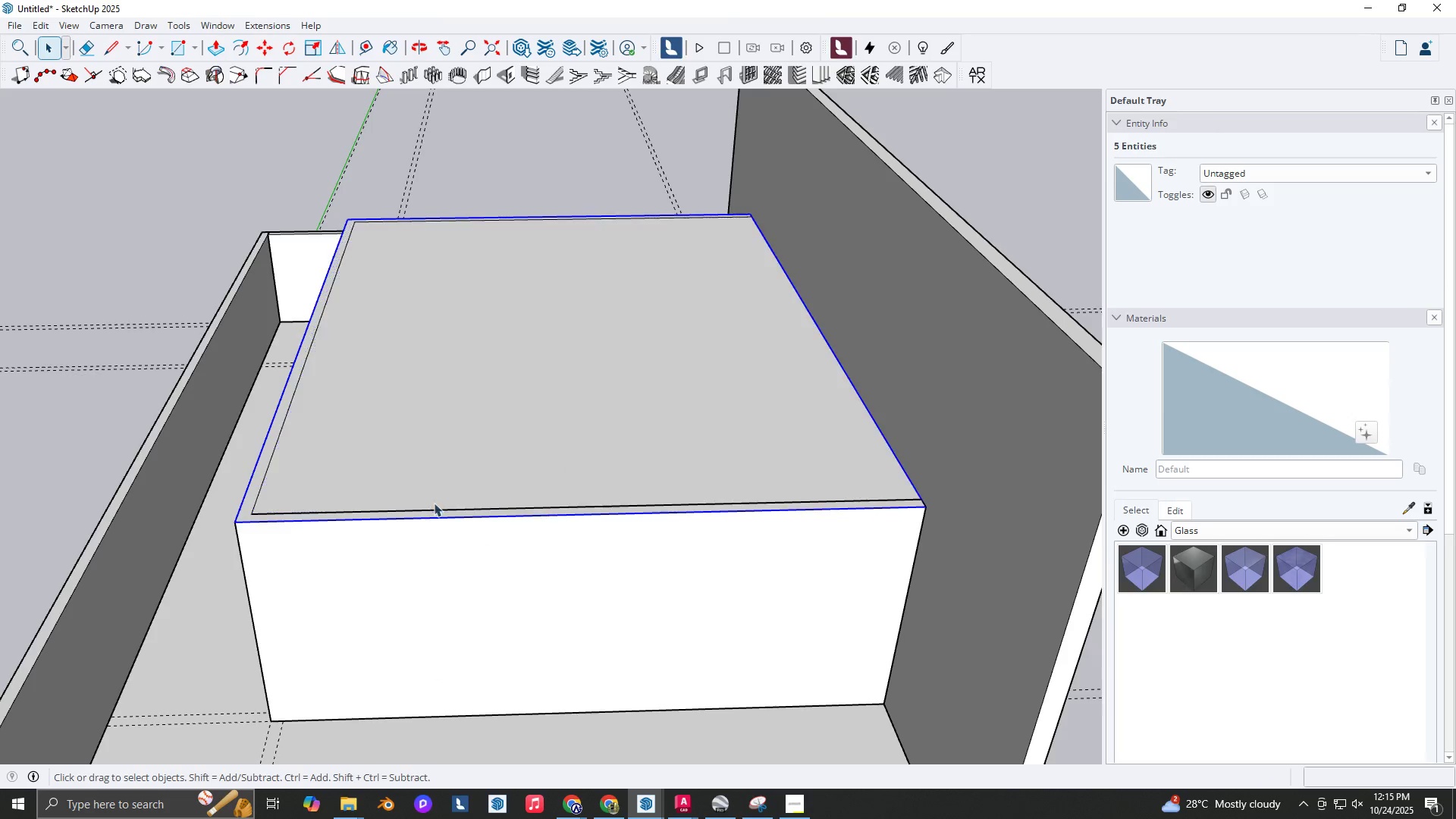 
double_click([431, 450])
 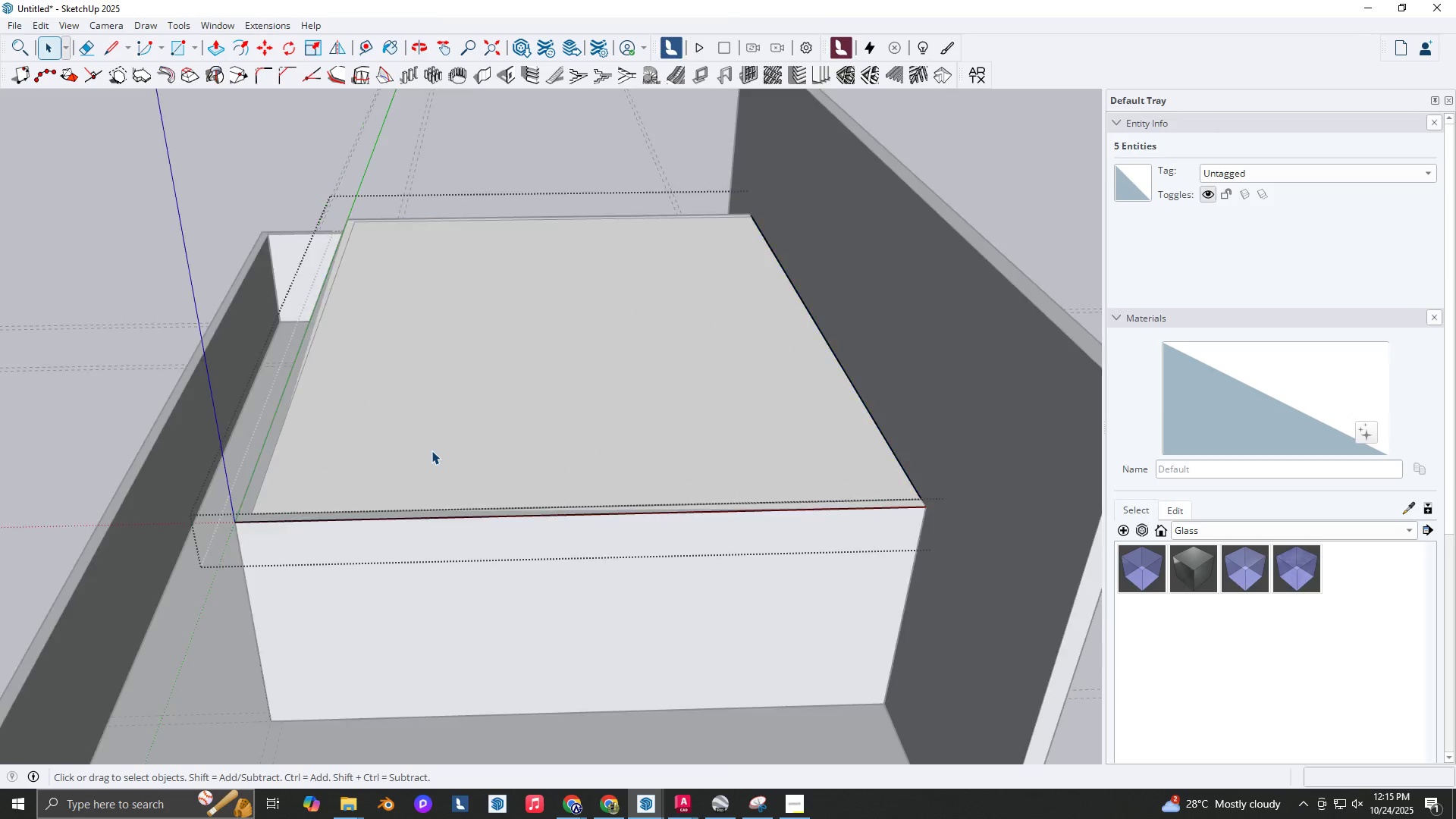 
triple_click([431, 450])
 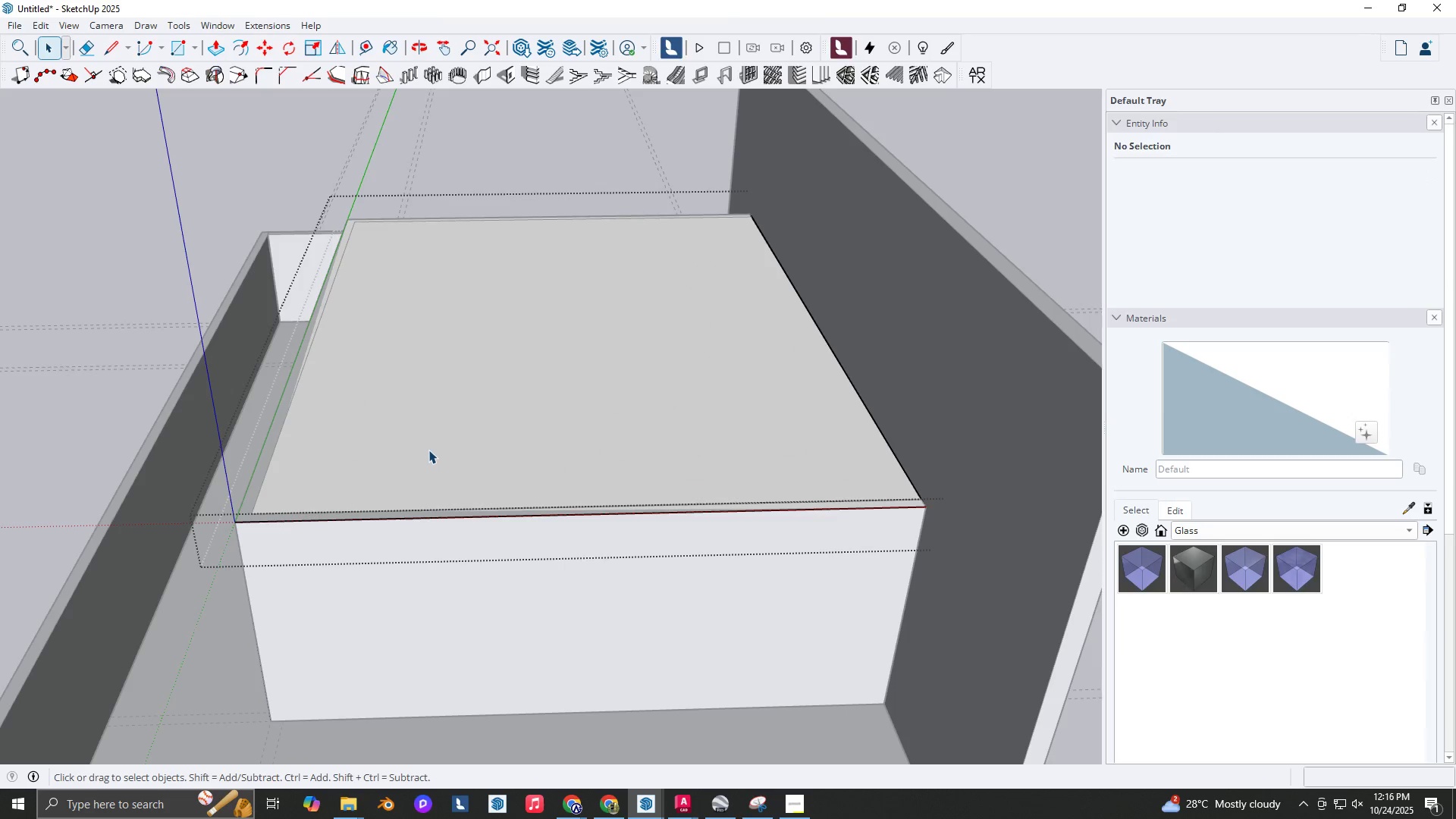 
type(op)
 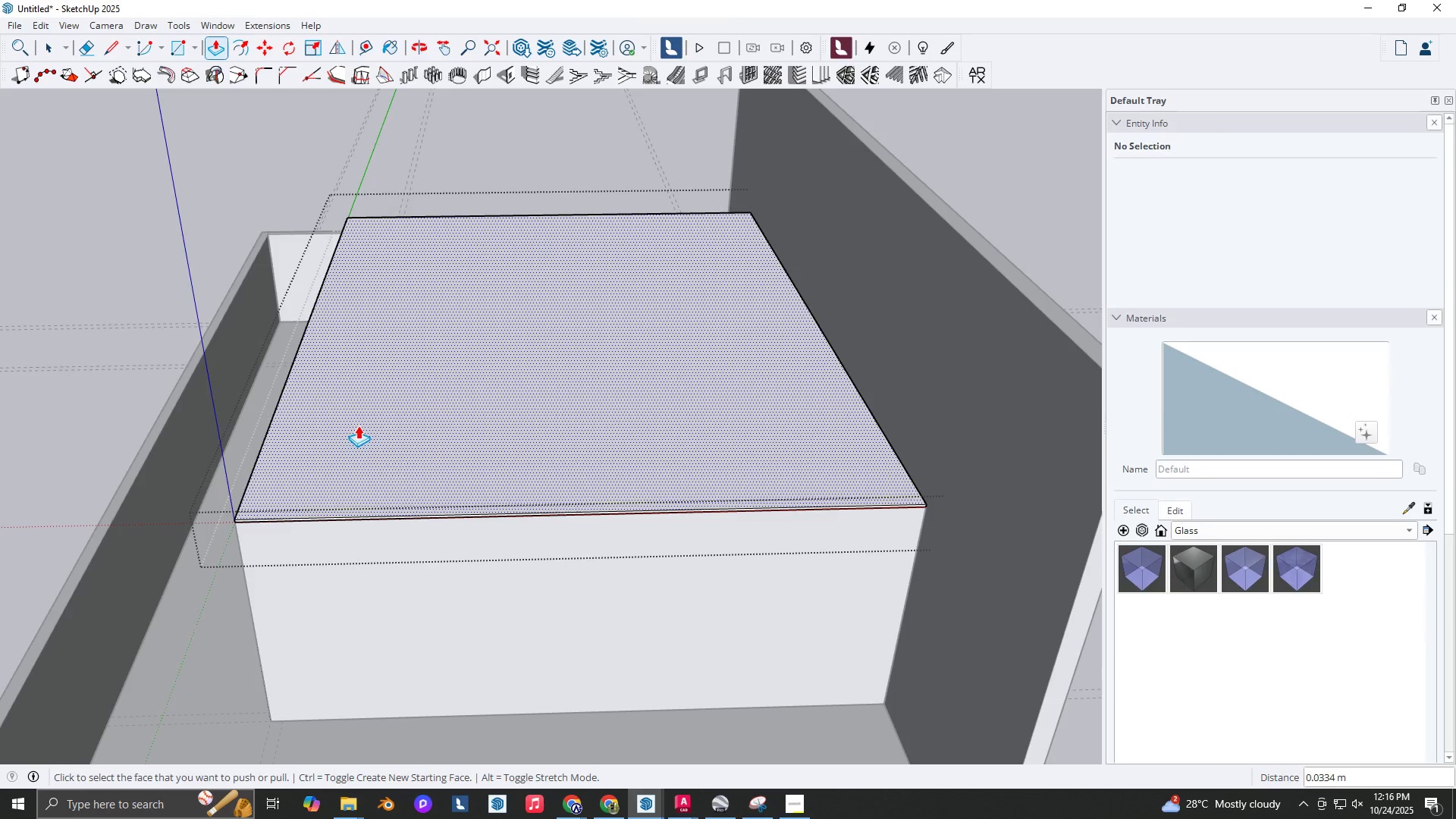 
key(Control+Z)
 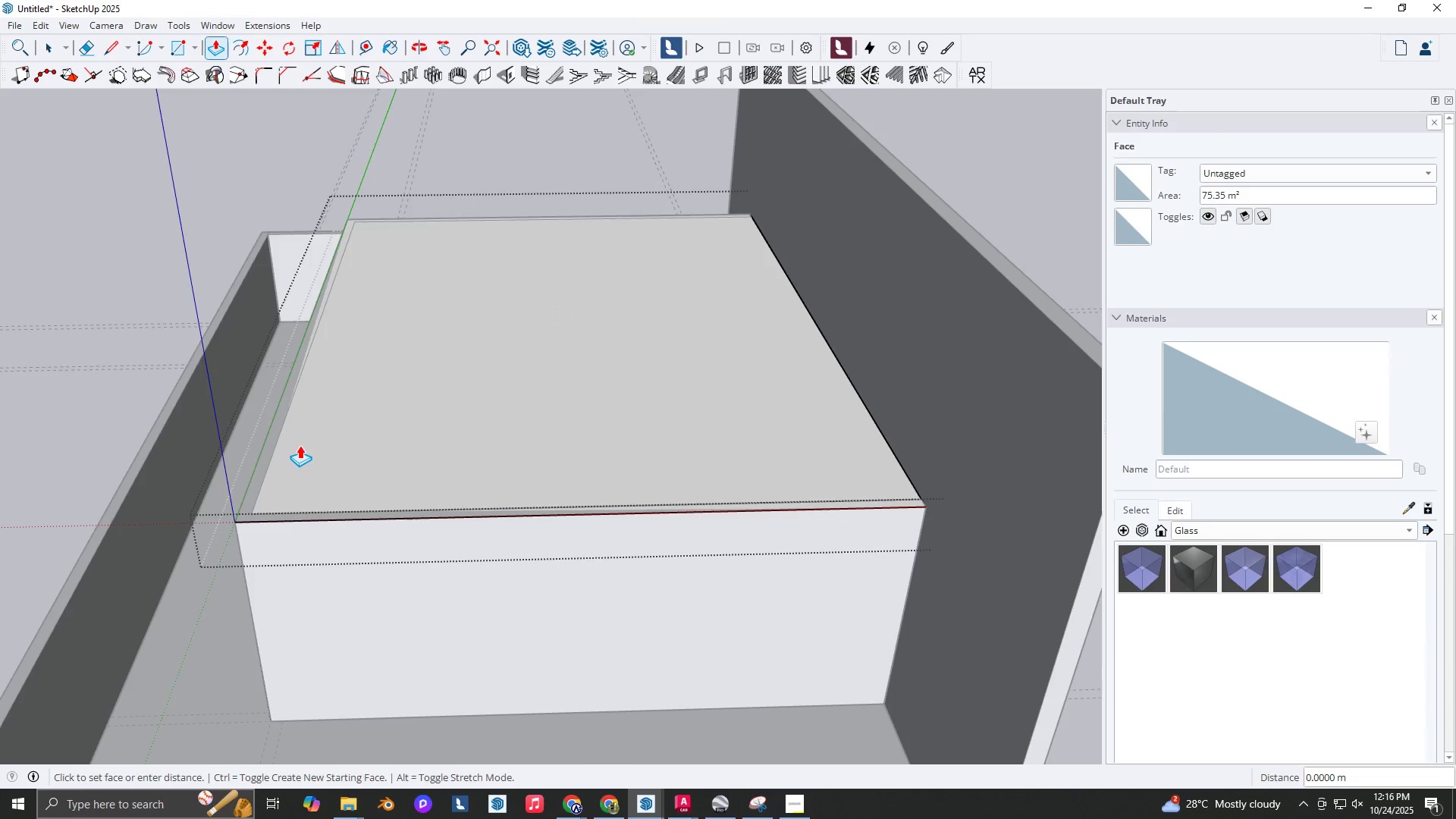 
left_click([300, 445])
 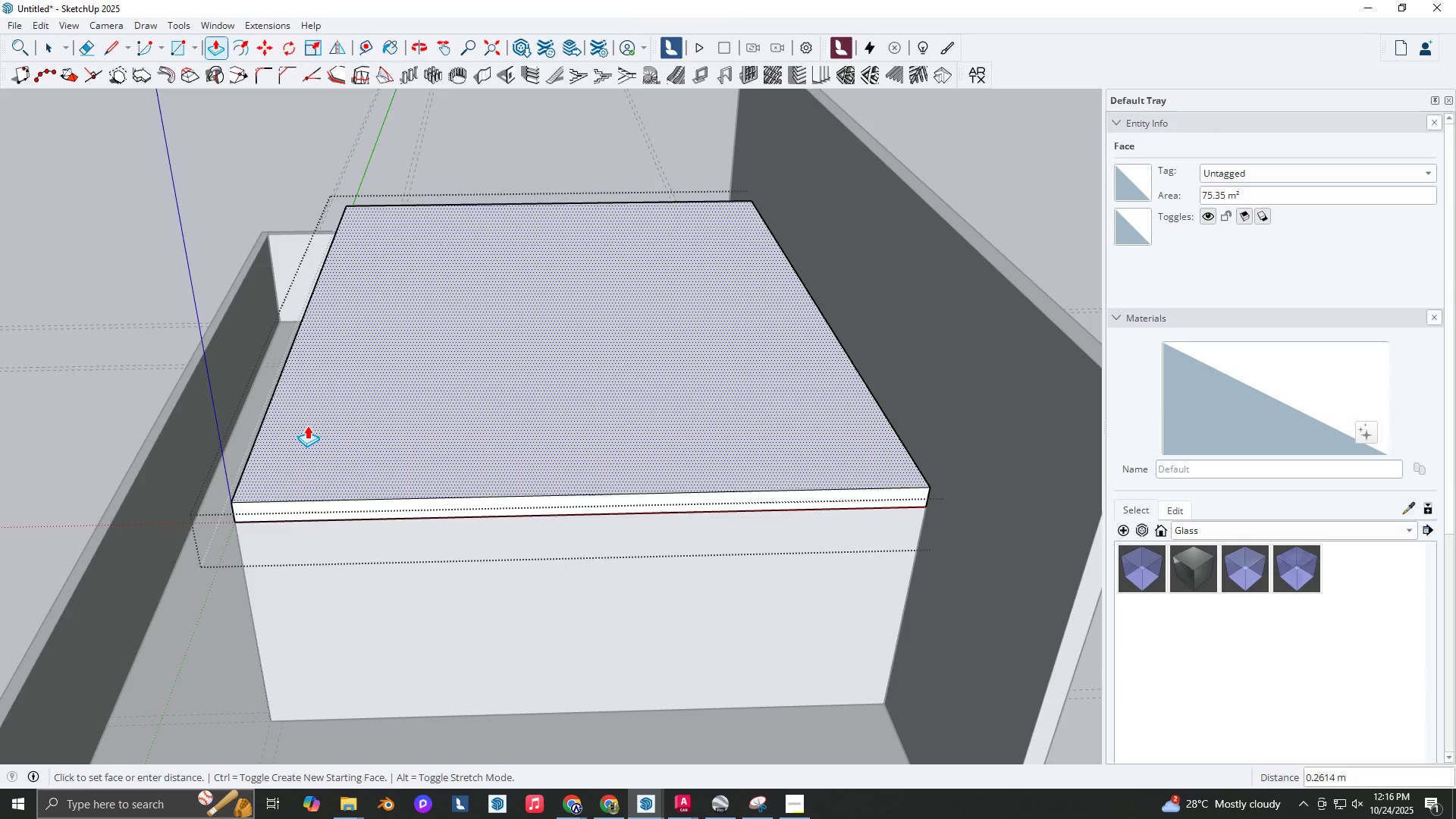 
key(NumpadDecimal)
 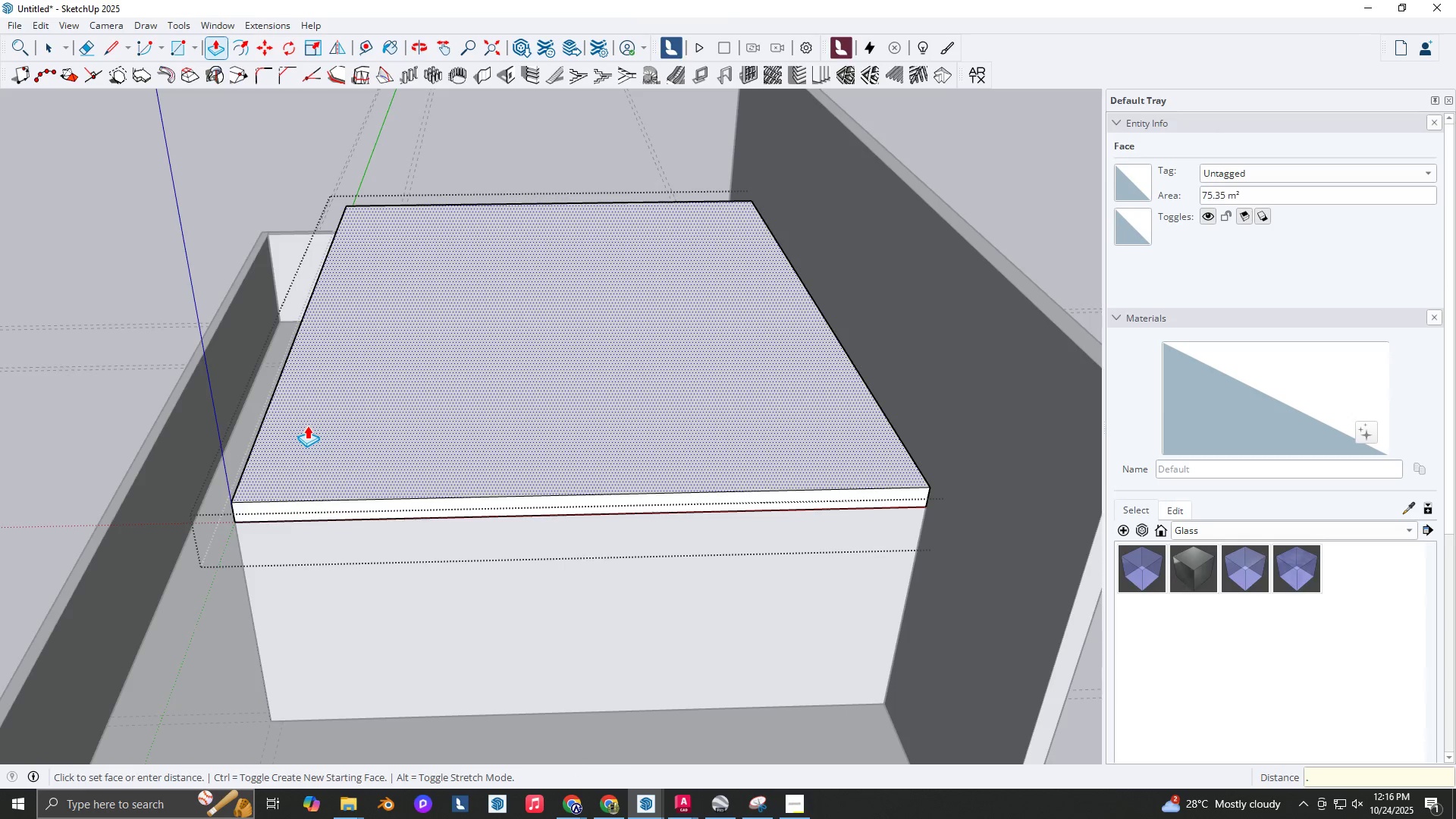 
key(Numpad1)
 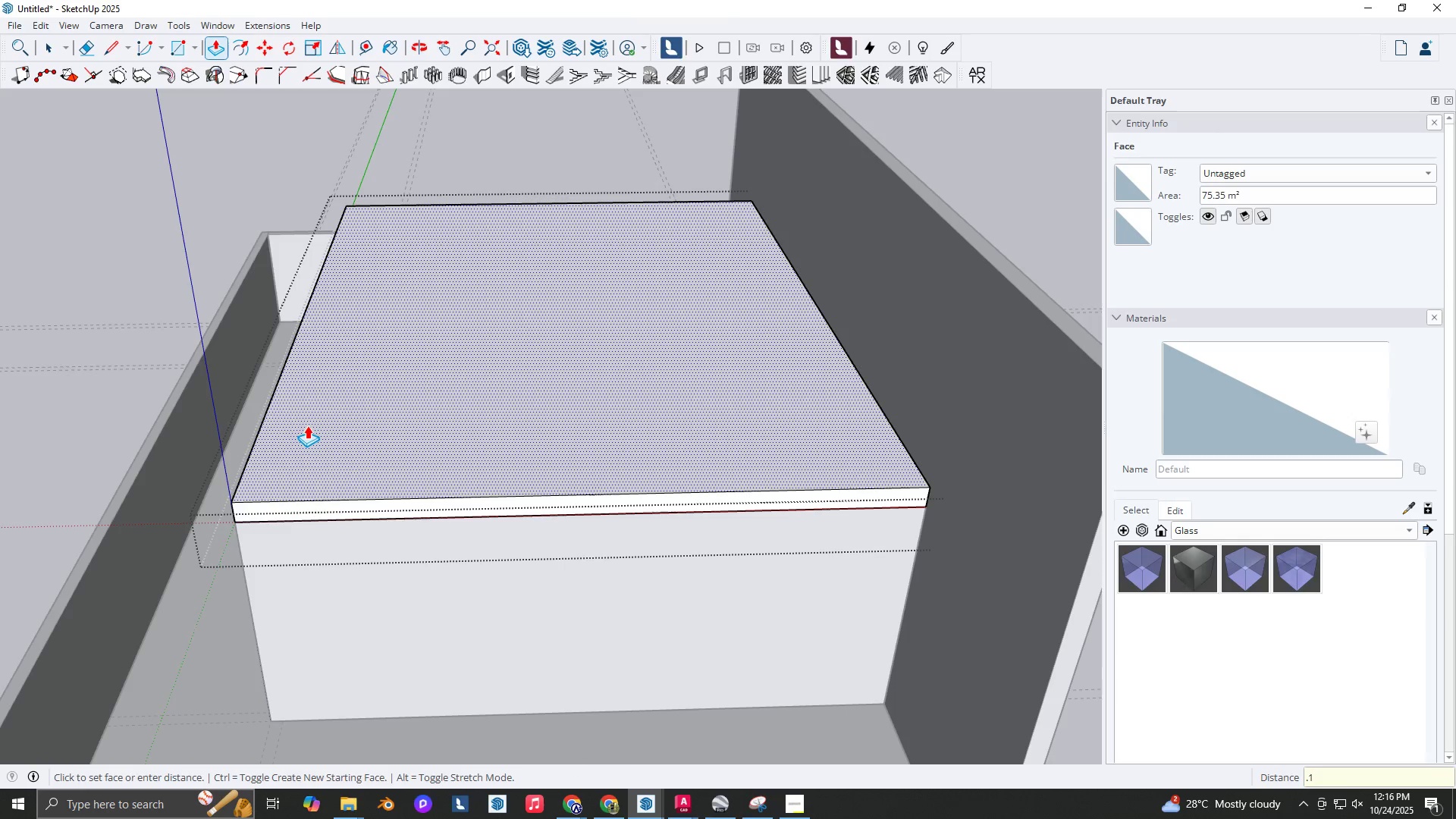 
key(Numpad5)
 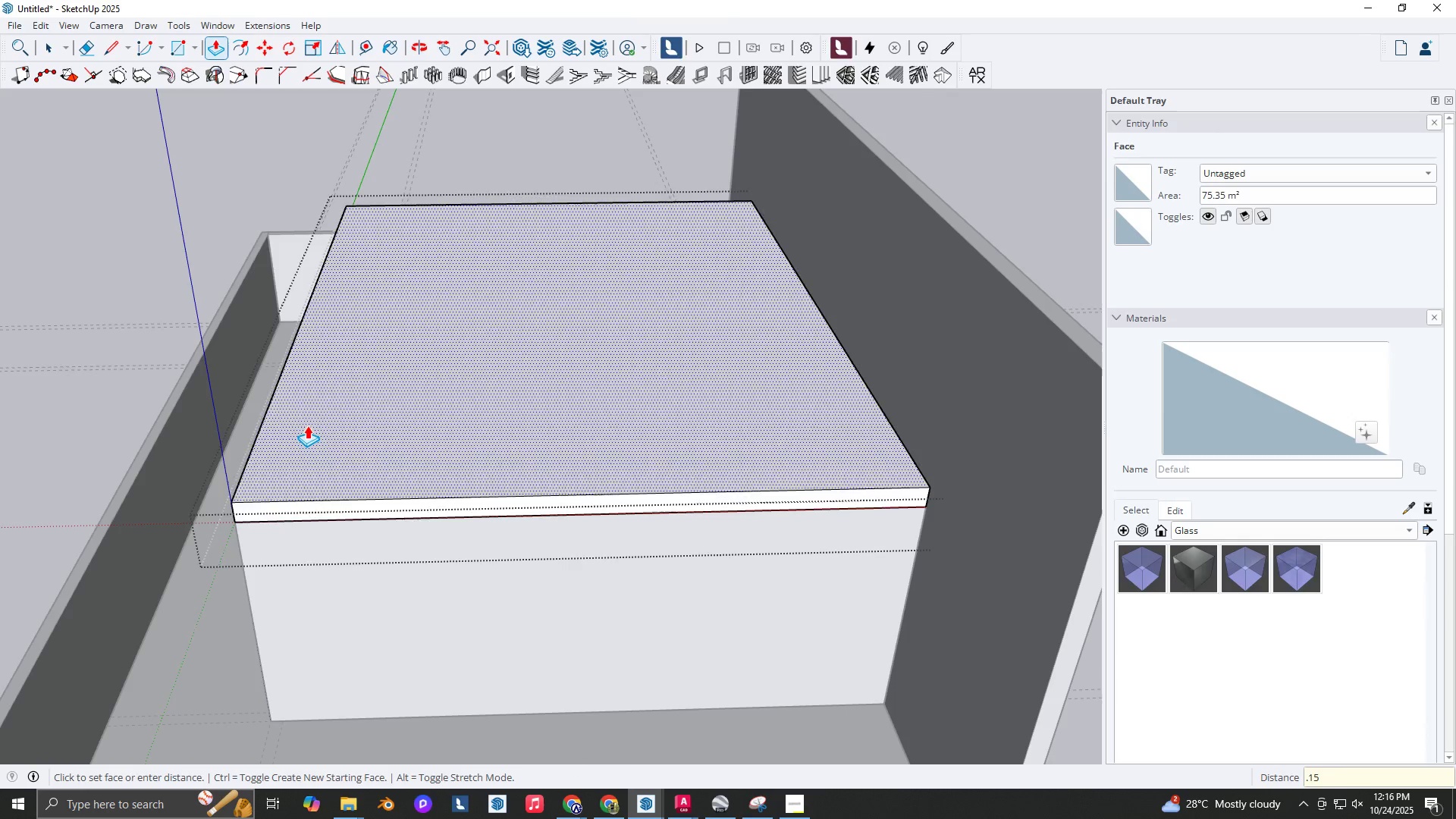 
key(NumpadEnter)
 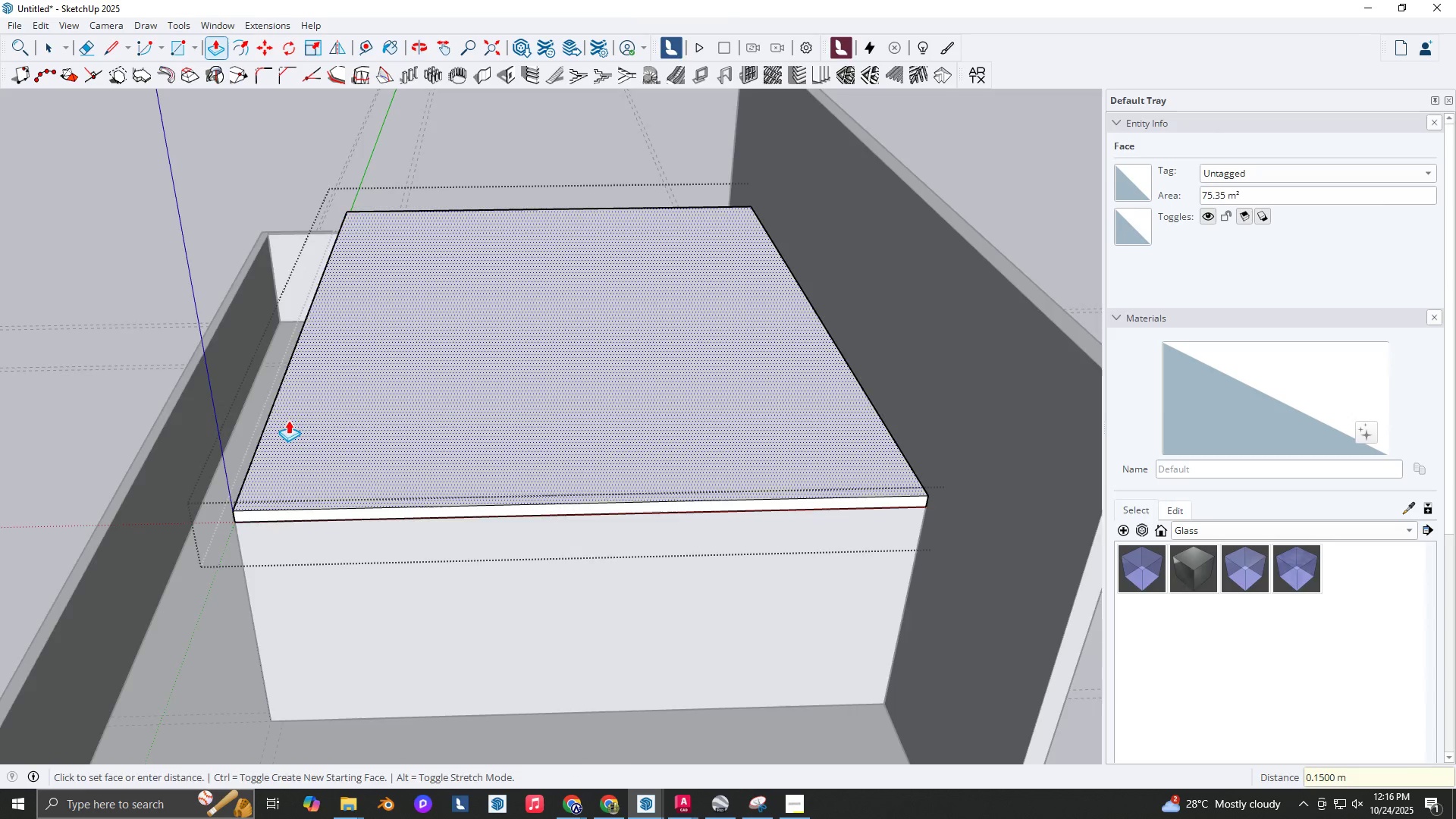 
key(Shift+ShiftLeft)
 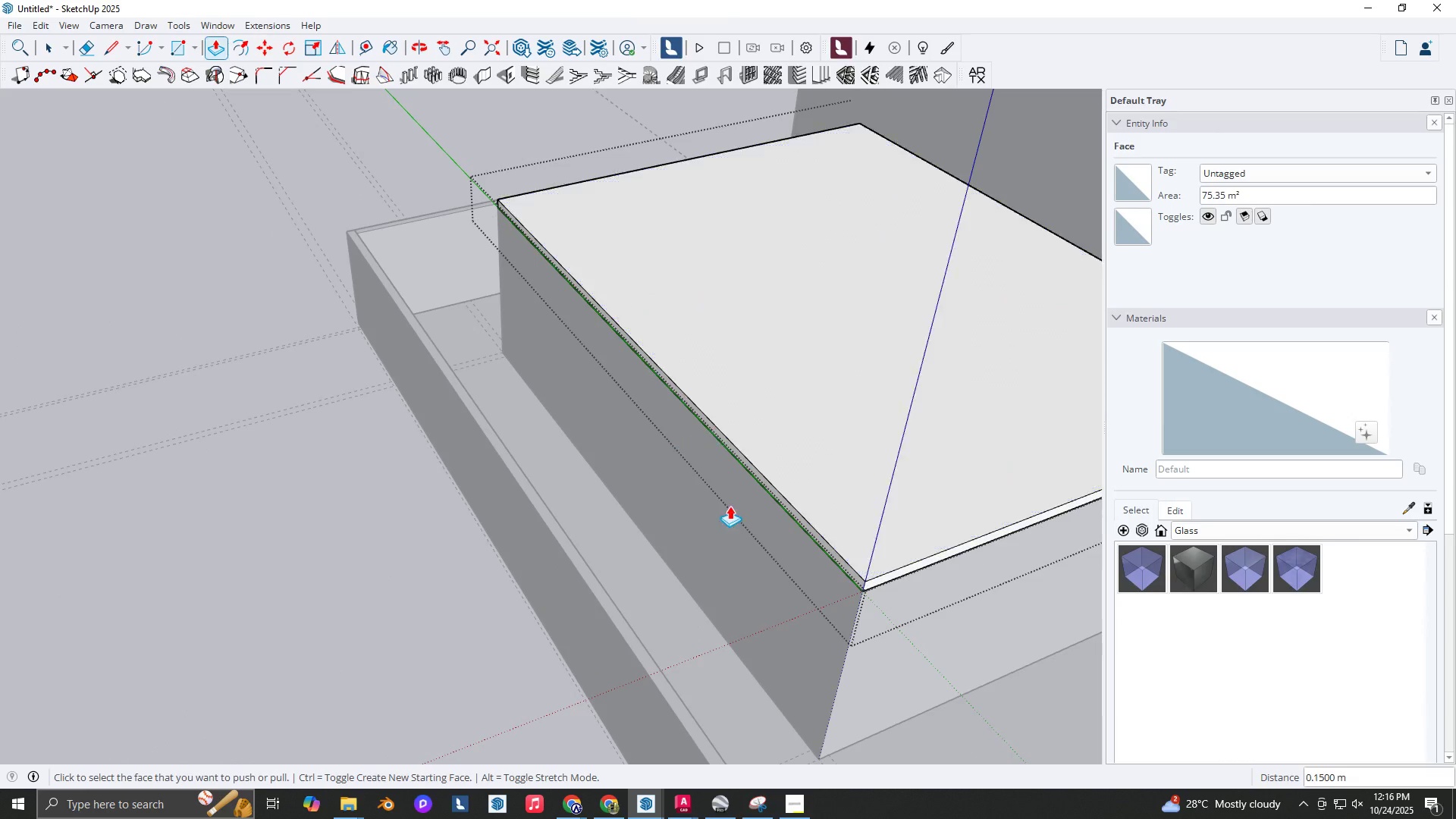 
scroll: coordinate [872, 576], scroll_direction: up, amount: 3.0
 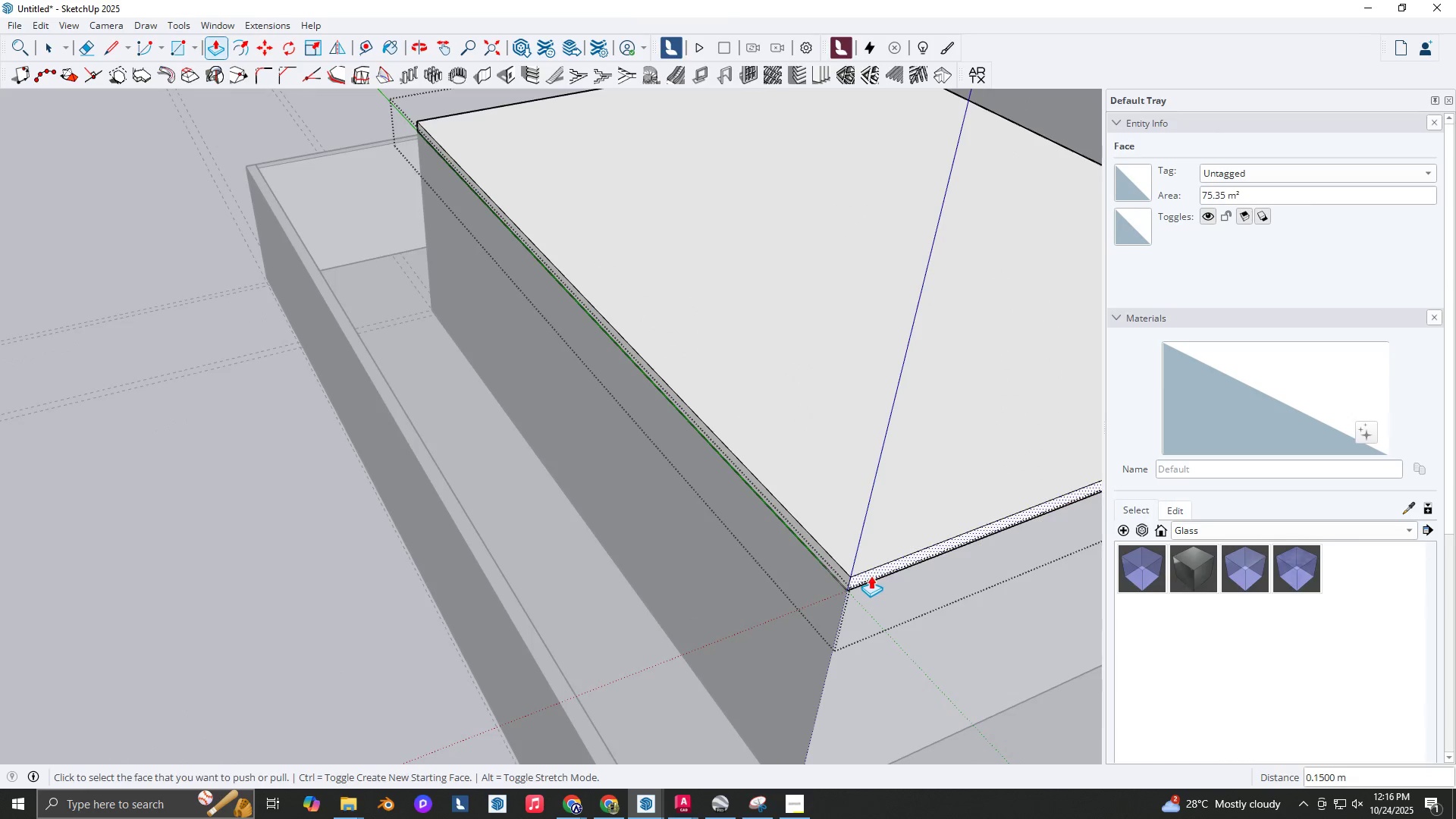 
left_click([871, 576])
 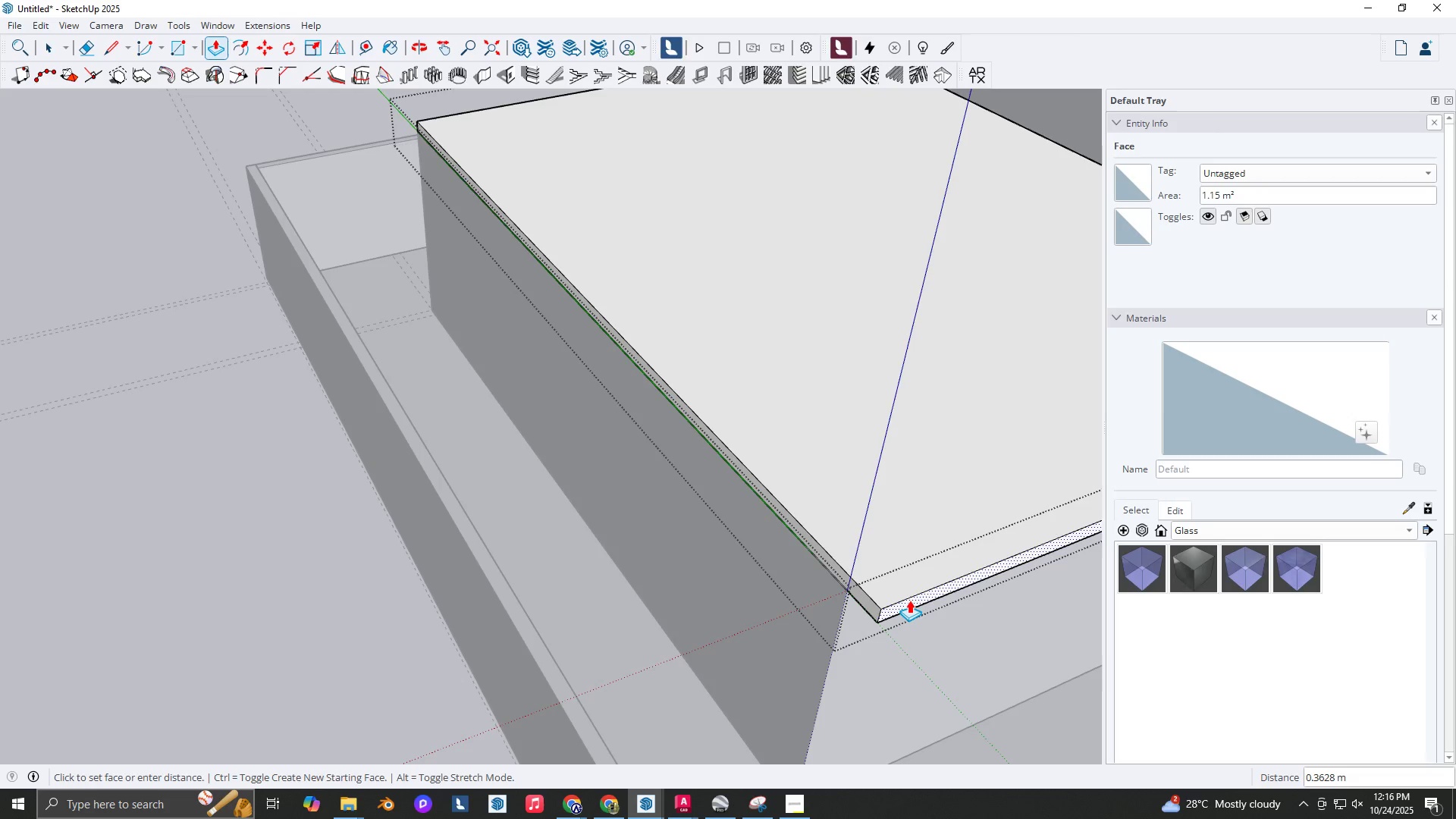 
key(NumpadDecimal)
 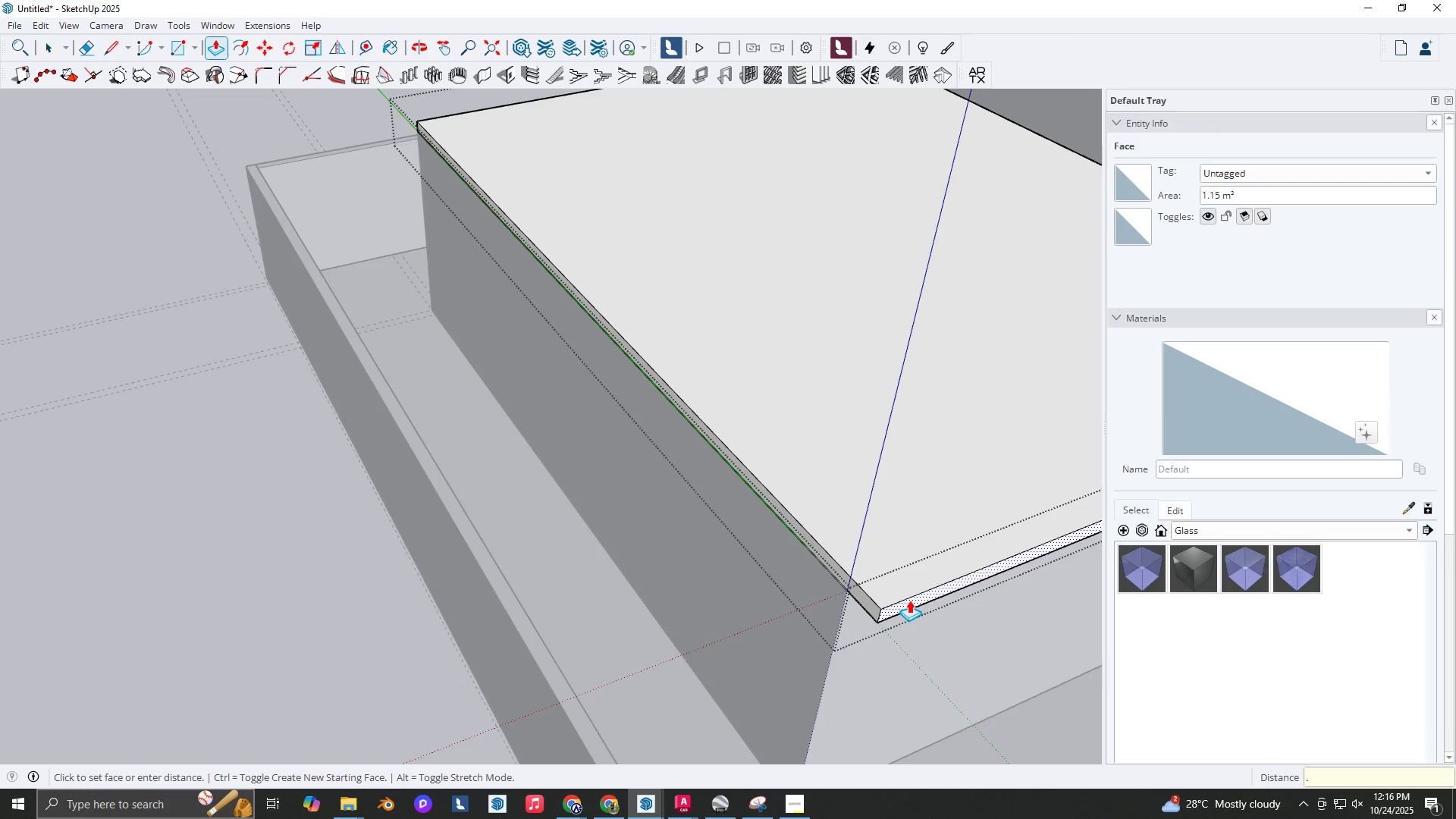 
key(Numpad5)
 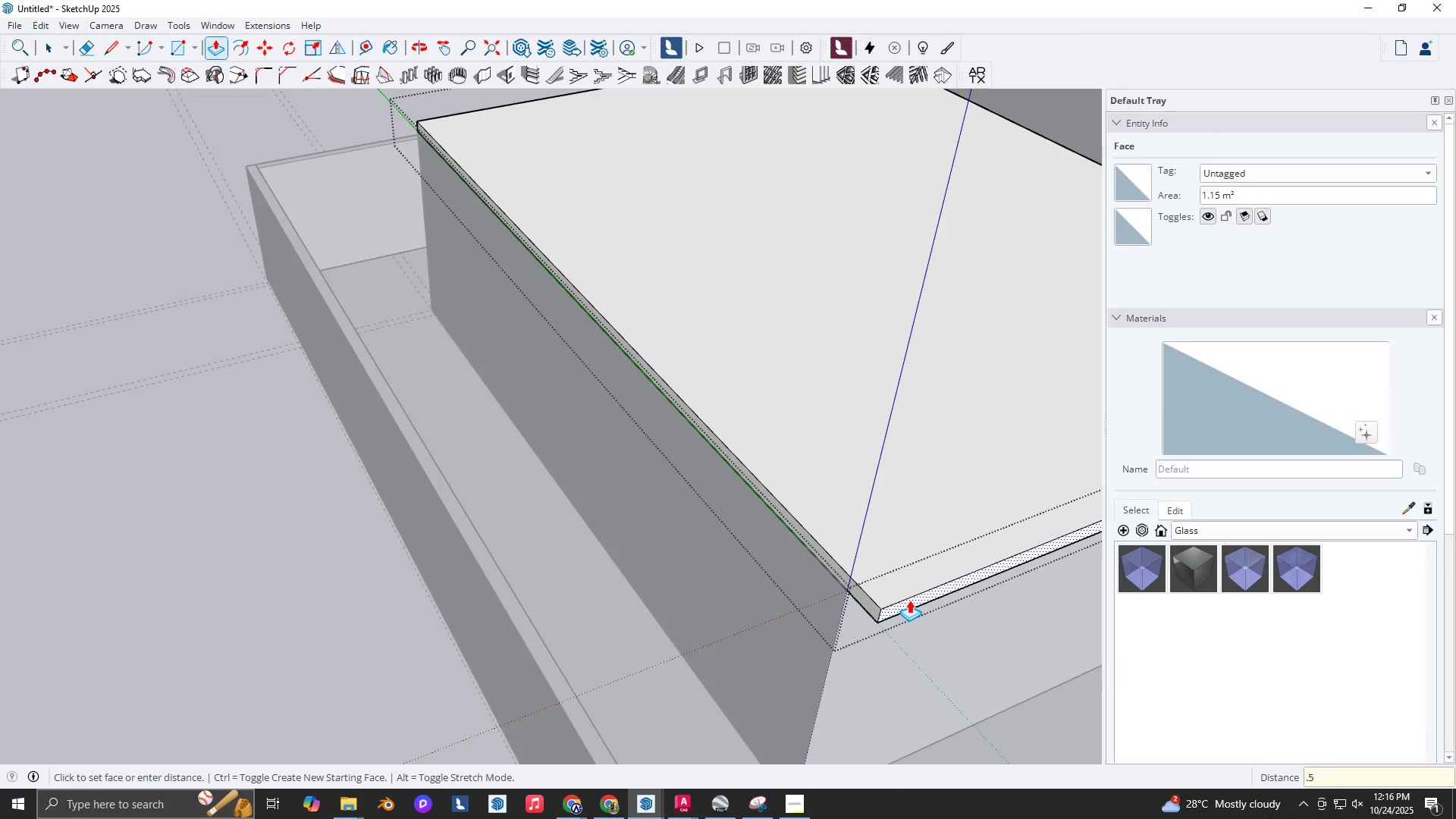 
key(NumpadEnter)
 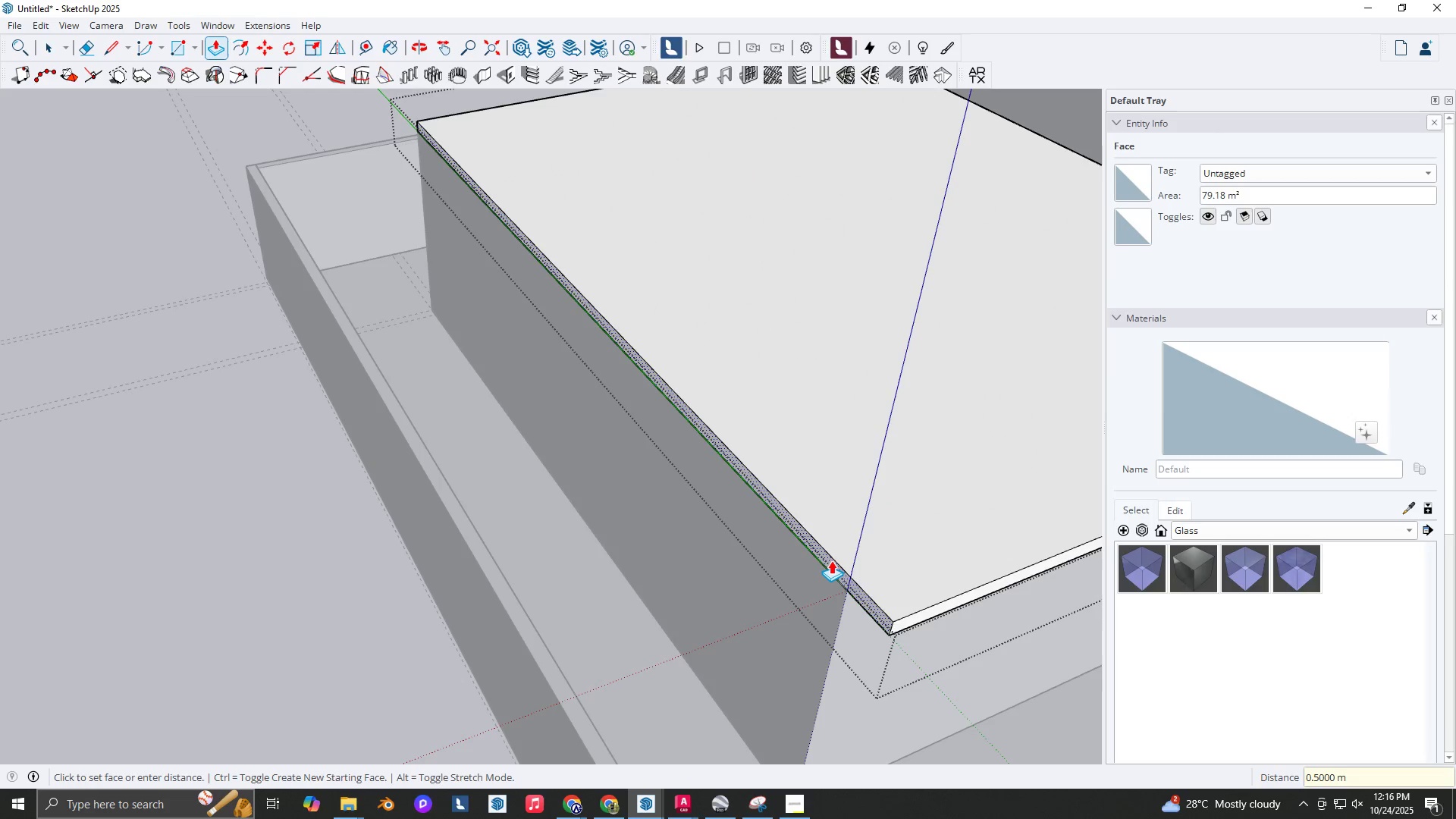 
double_click([831, 560])
 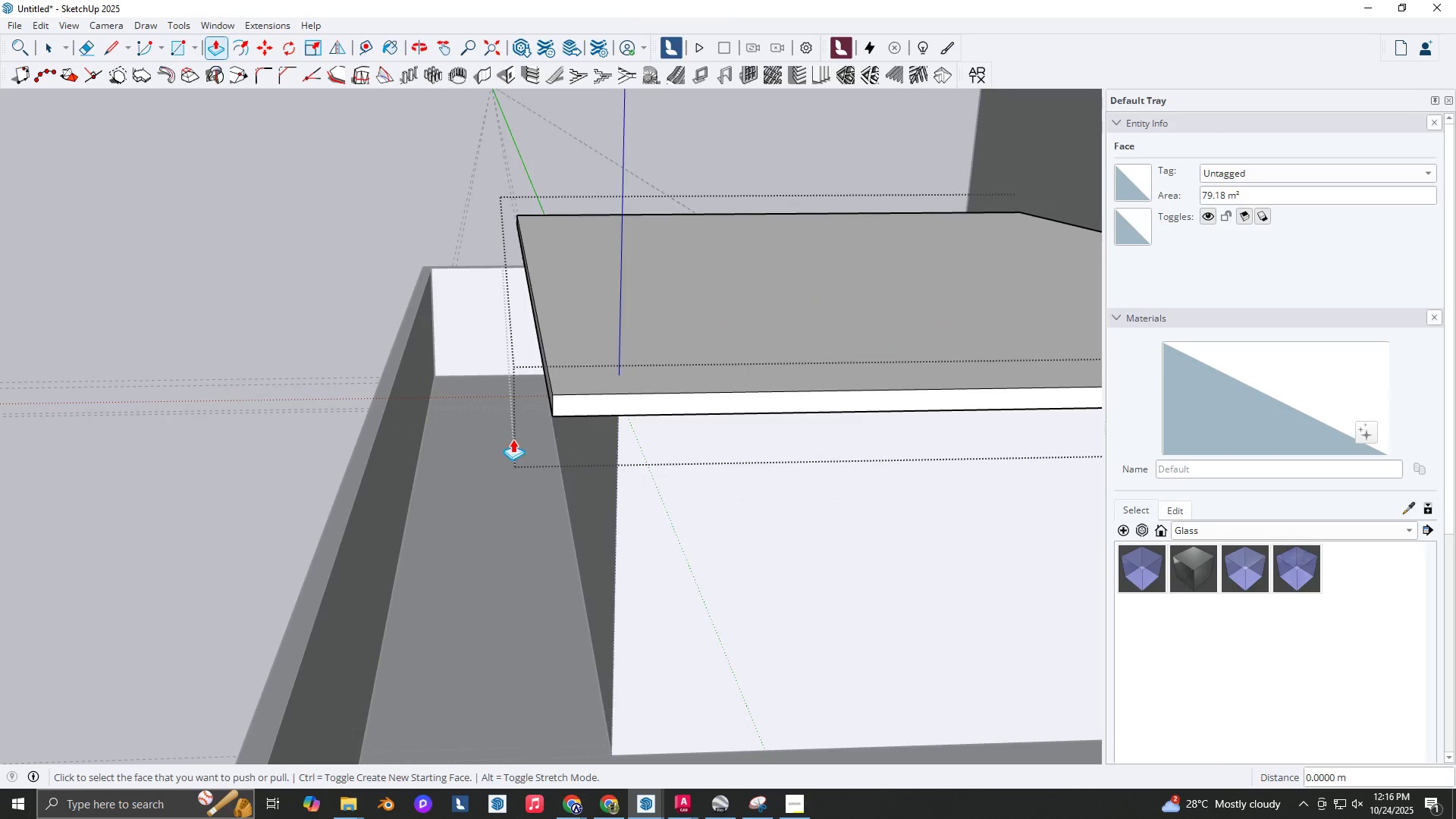 
scroll: coordinate [529, 396], scroll_direction: up, amount: 2.0
 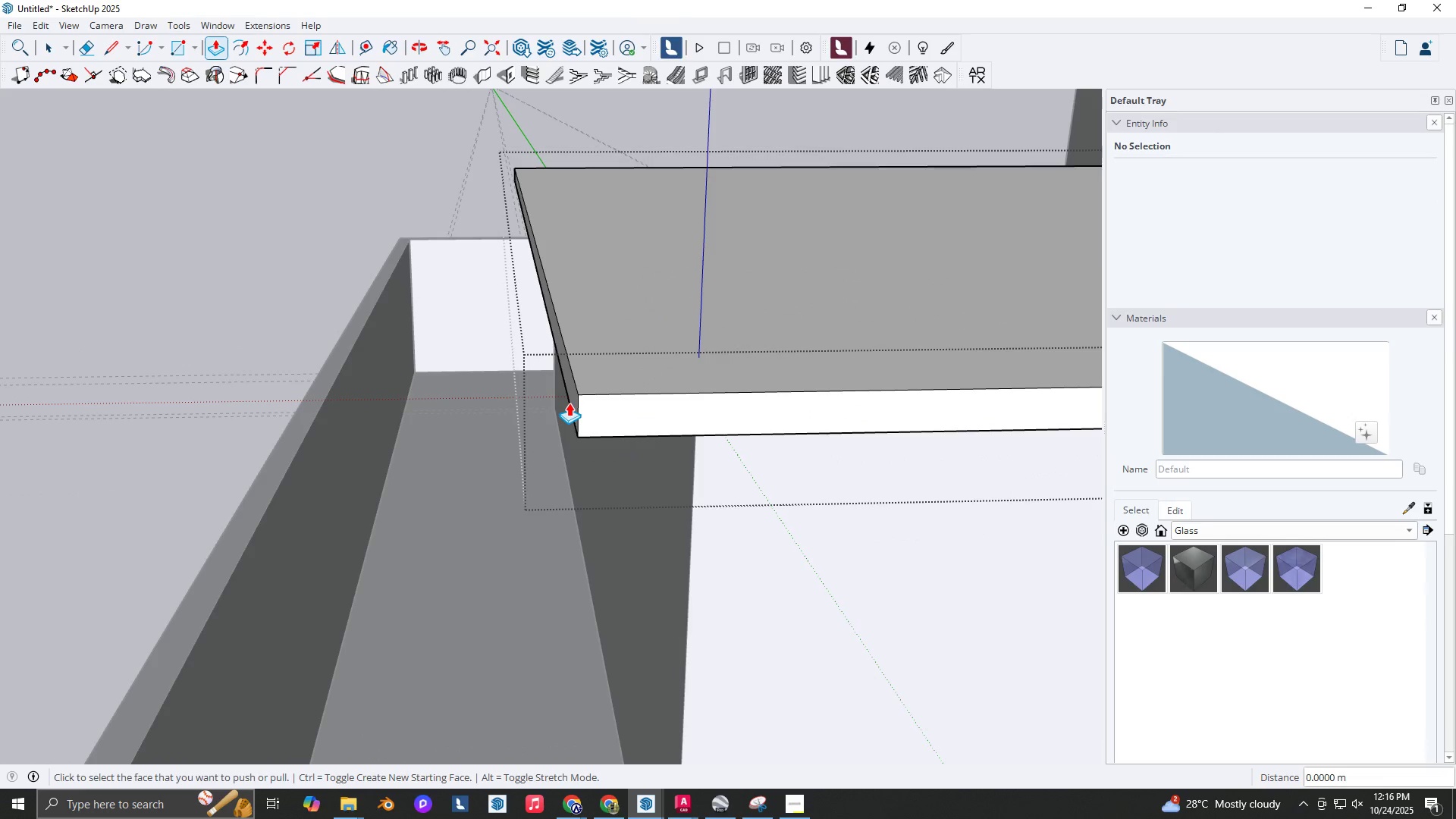 
double_click([569, 403])
 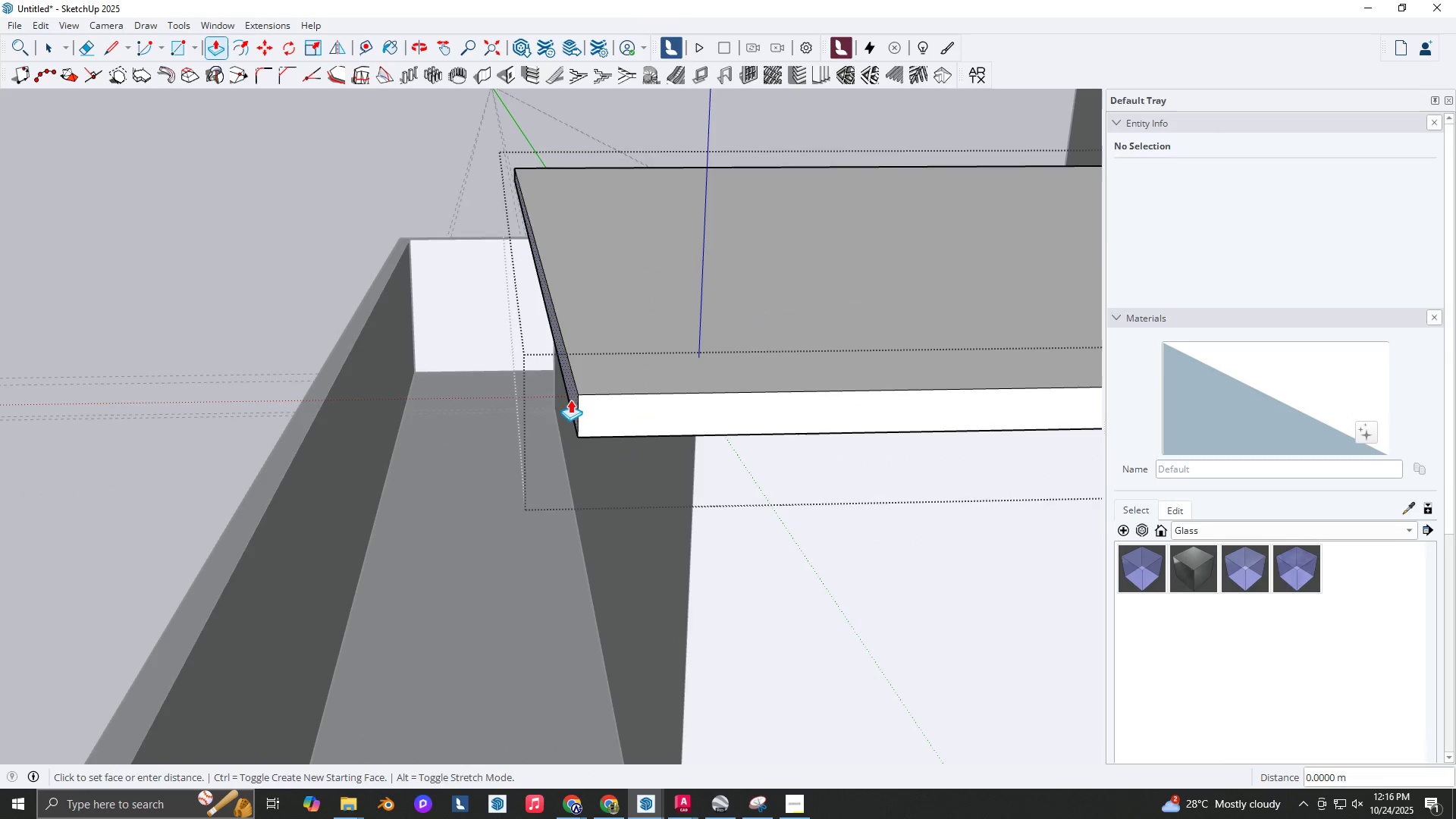 
double_click([570, 400])
 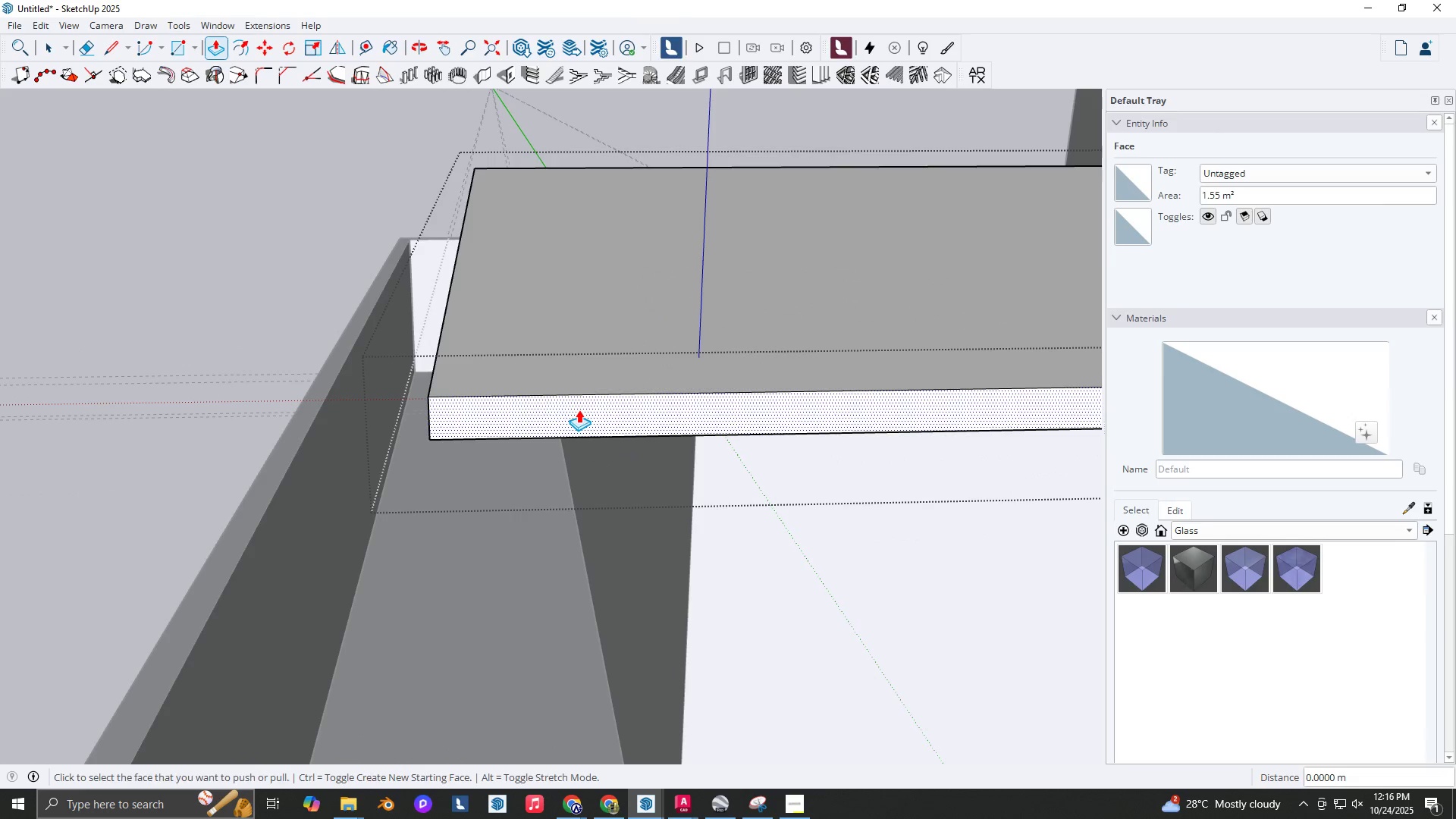 
triple_click([579, 410])
 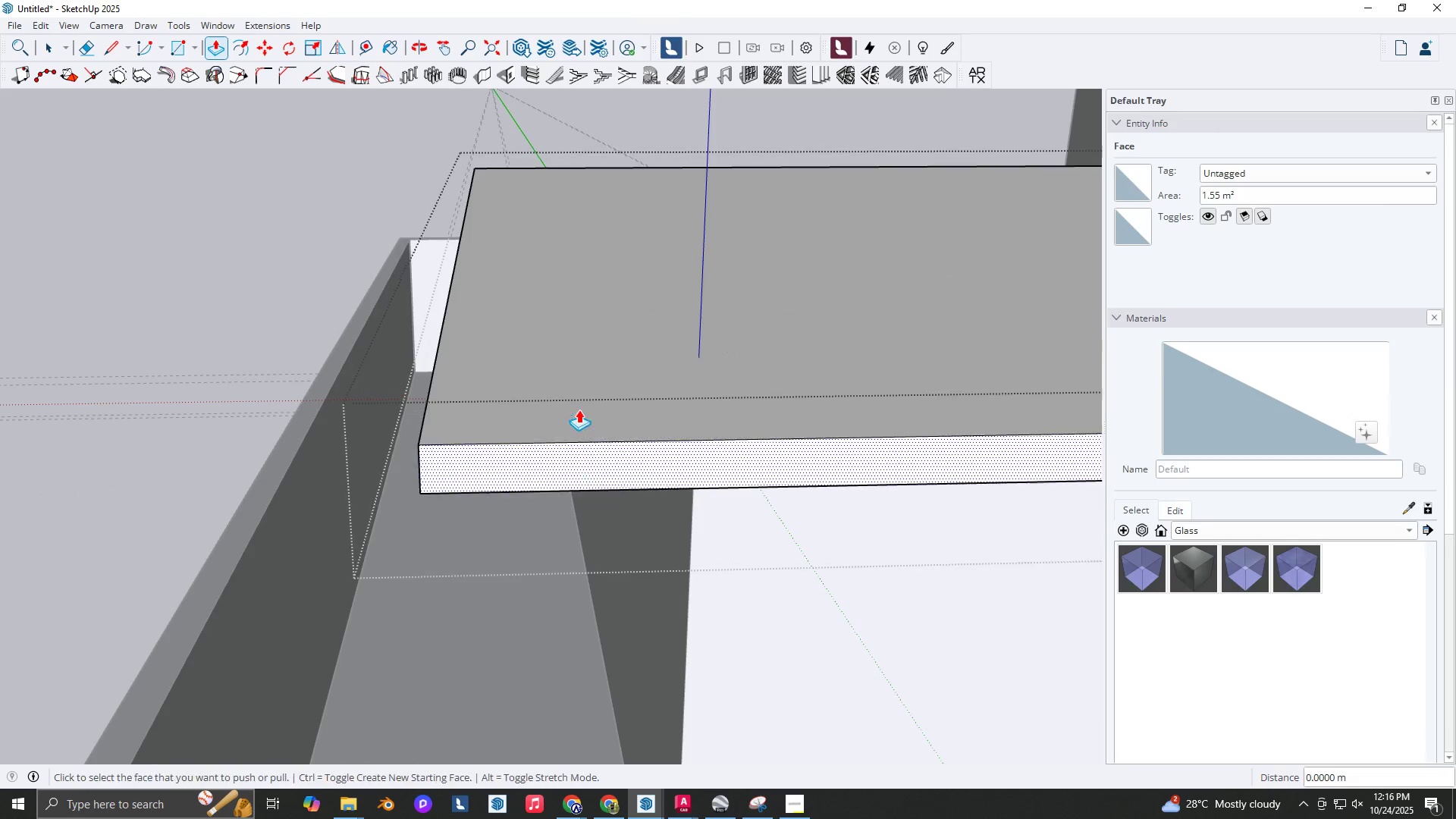 
triple_click([579, 410])
 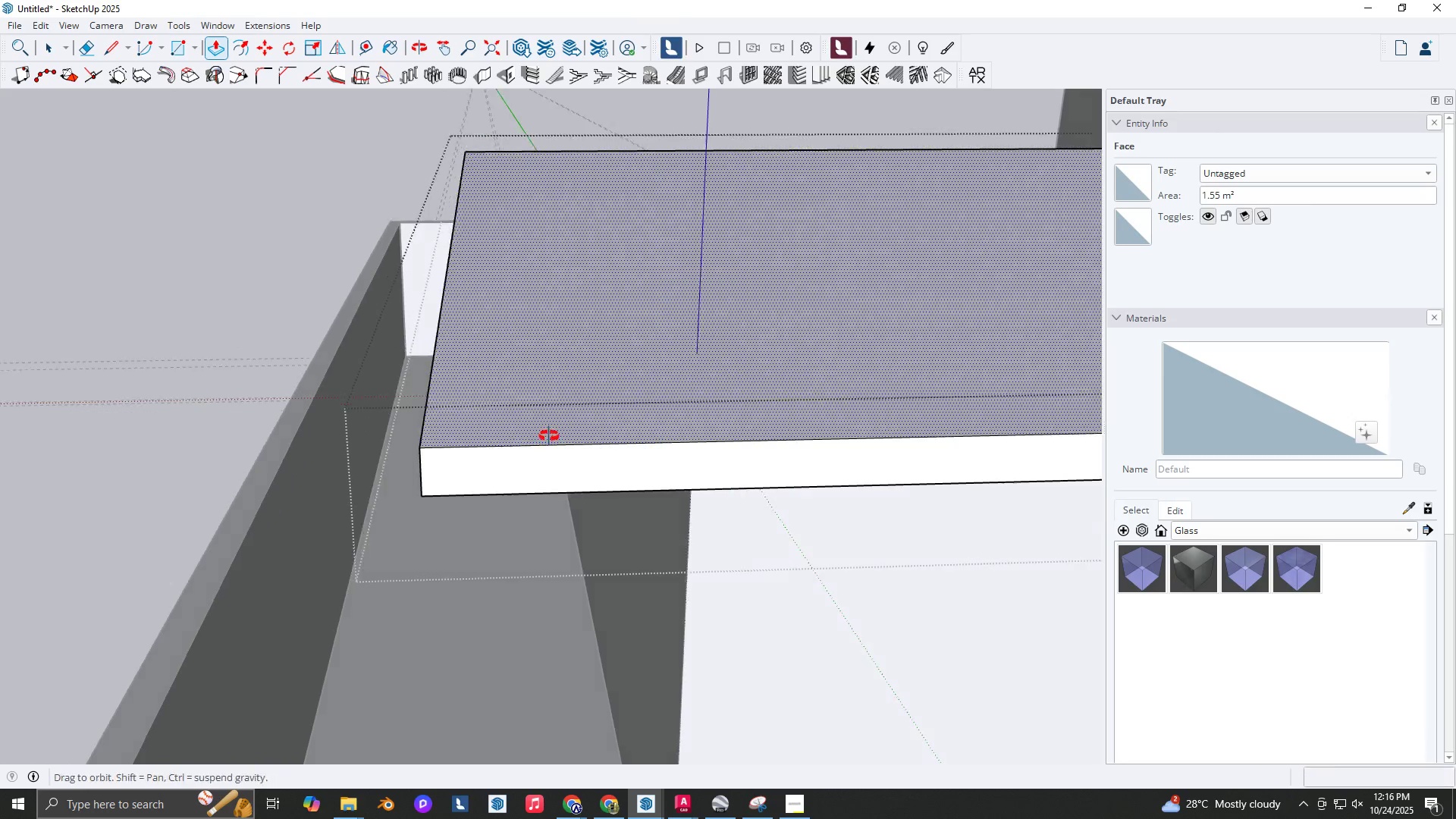 
scroll: coordinate [613, 340], scroll_direction: down, amount: 18.0
 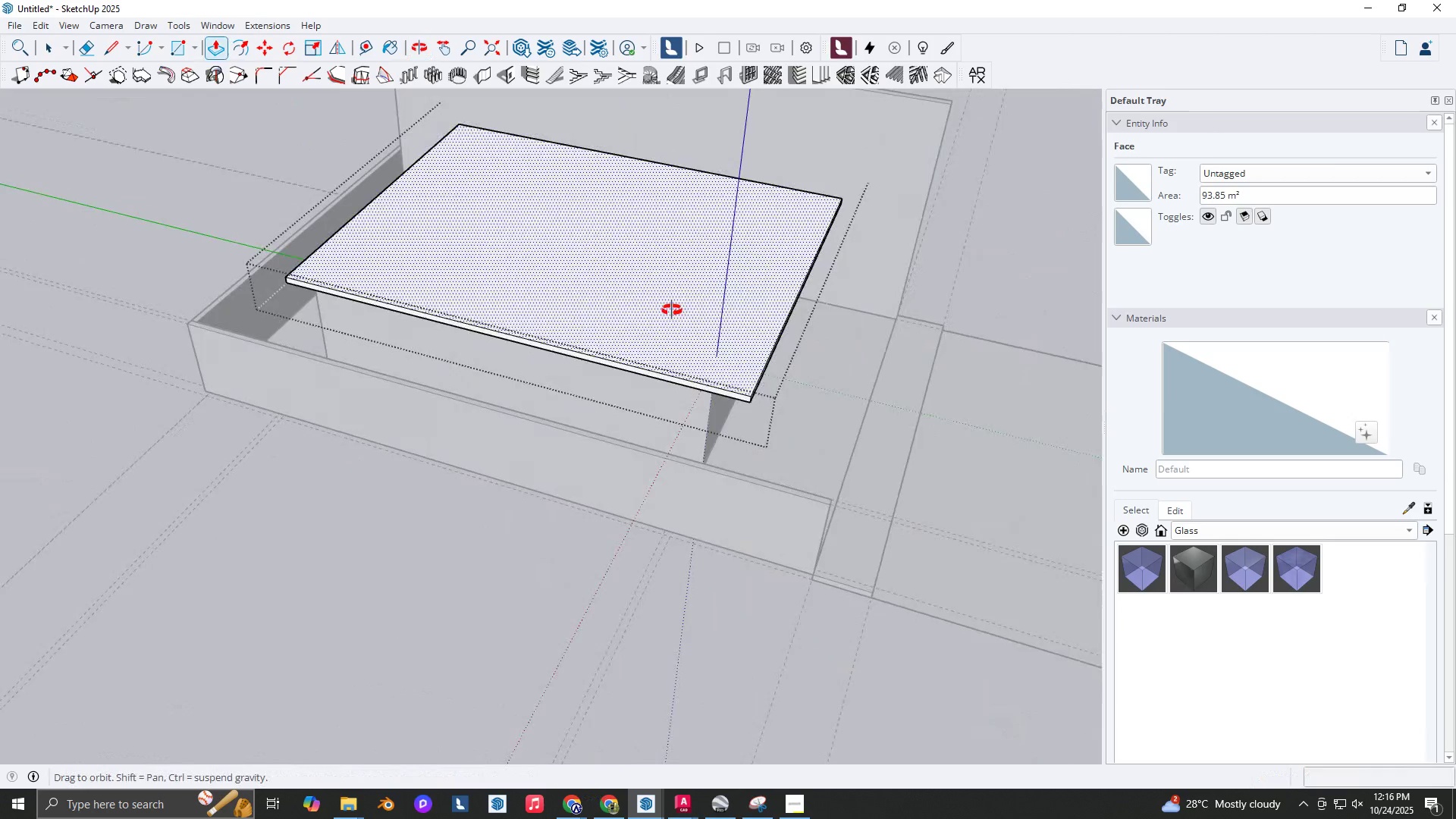 
scroll: coordinate [474, 312], scroll_direction: up, amount: 4.0
 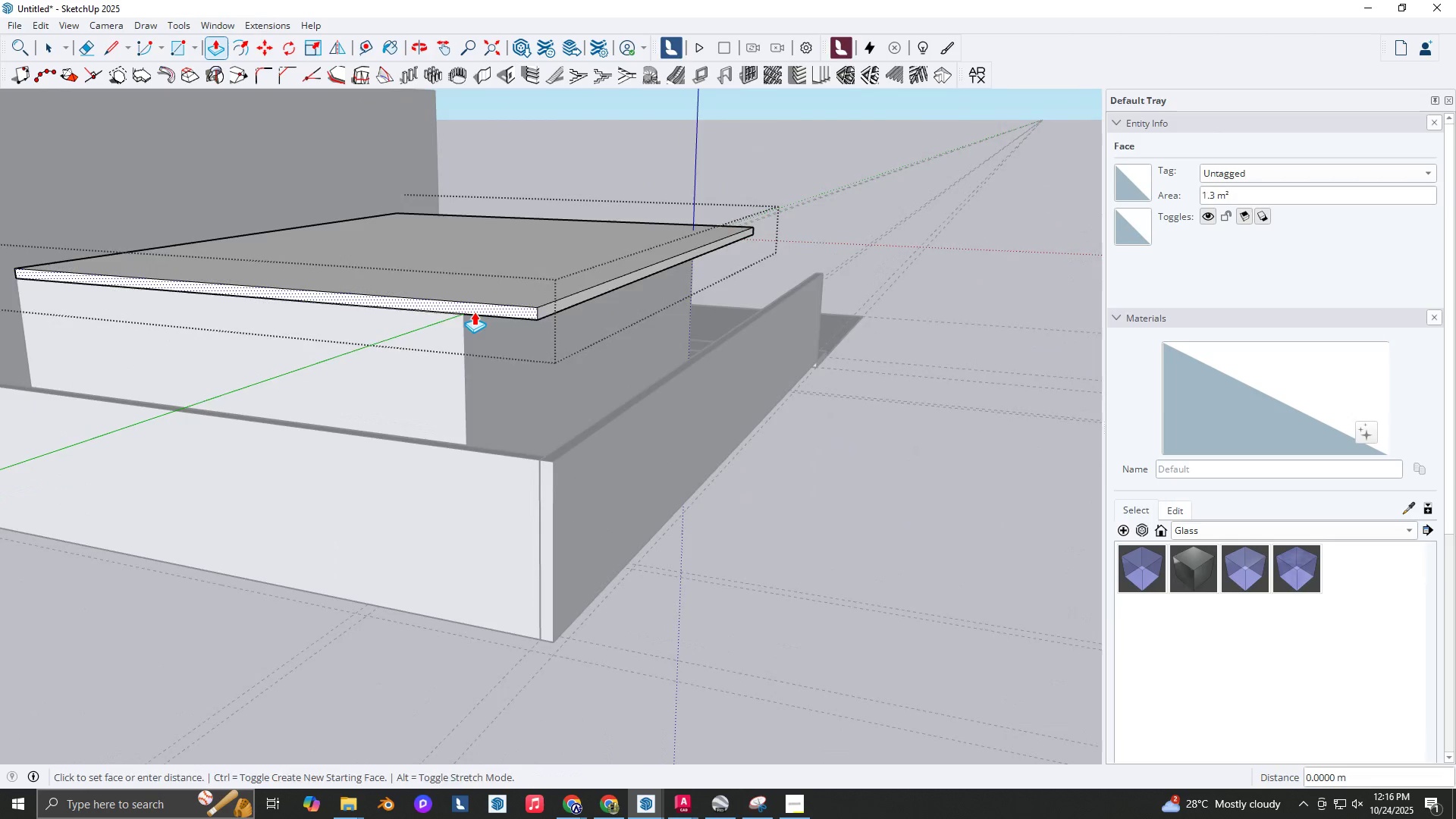 
double_click([474, 312])
 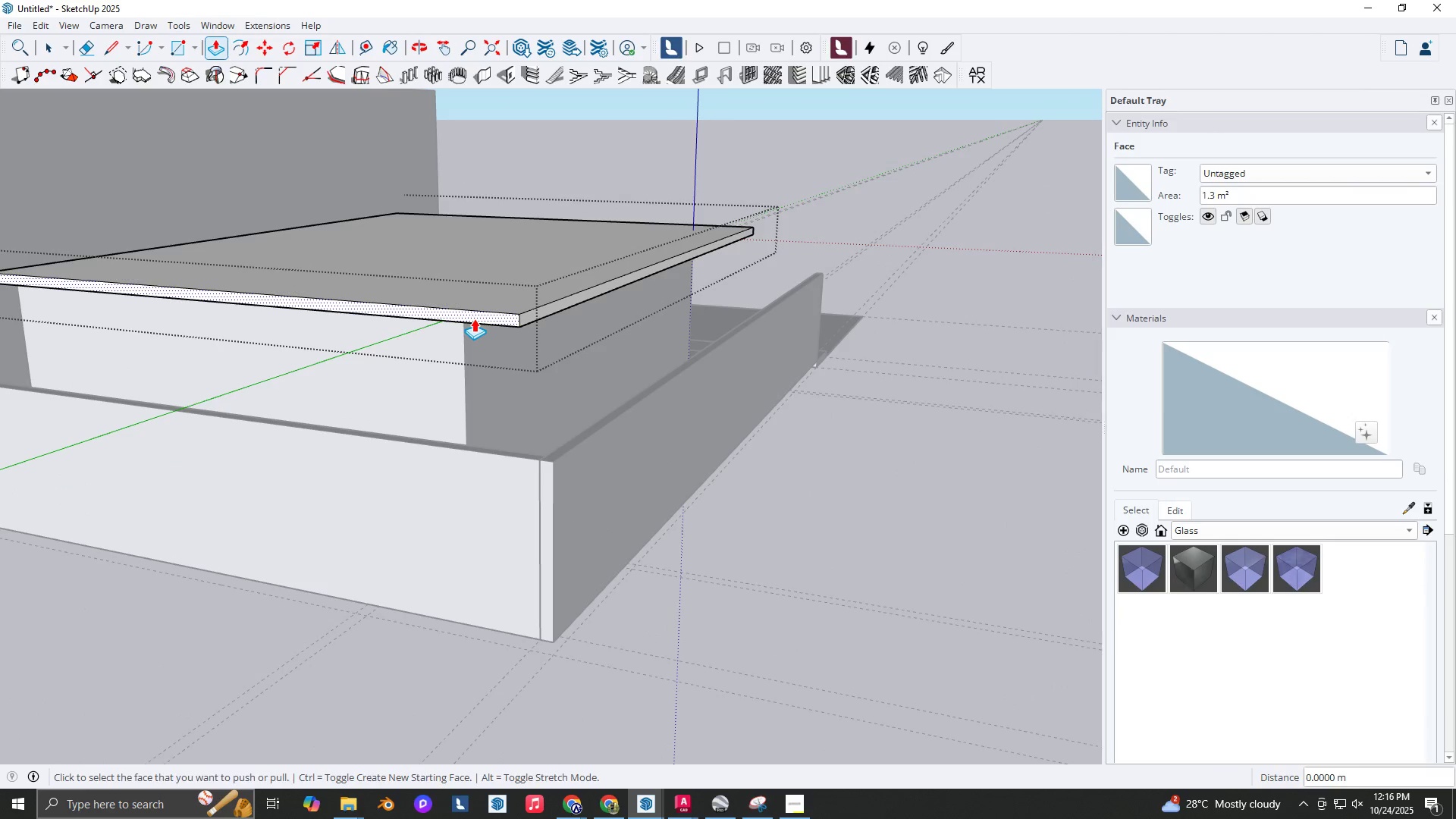 
double_click([474, 318])
 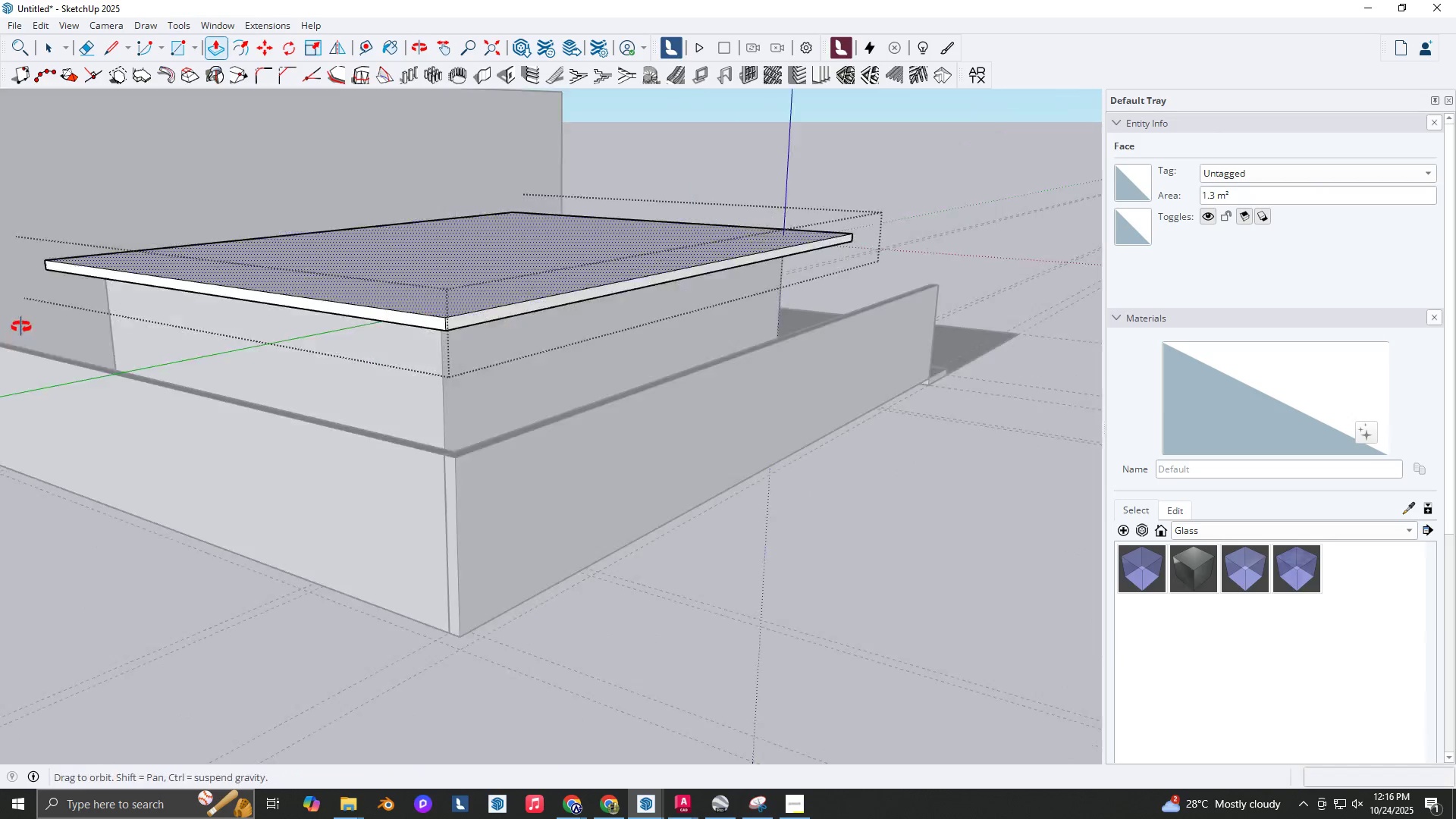 
scroll: coordinate [303, 325], scroll_direction: down, amount: 5.0
 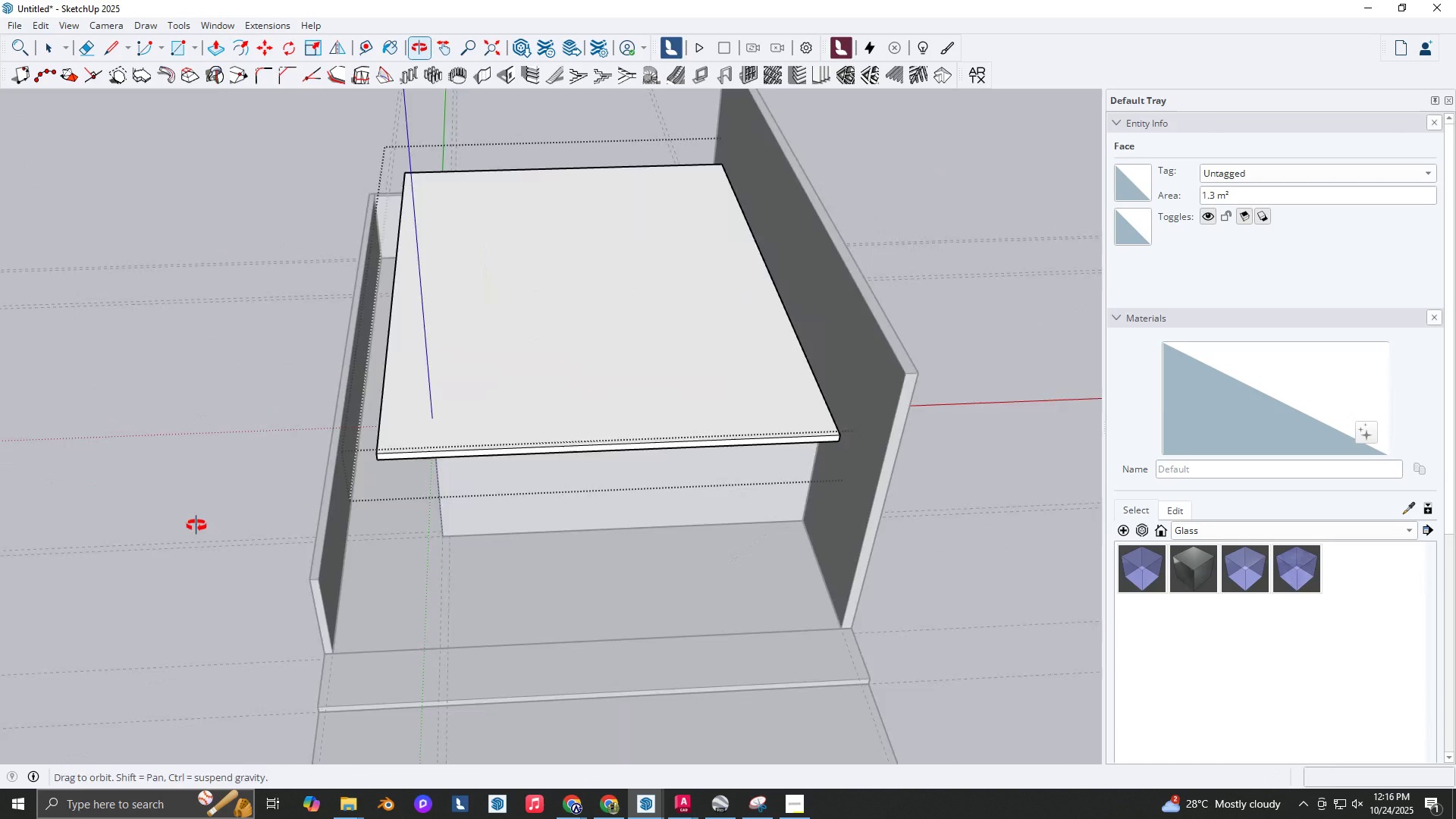 
key(T)
 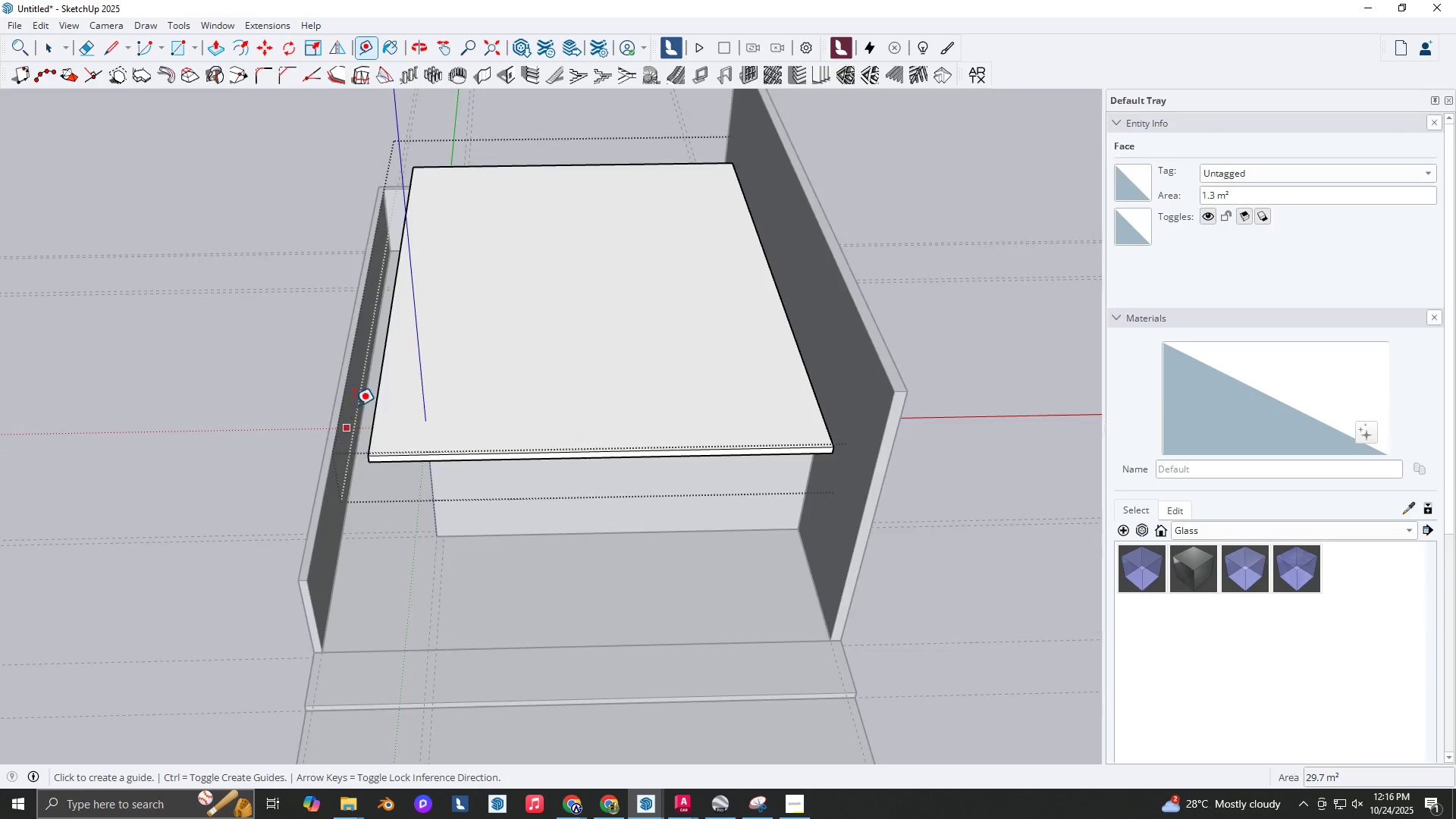 
scroll: coordinate [432, 407], scroll_direction: up, amount: 6.0
 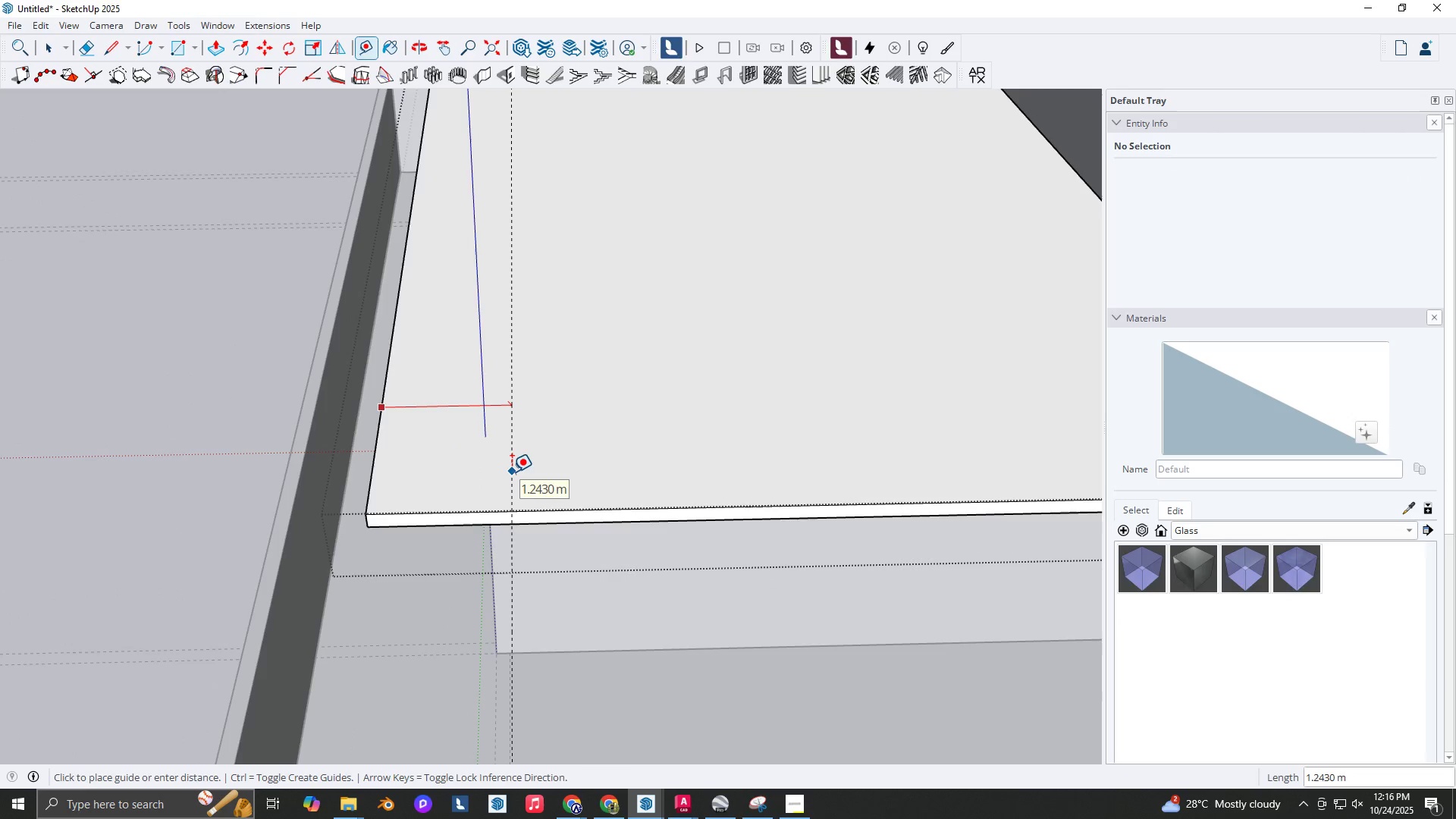 
scroll: coordinate [512, 469], scroll_direction: down, amount: 5.0
 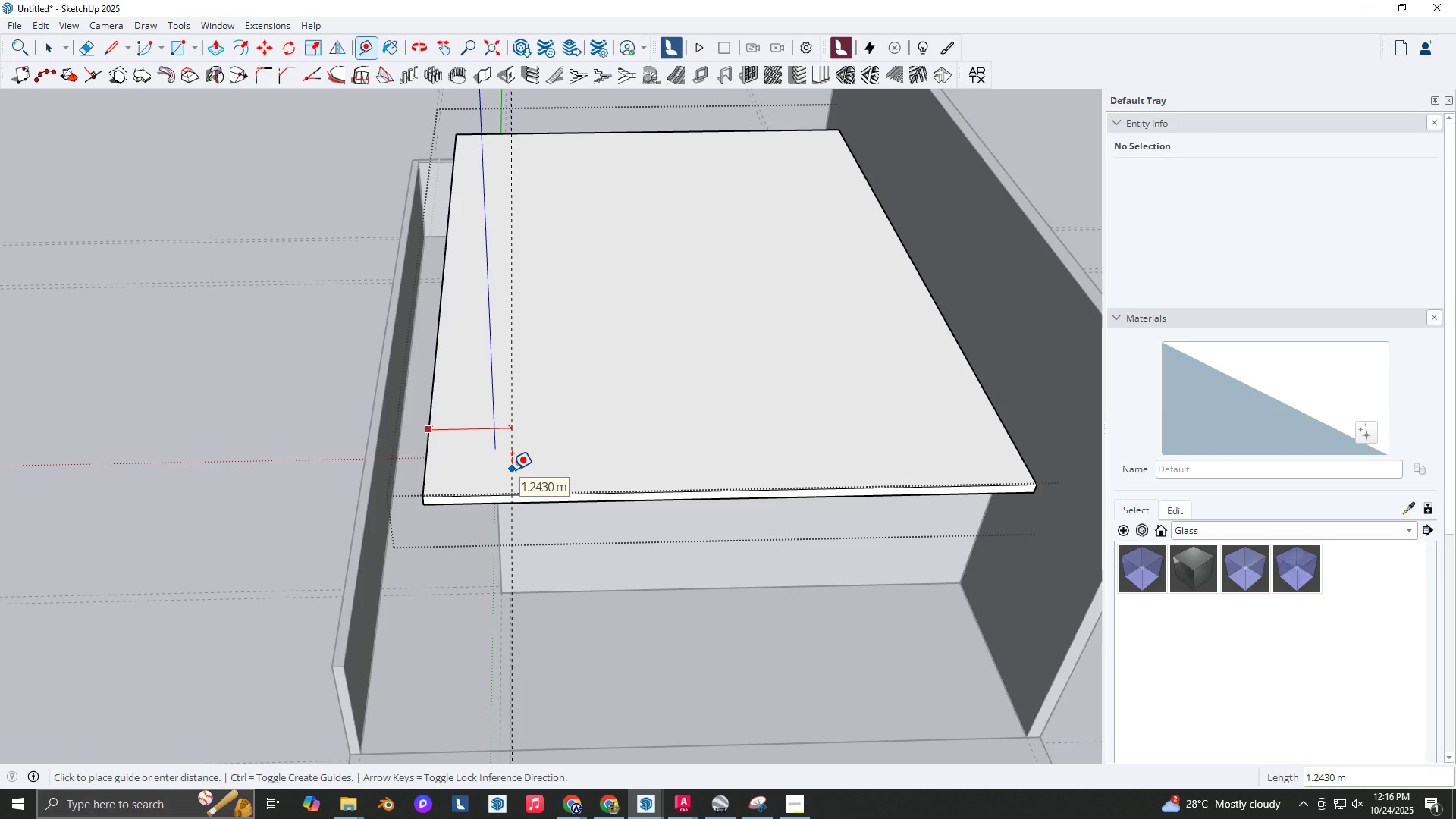 
key(Space)
 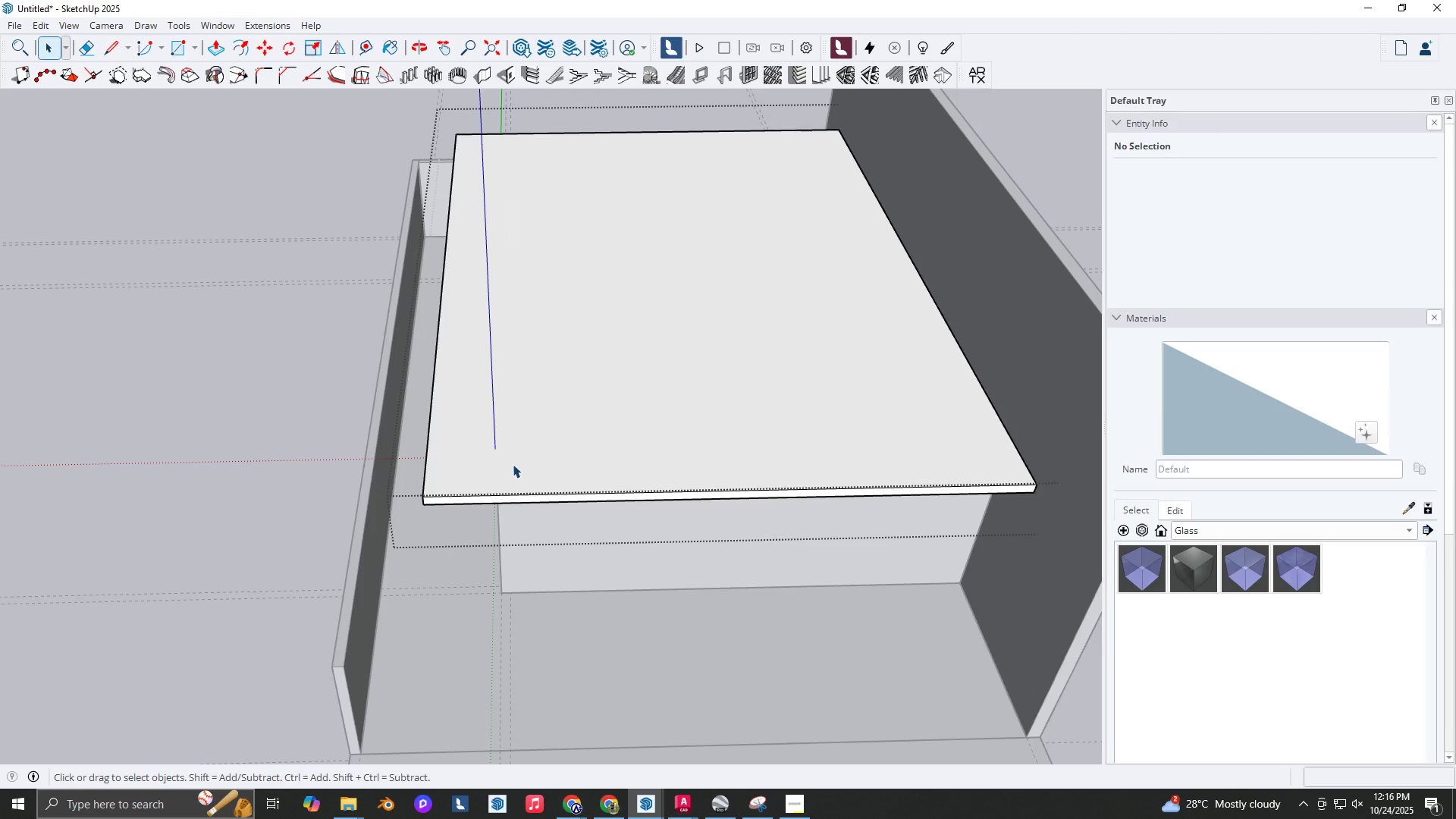 
left_click([513, 464])
 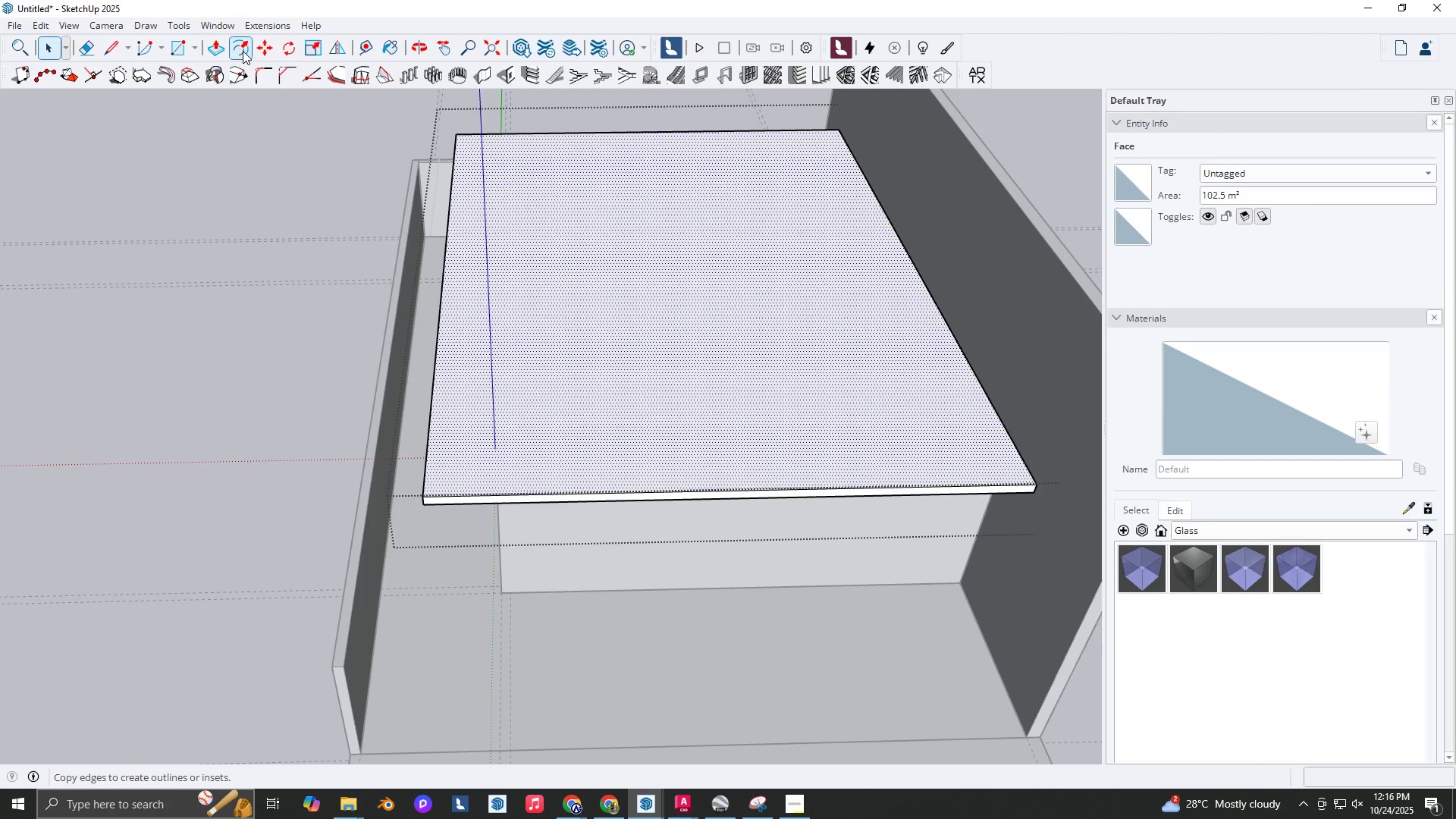 
left_click([243, 51])
 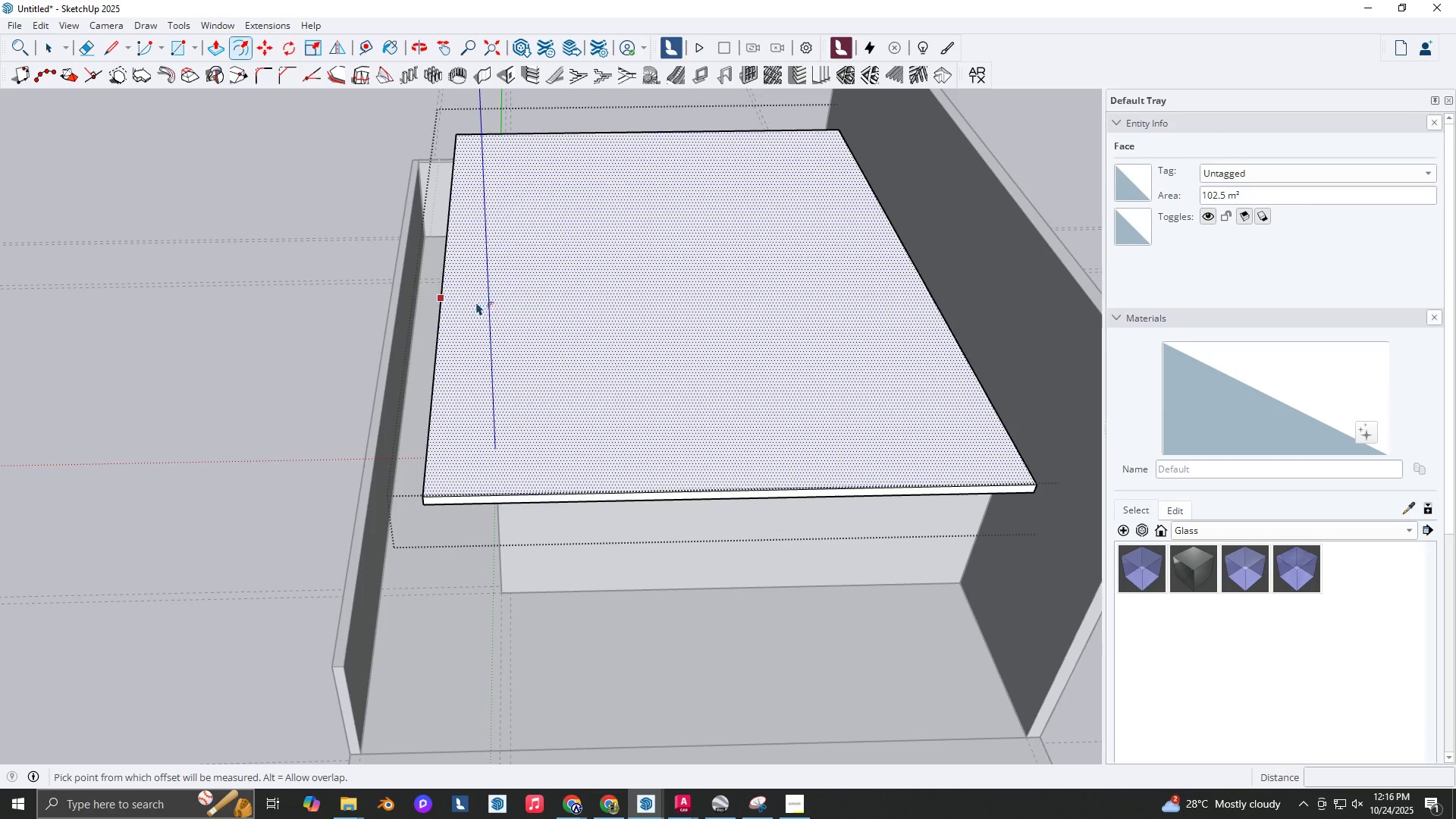 
scroll: coordinate [444, 388], scroll_direction: up, amount: 2.0
 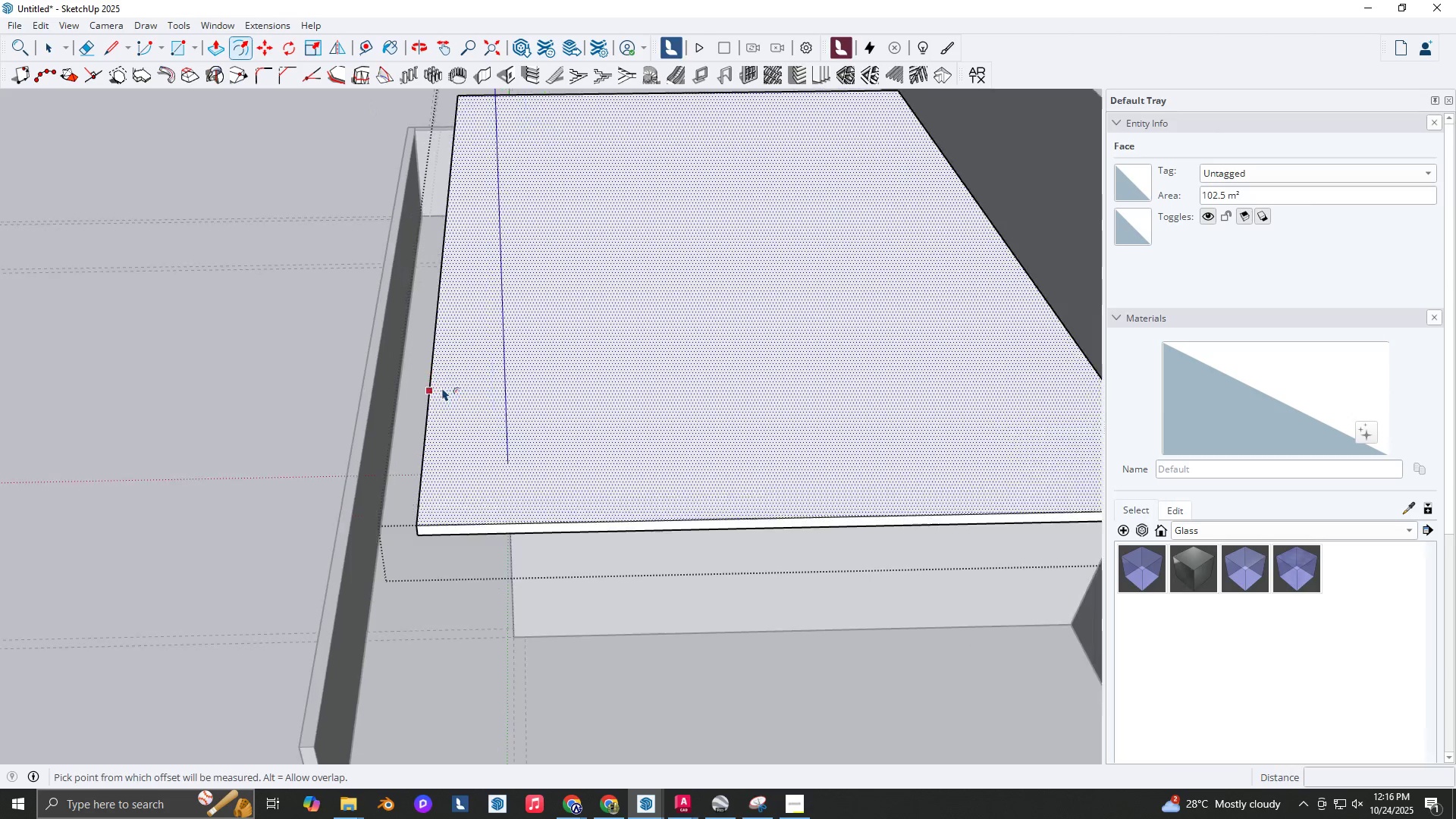 
key(T)
 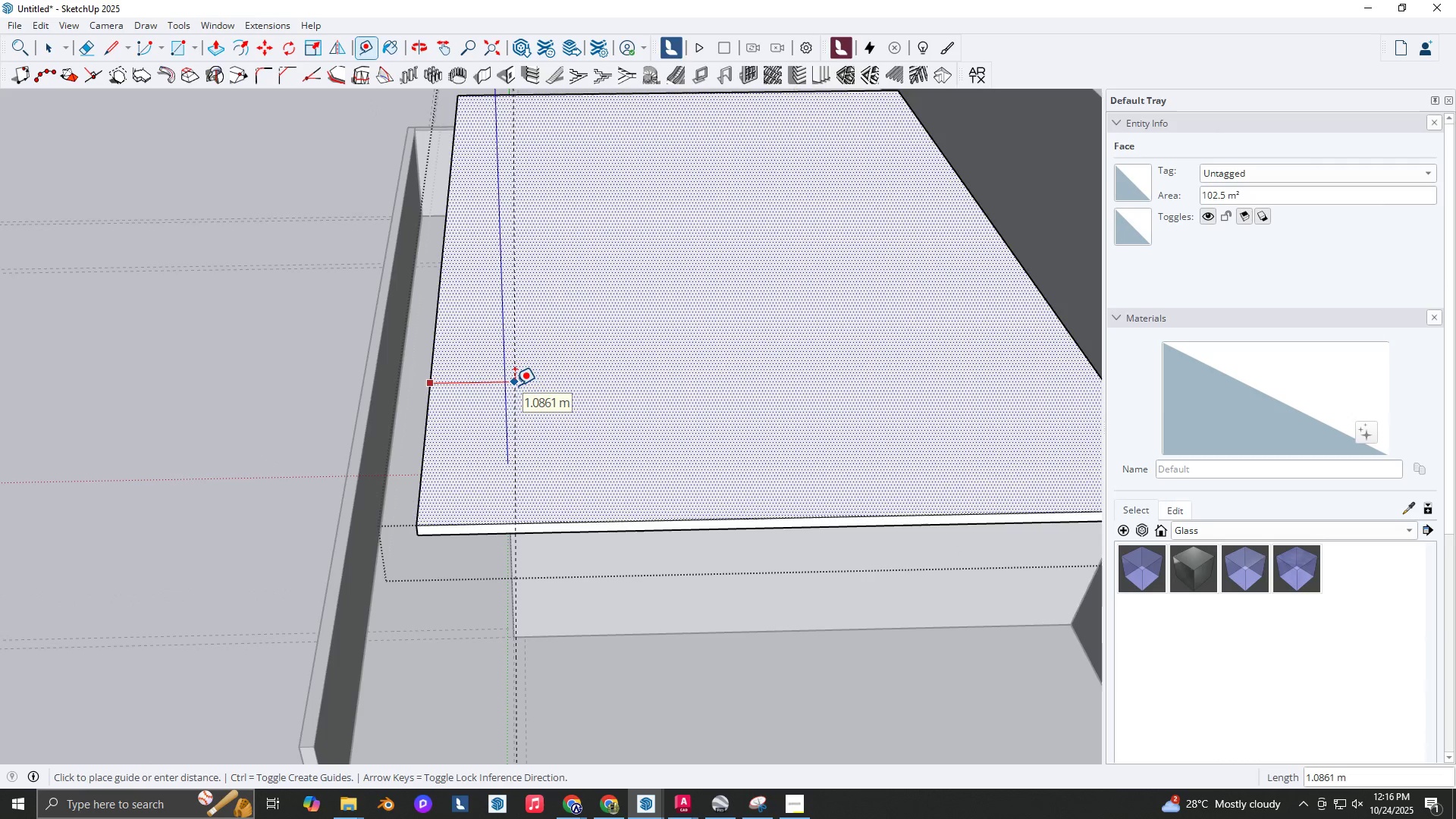 
key(NumpadDecimal)
 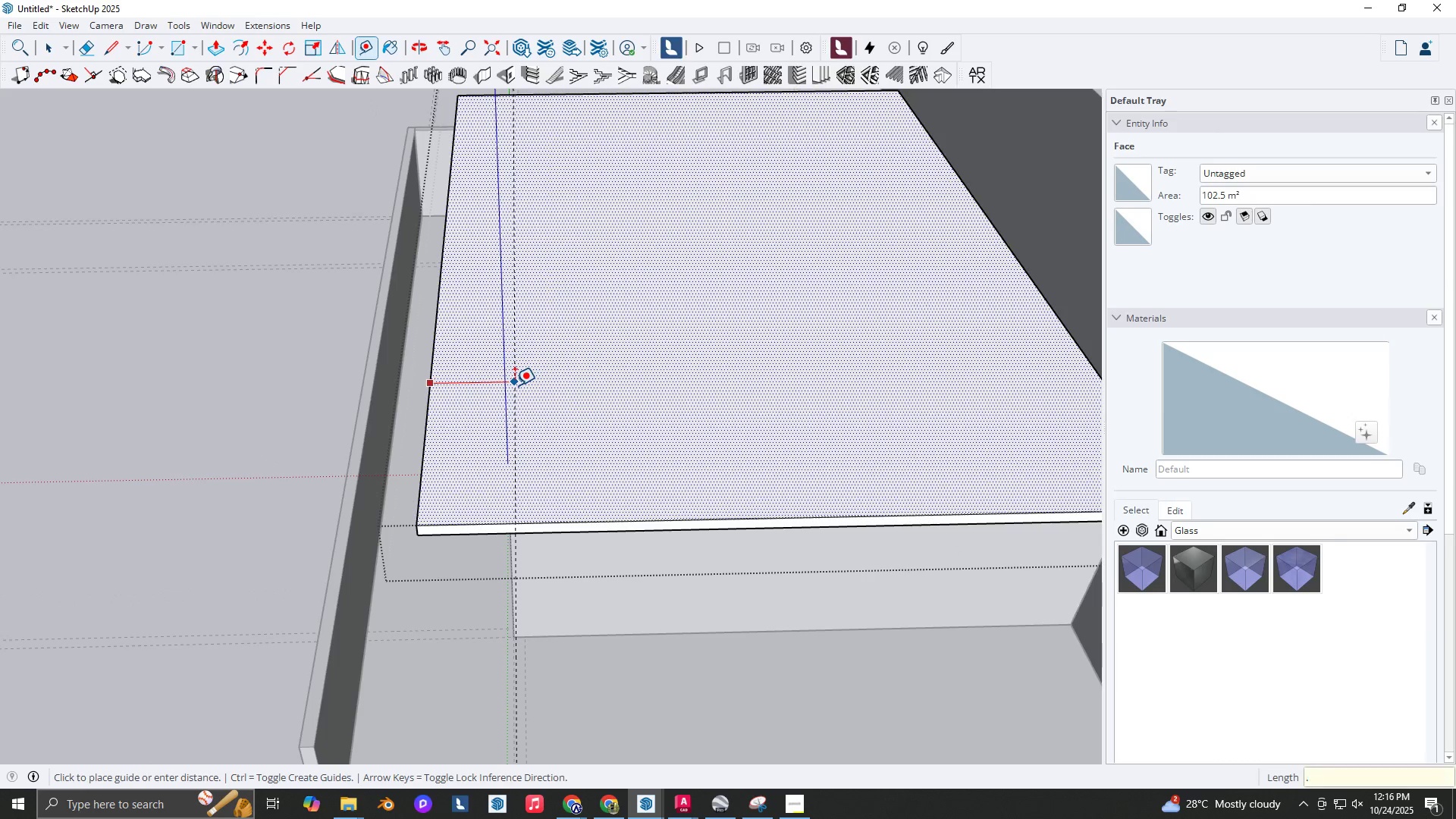 
key(Numpad1)
 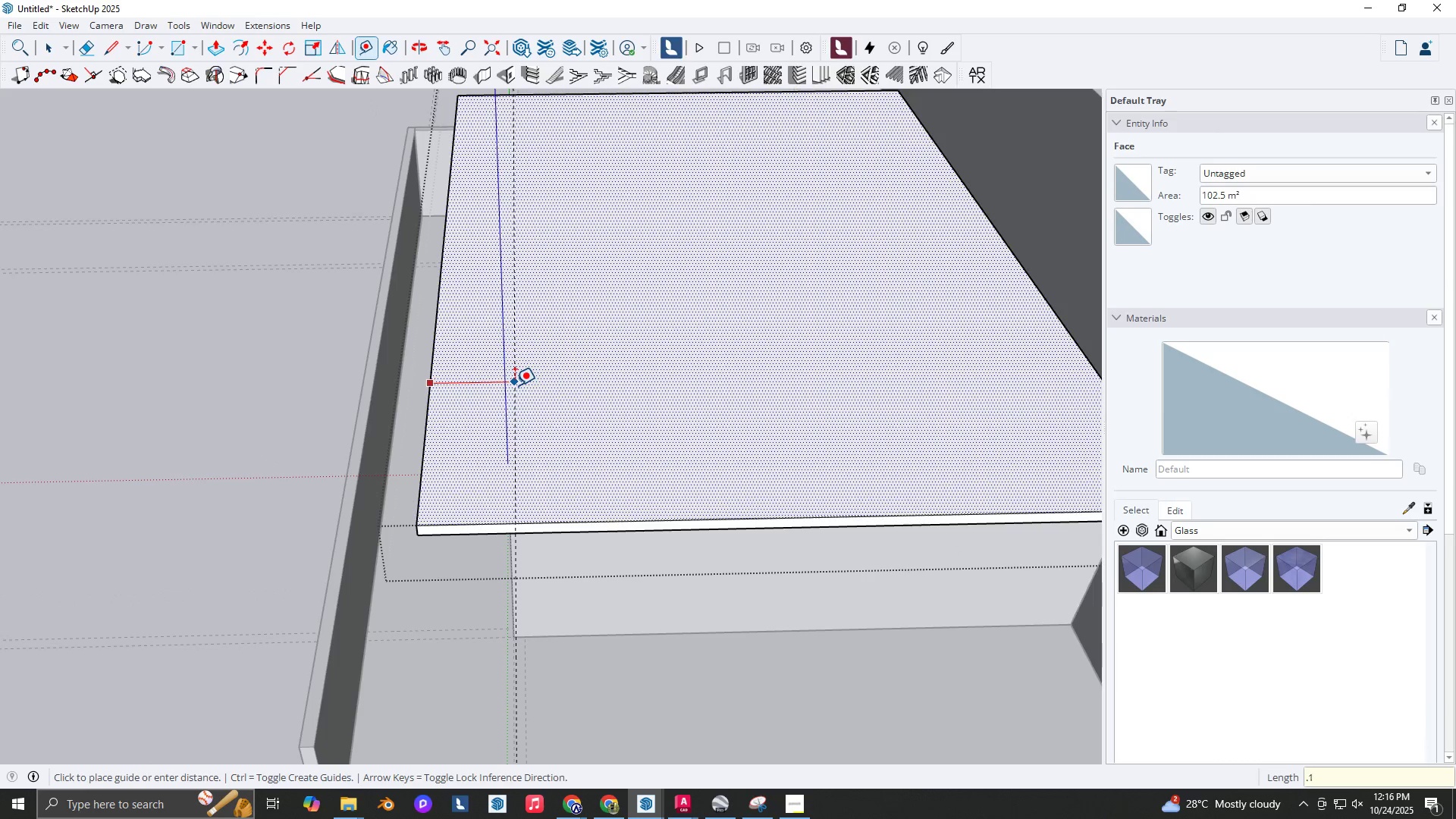 
key(Numpad5)
 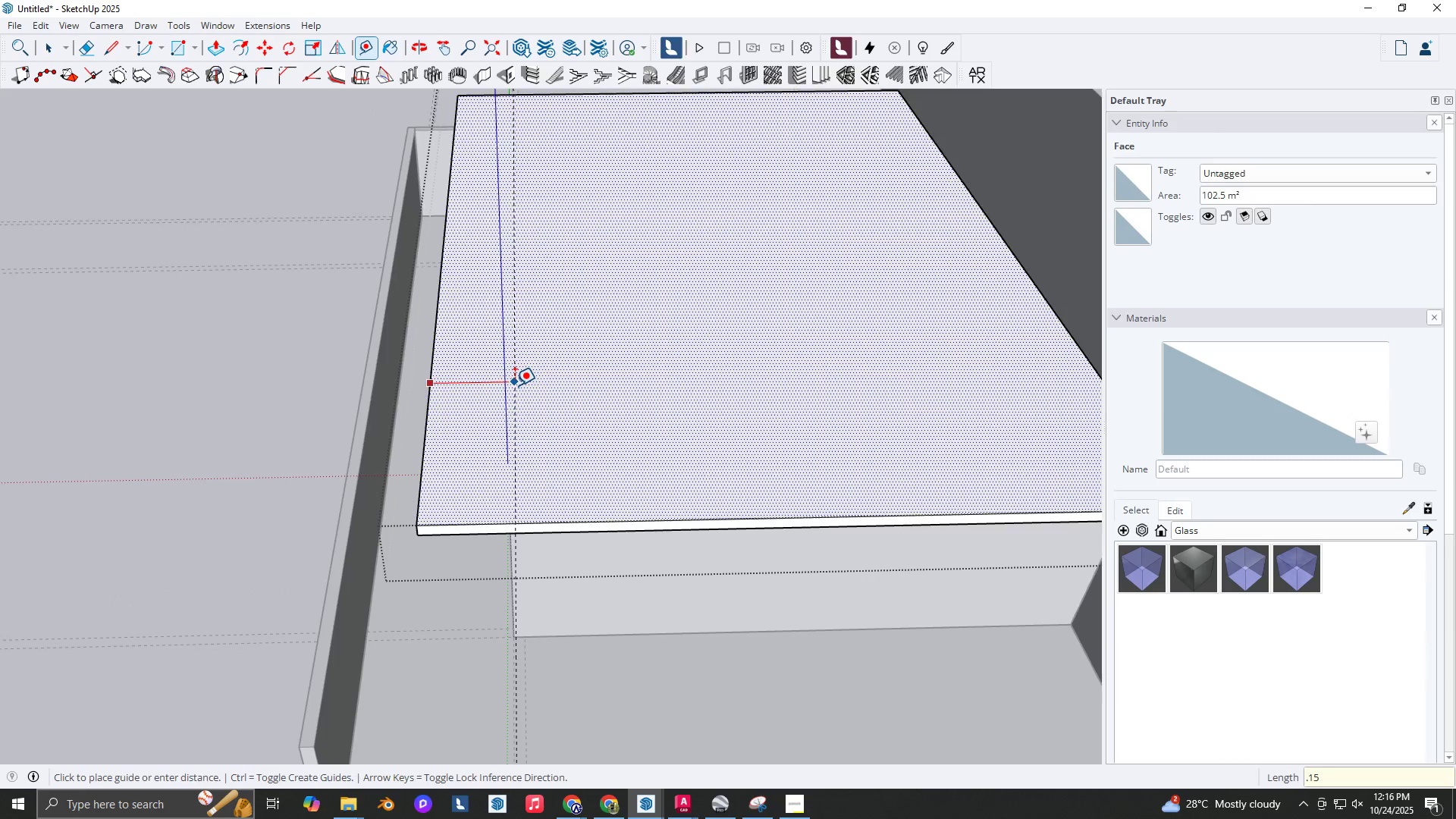 
key(NumpadEnter)
 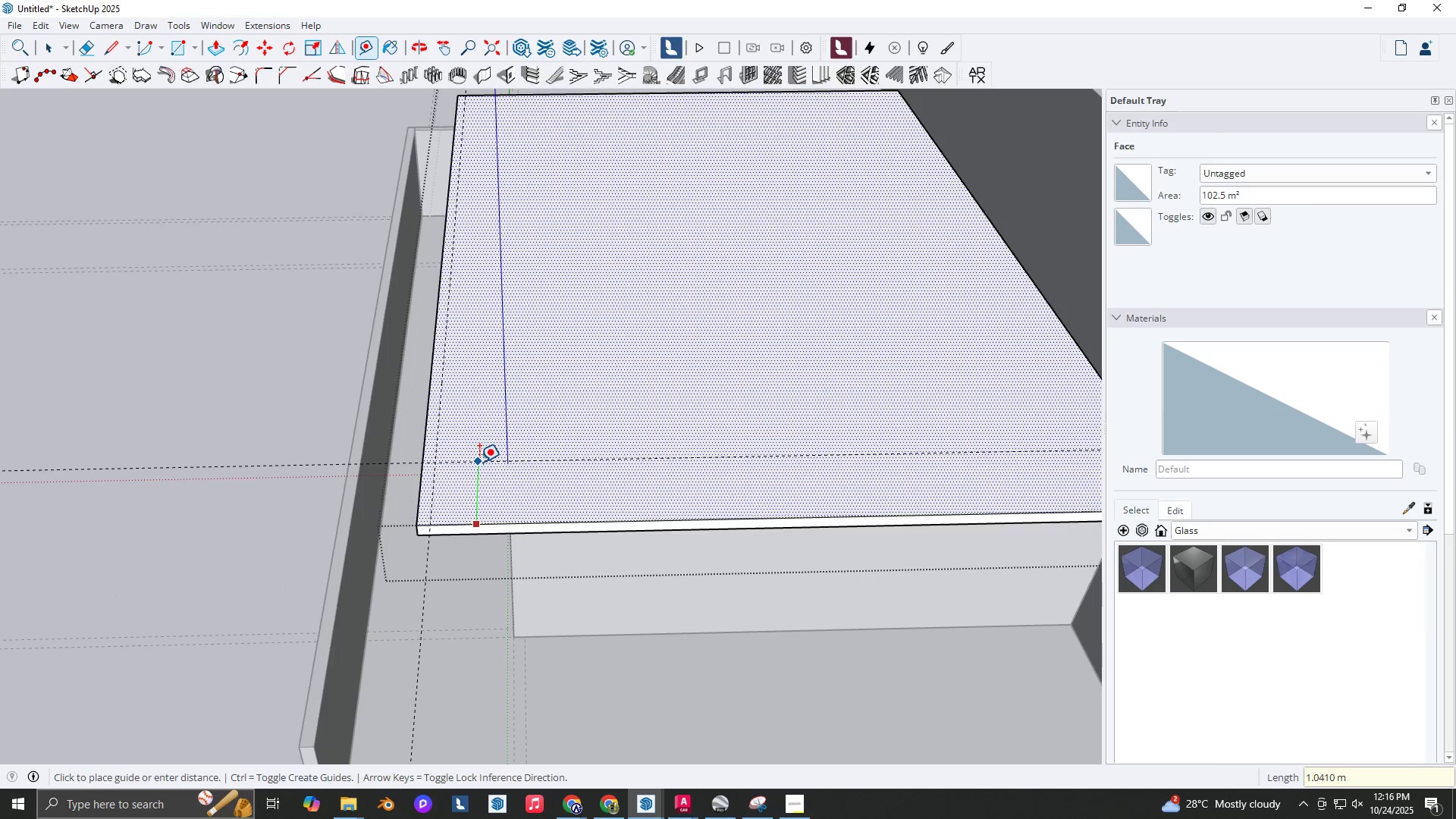 
key(NumpadDecimal)
 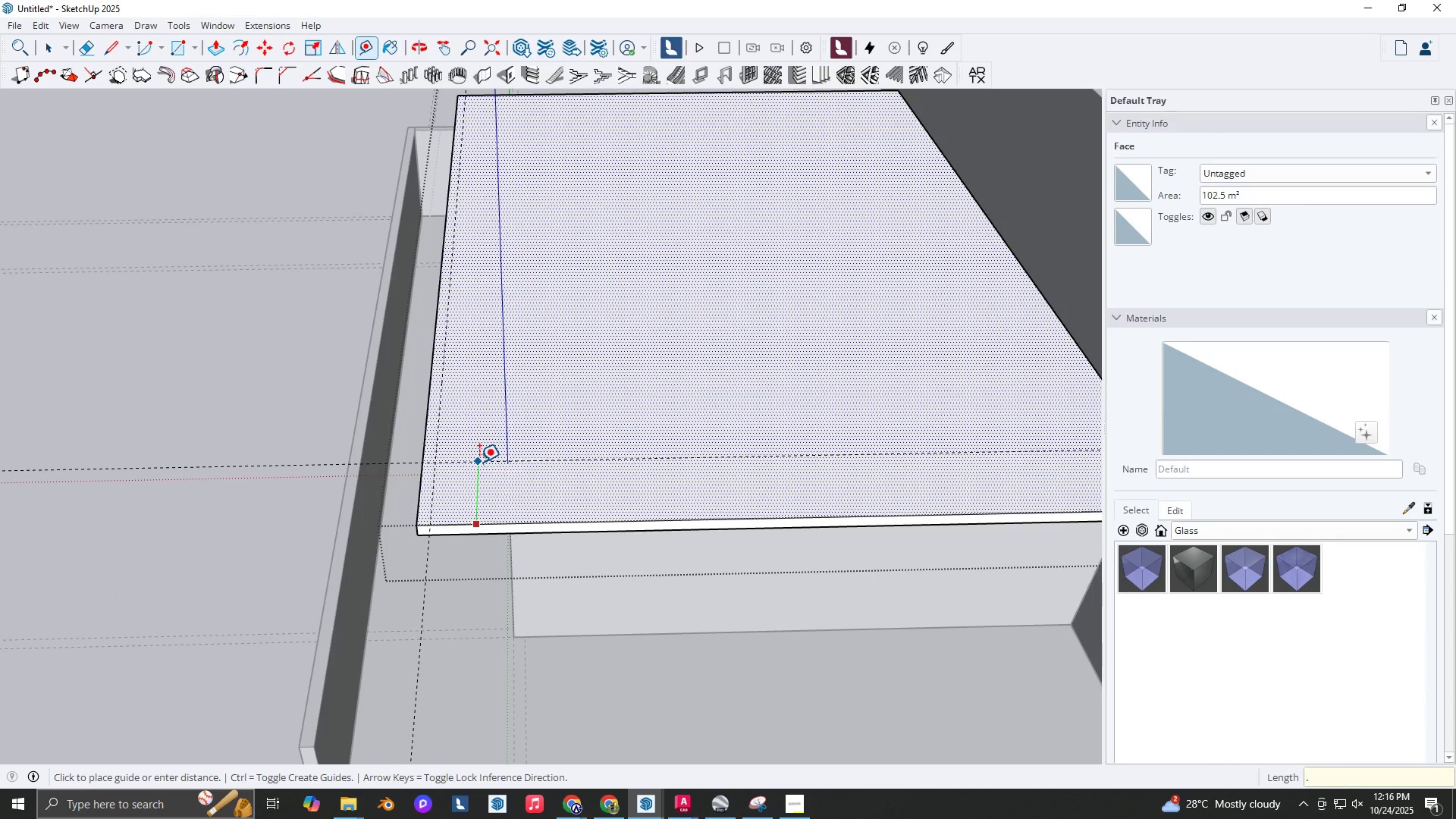 
key(Numpad1)
 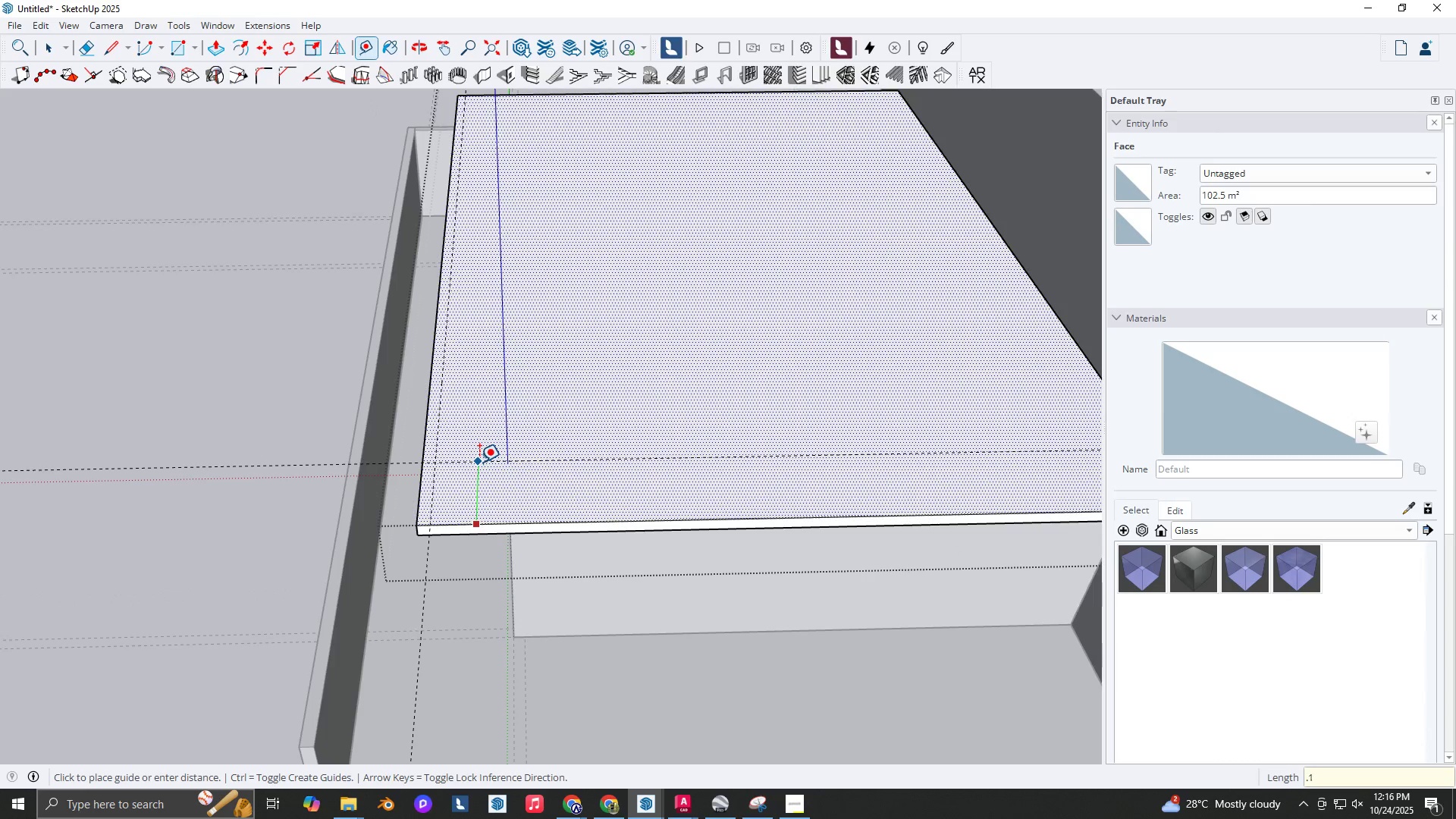 
key(Numpad5)
 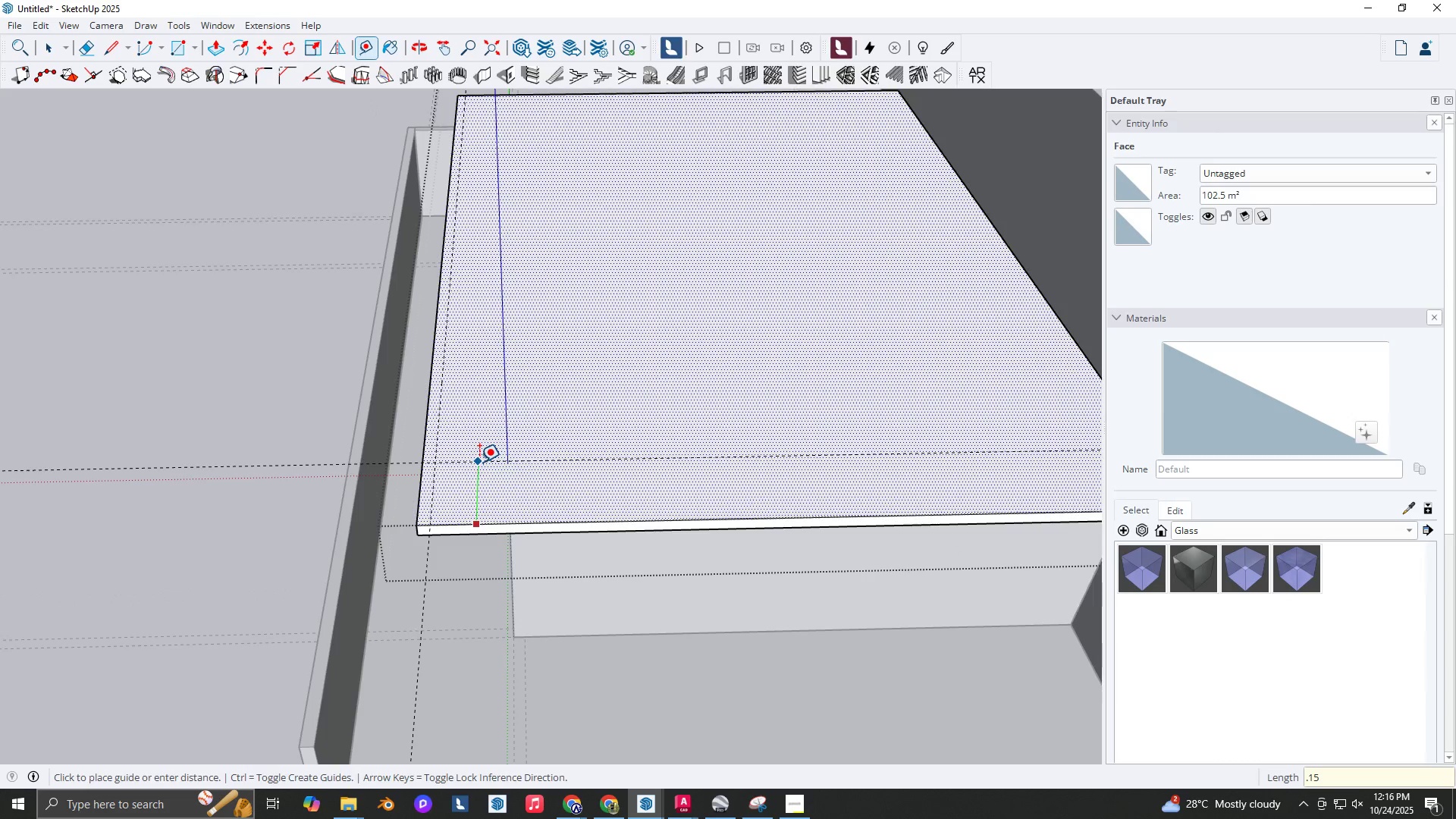 
key(NumpadEnter)
 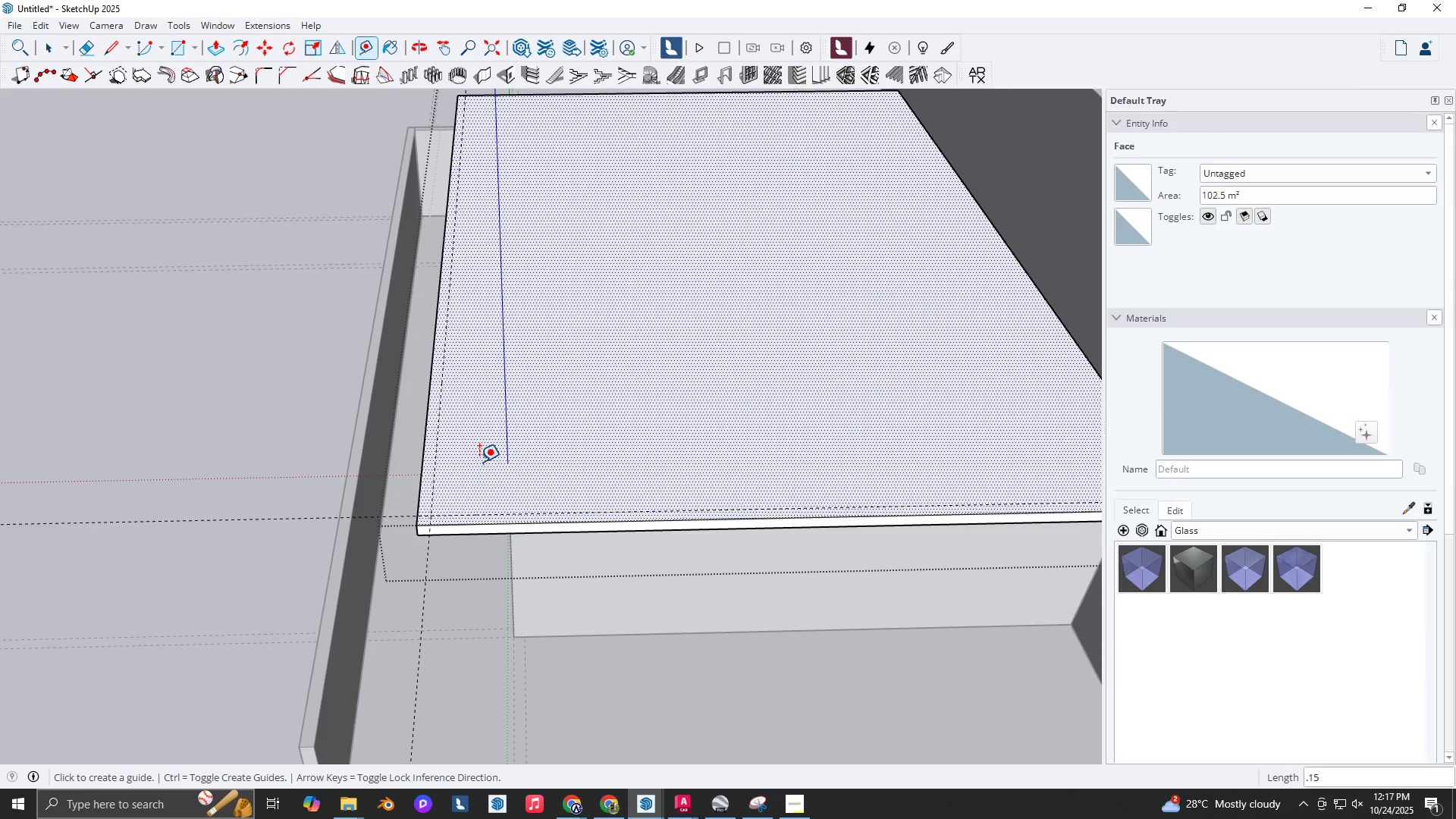 
wait(31.9)
 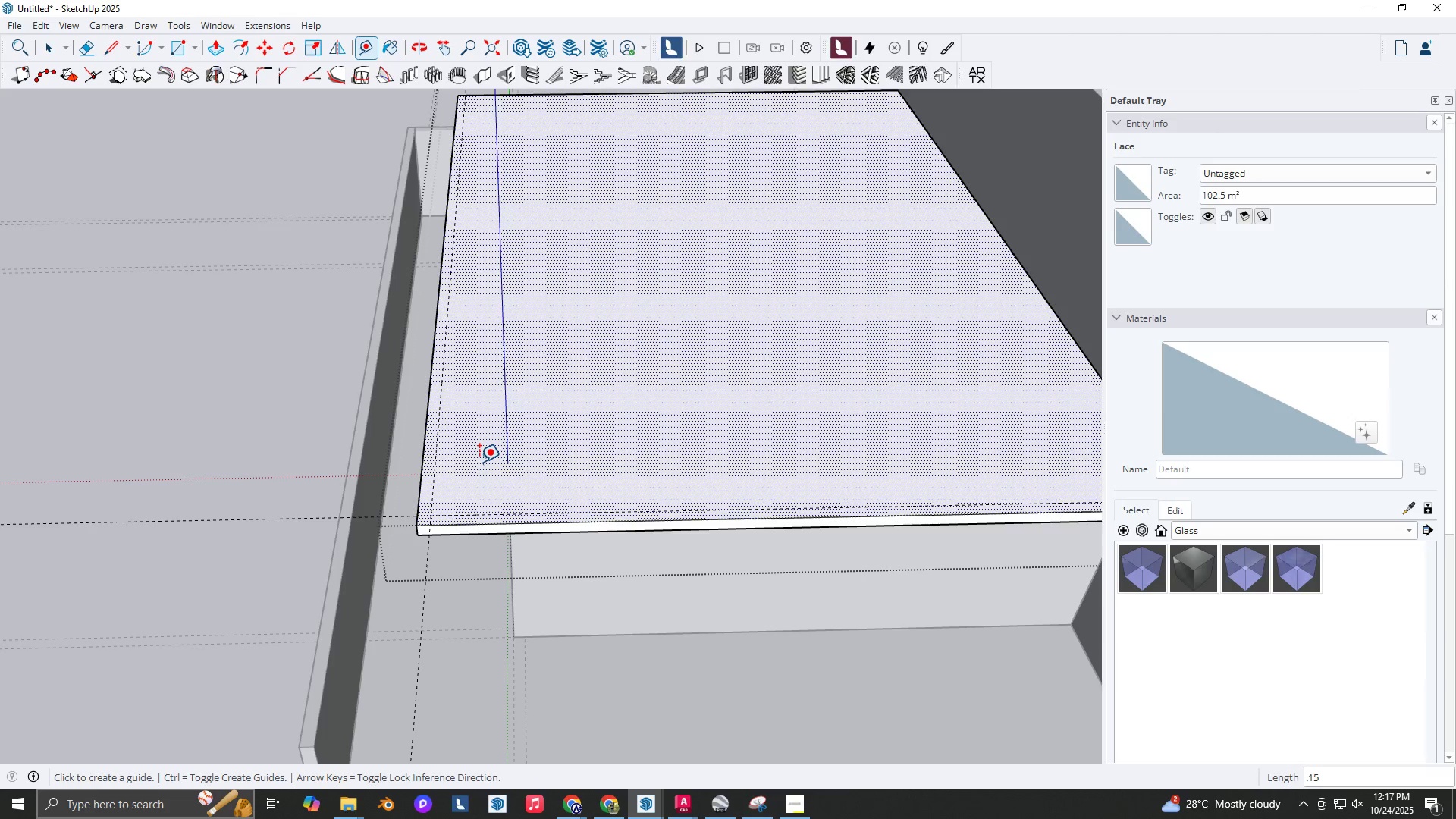 
scroll: coordinate [531, 461], scroll_direction: down, amount: 4.0
 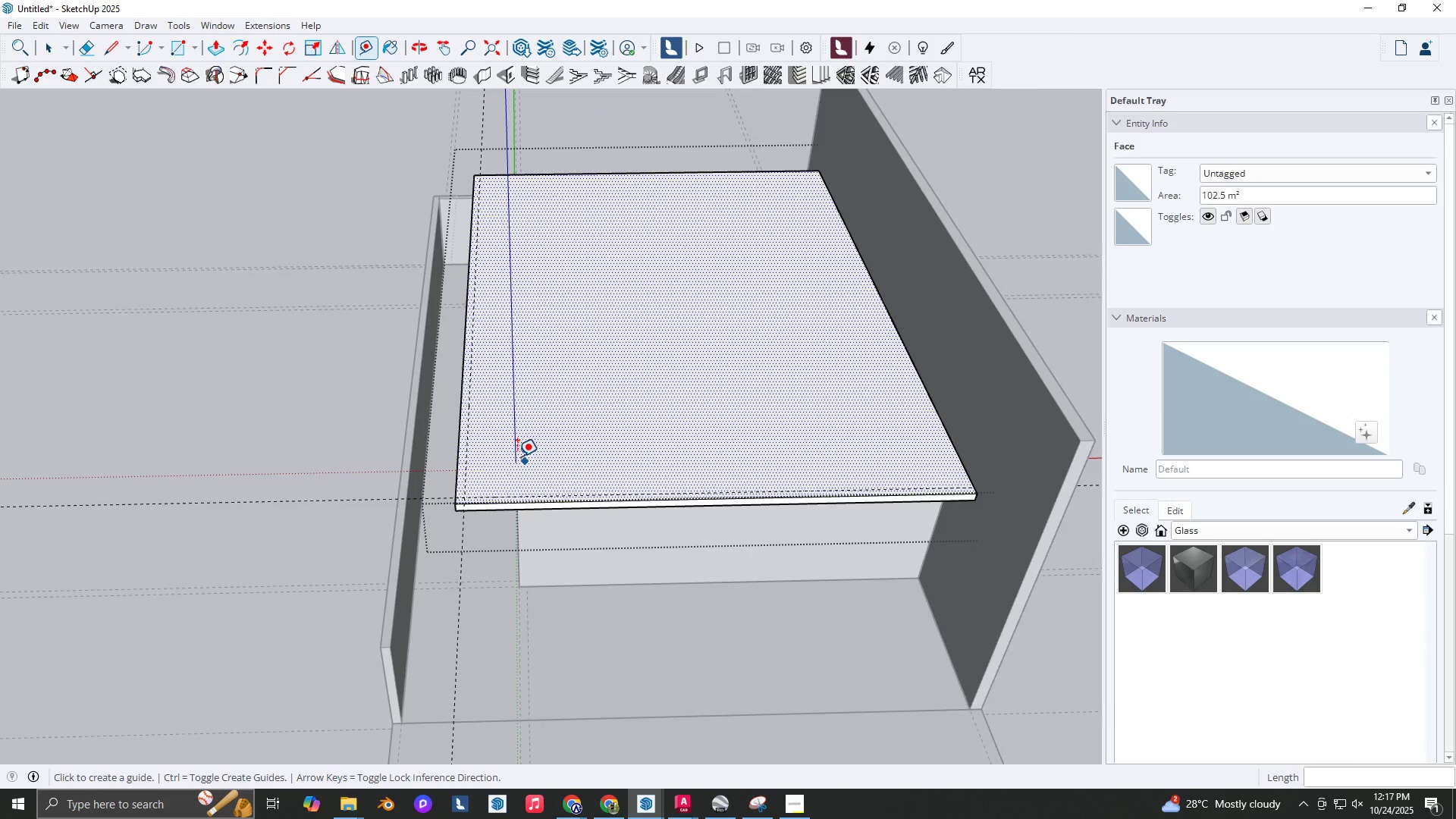 
key(Shift+ShiftLeft)
 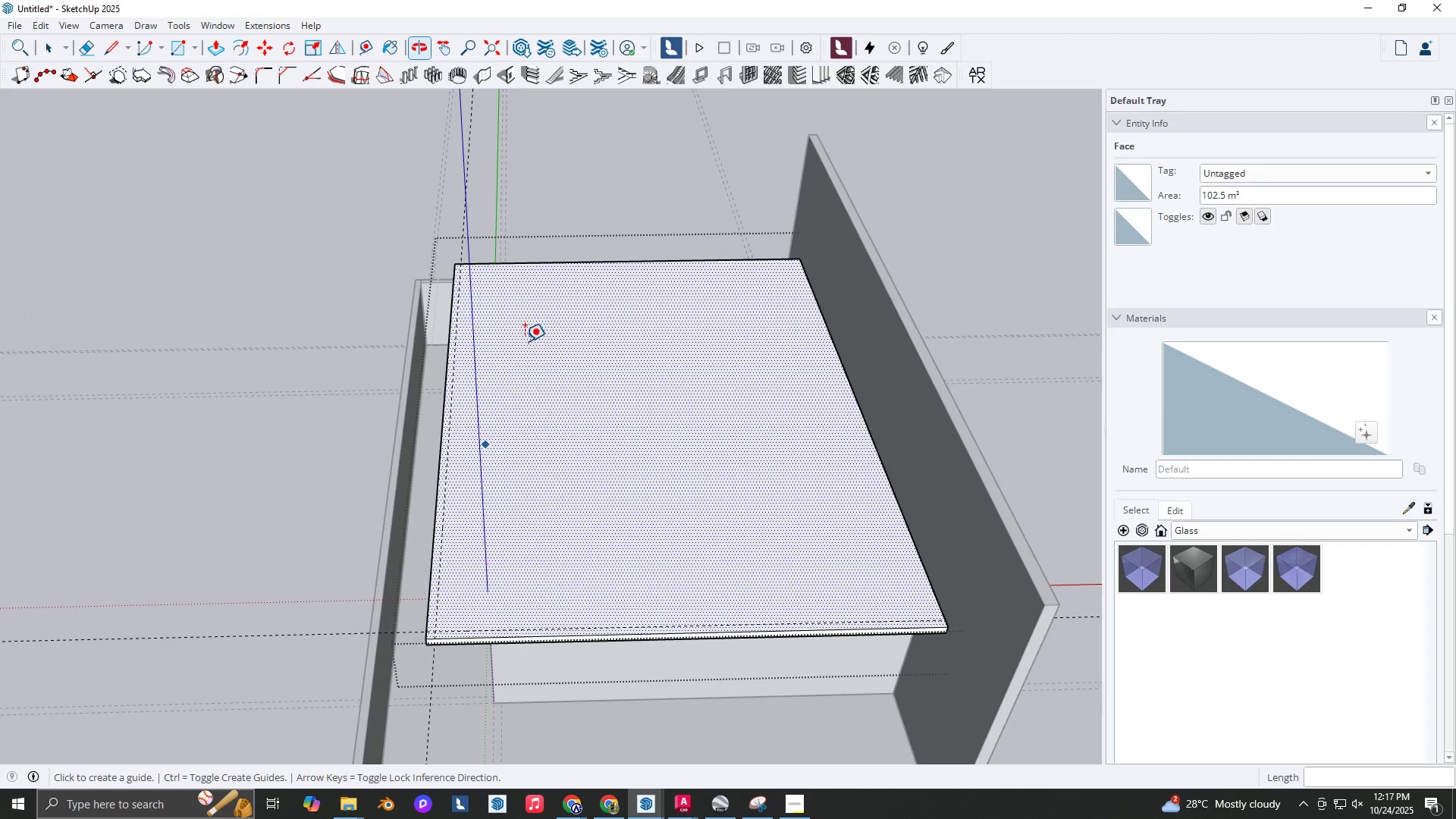 
scroll: coordinate [546, 282], scroll_direction: up, amount: 5.0
 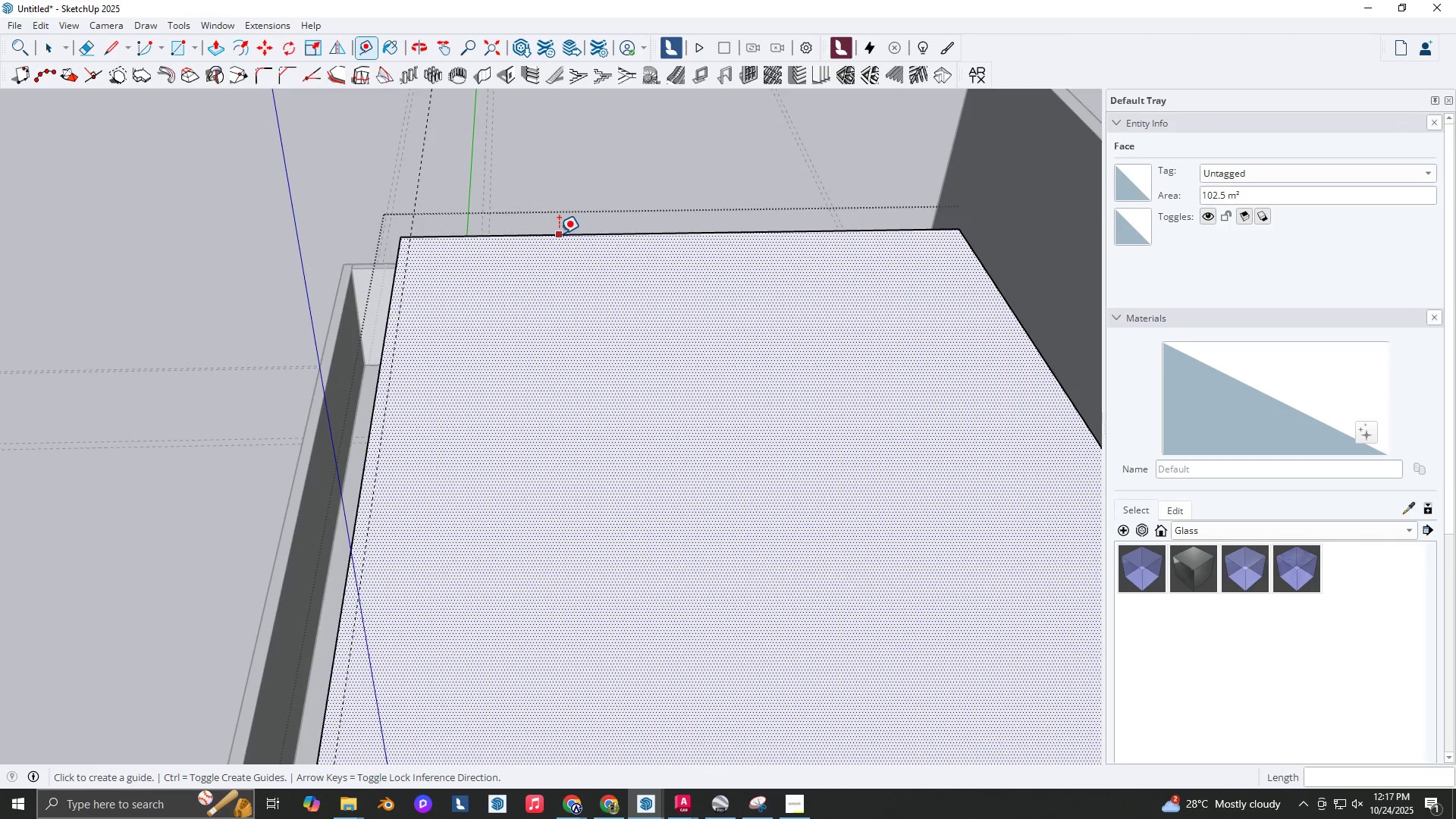 
left_click([559, 234])
 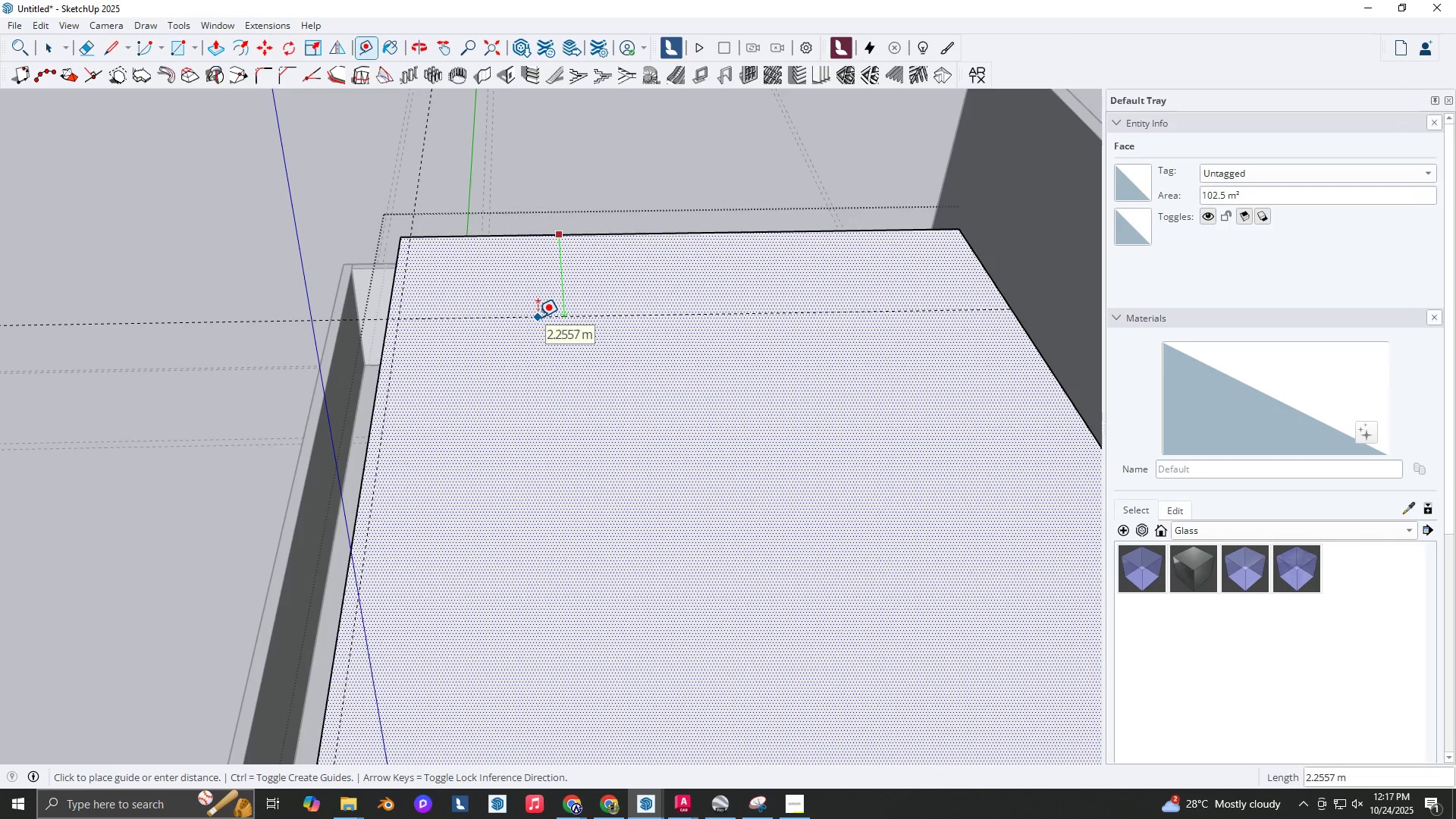 
key(NumpadDecimal)
 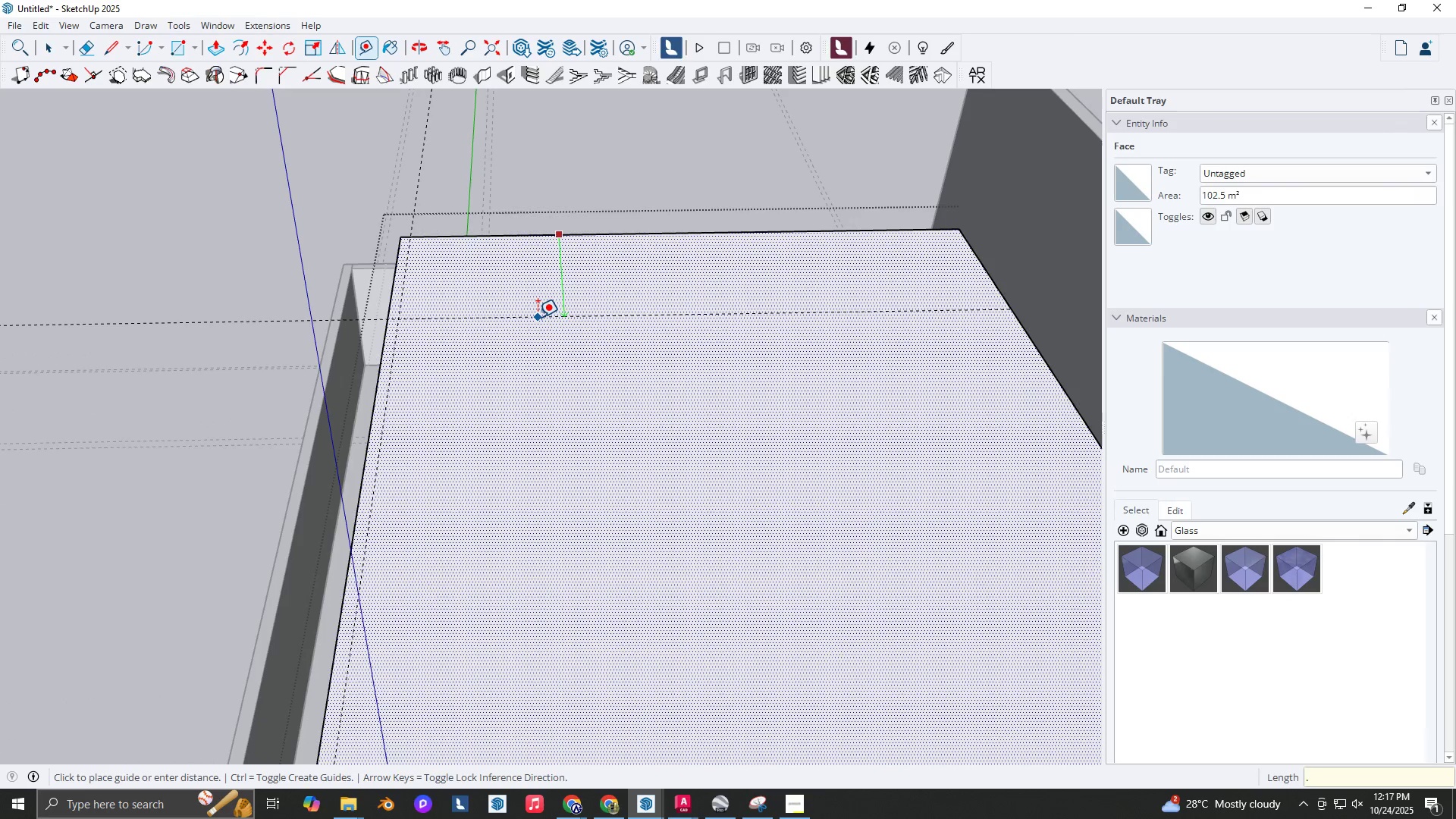 
key(Numpad1)
 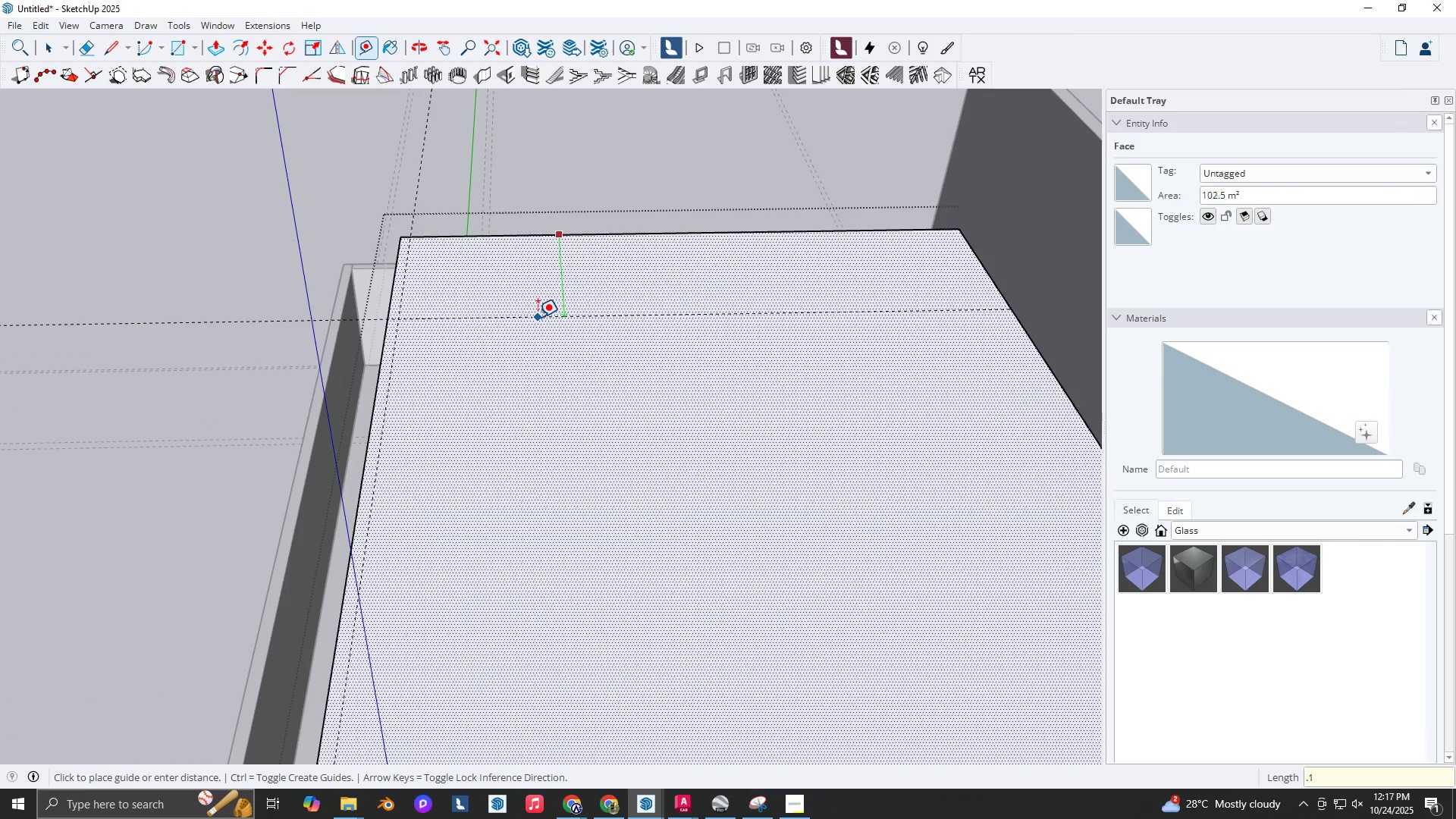 
key(Numpad5)
 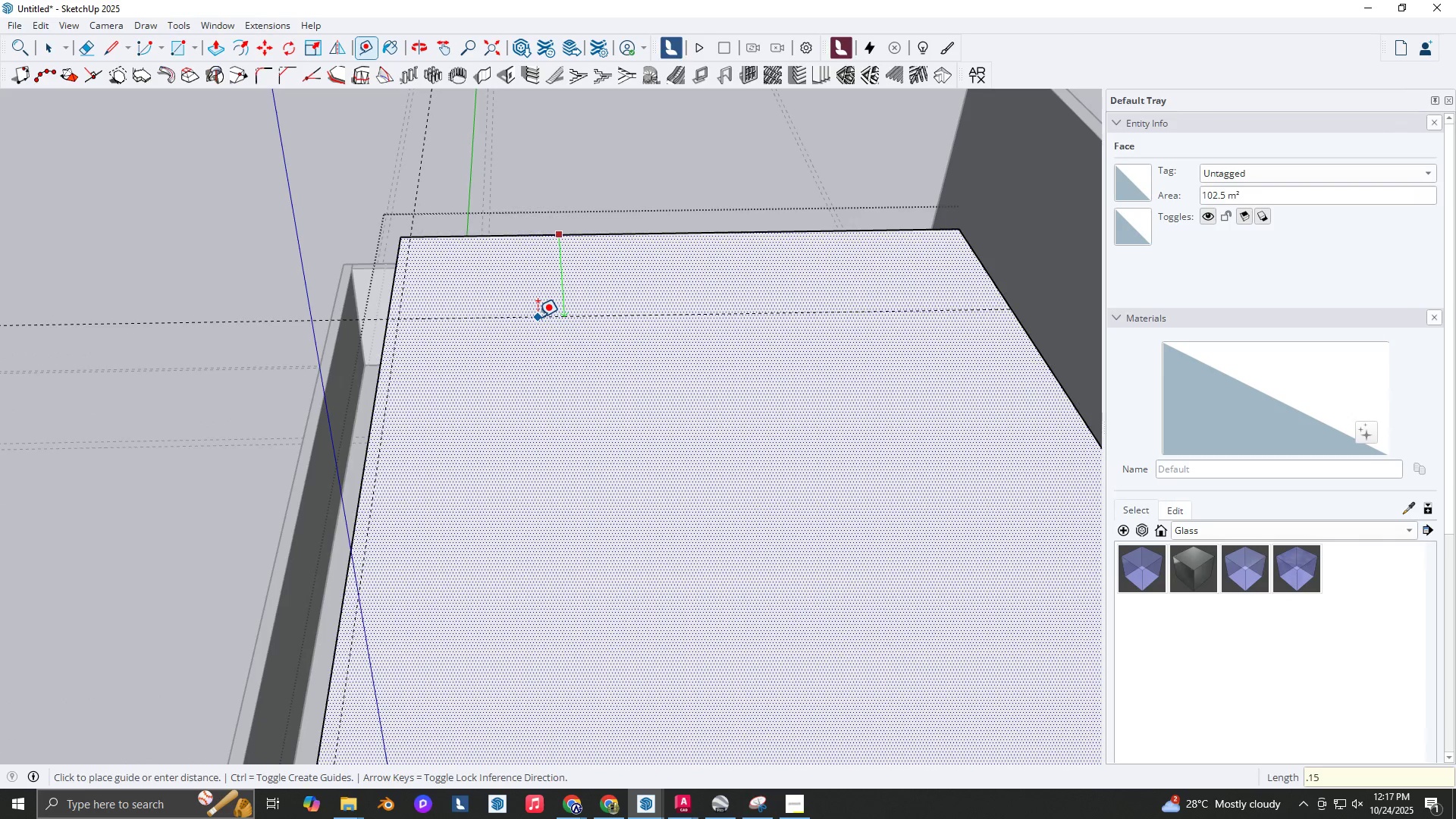 
key(NumpadEnter)
 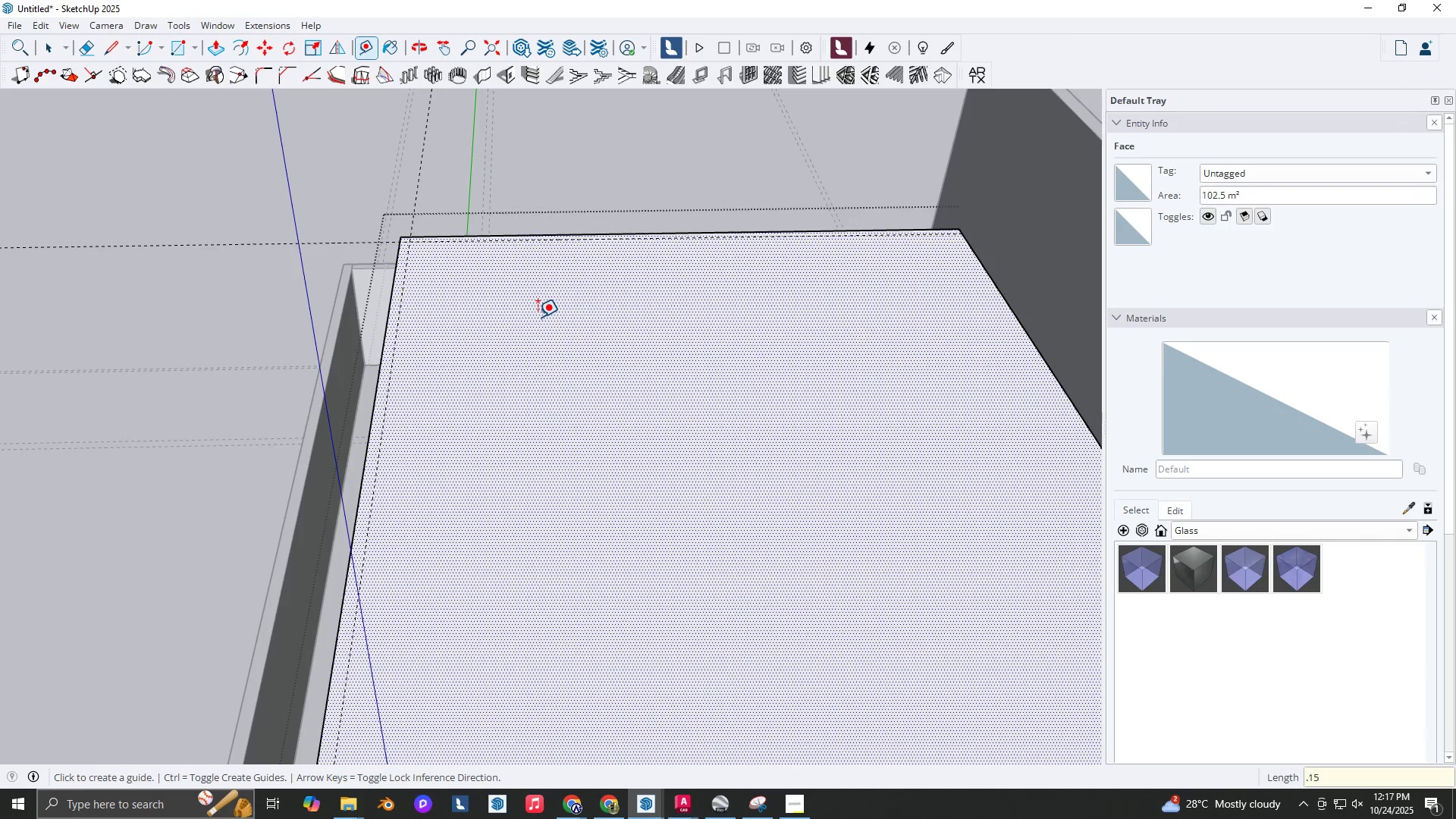 
key(R)
 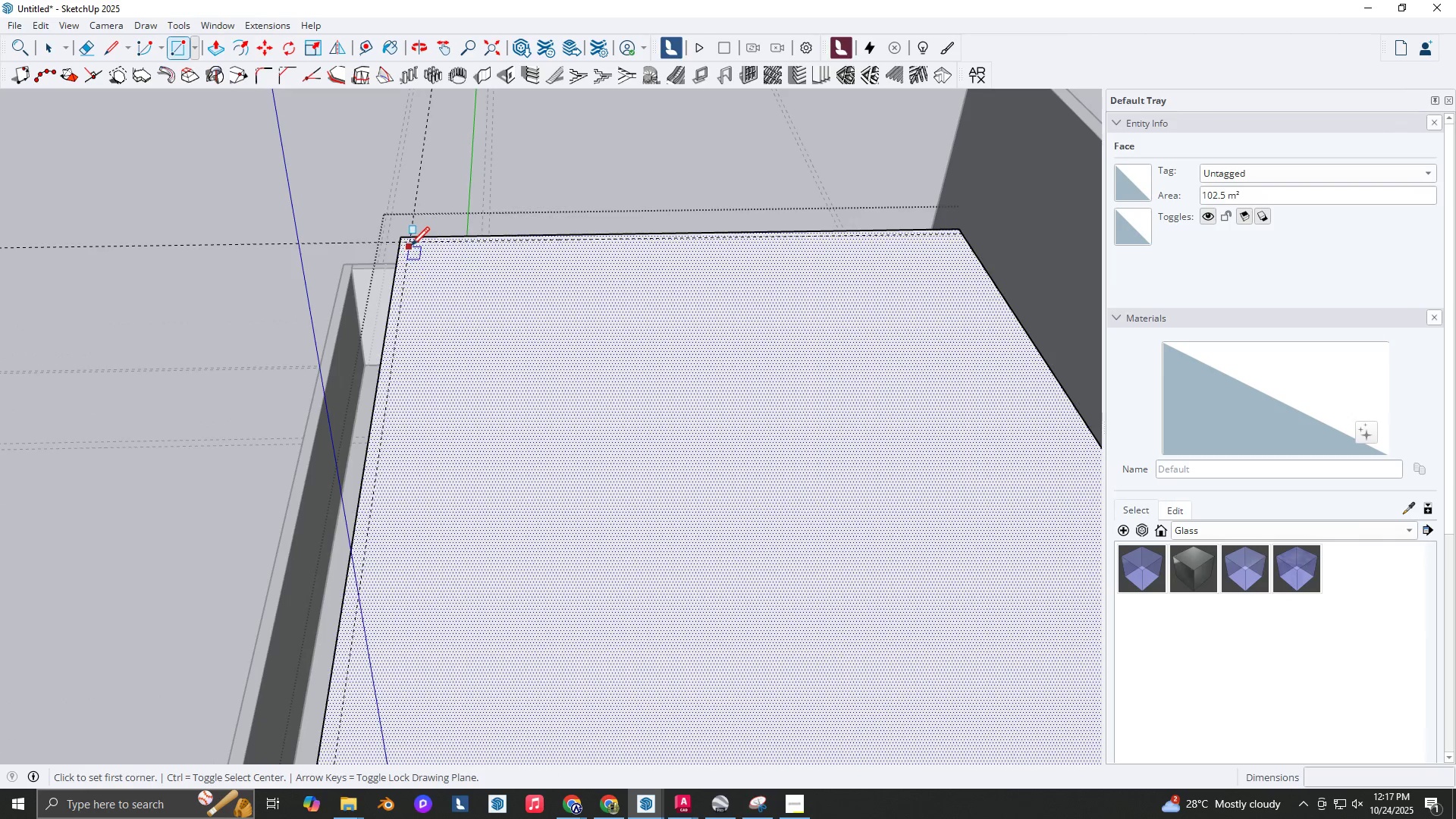 
left_click([411, 246])
 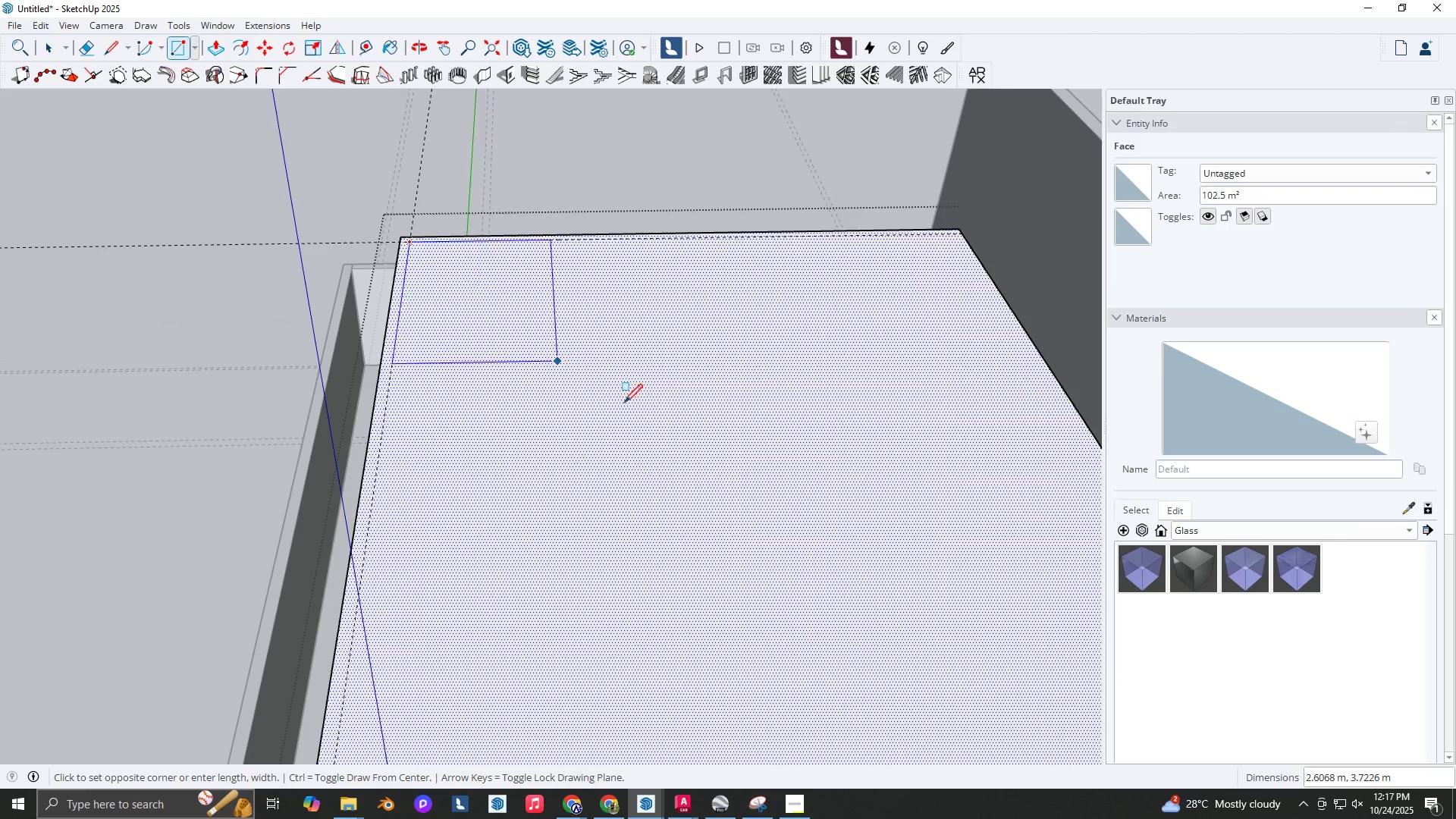 
scroll: coordinate [667, 338], scroll_direction: down, amount: 6.0
 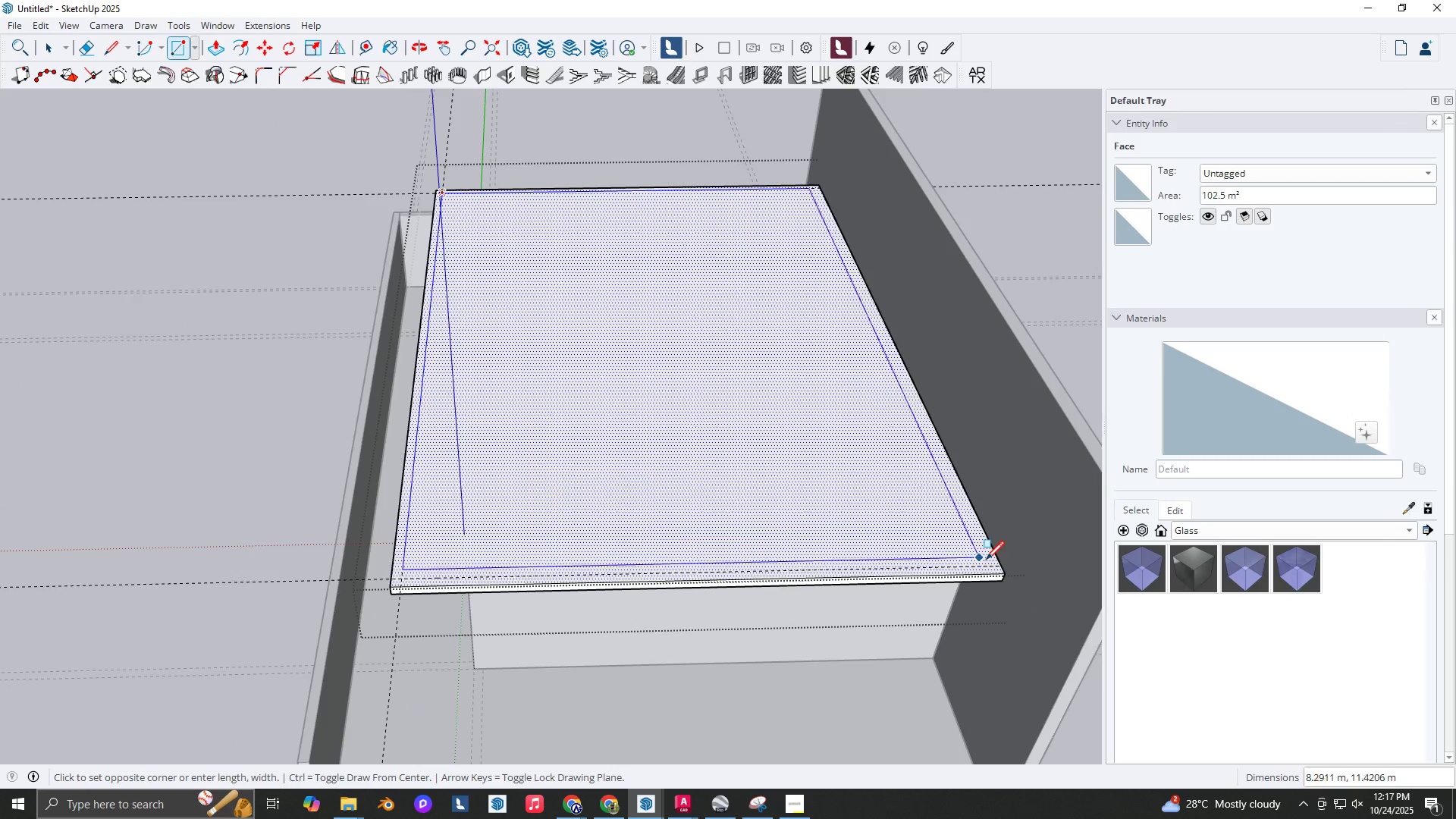 
key(Shift+ShiftLeft)
 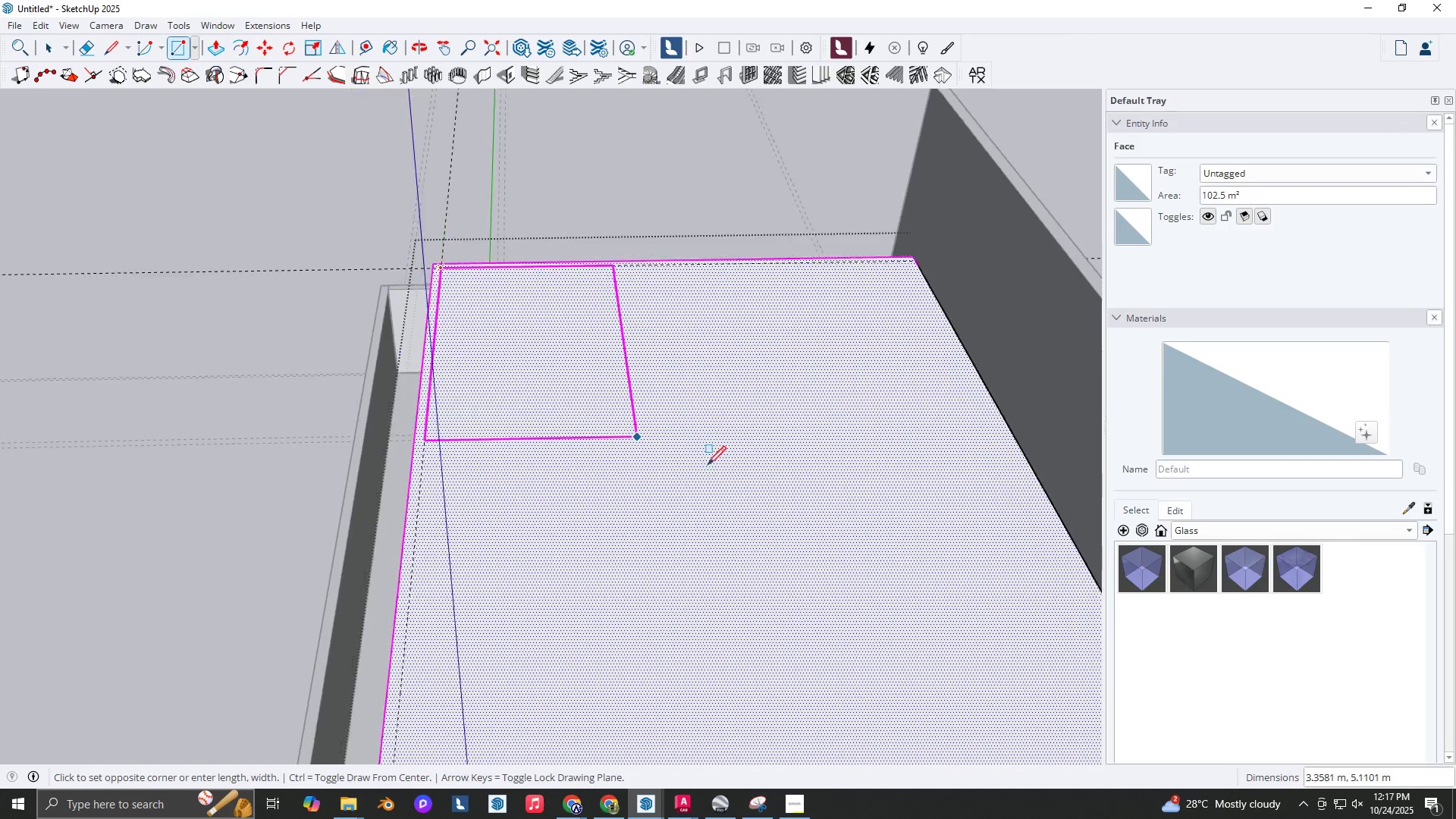 
key(Shift+ShiftLeft)
 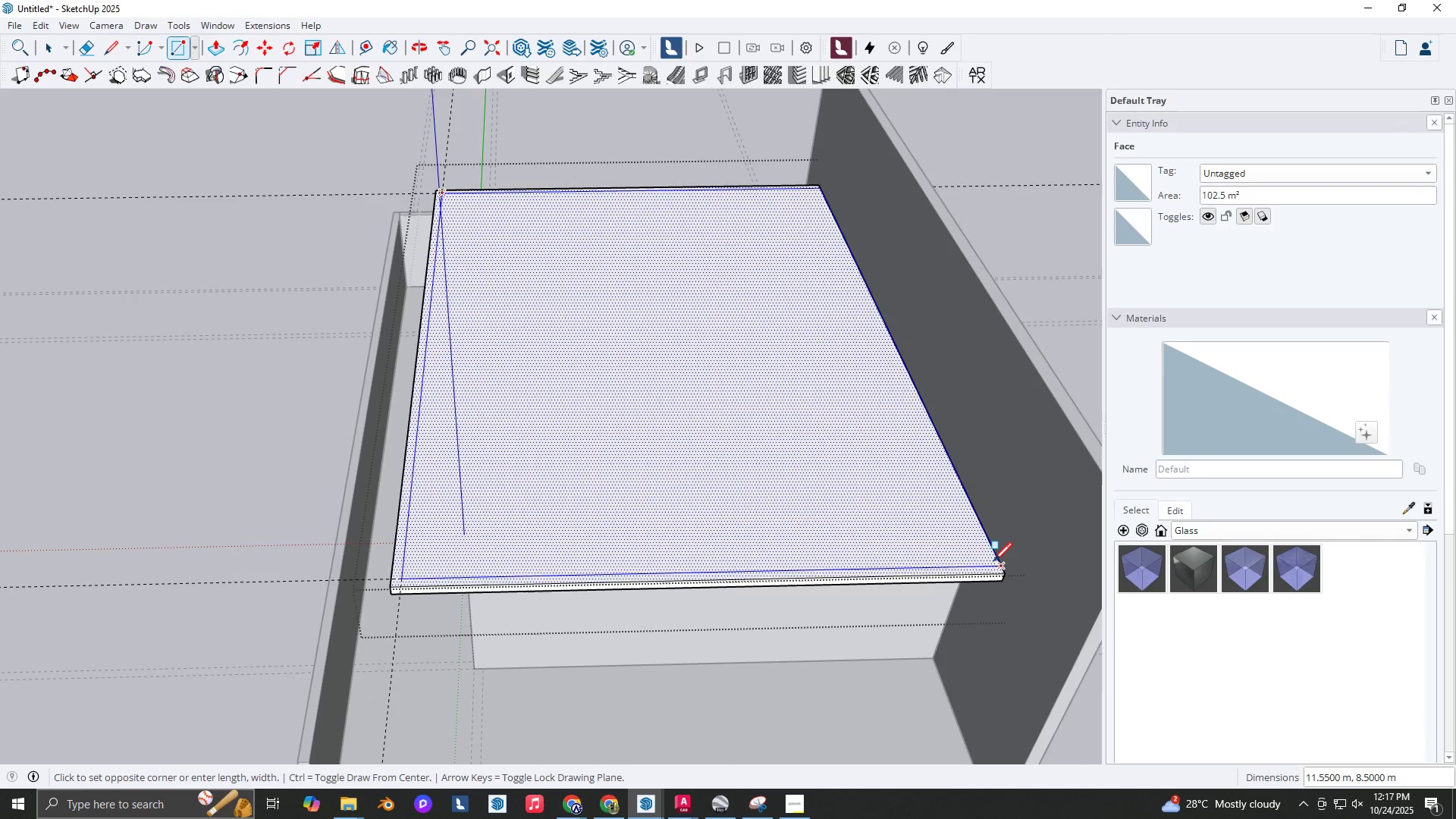 
left_click([993, 563])
 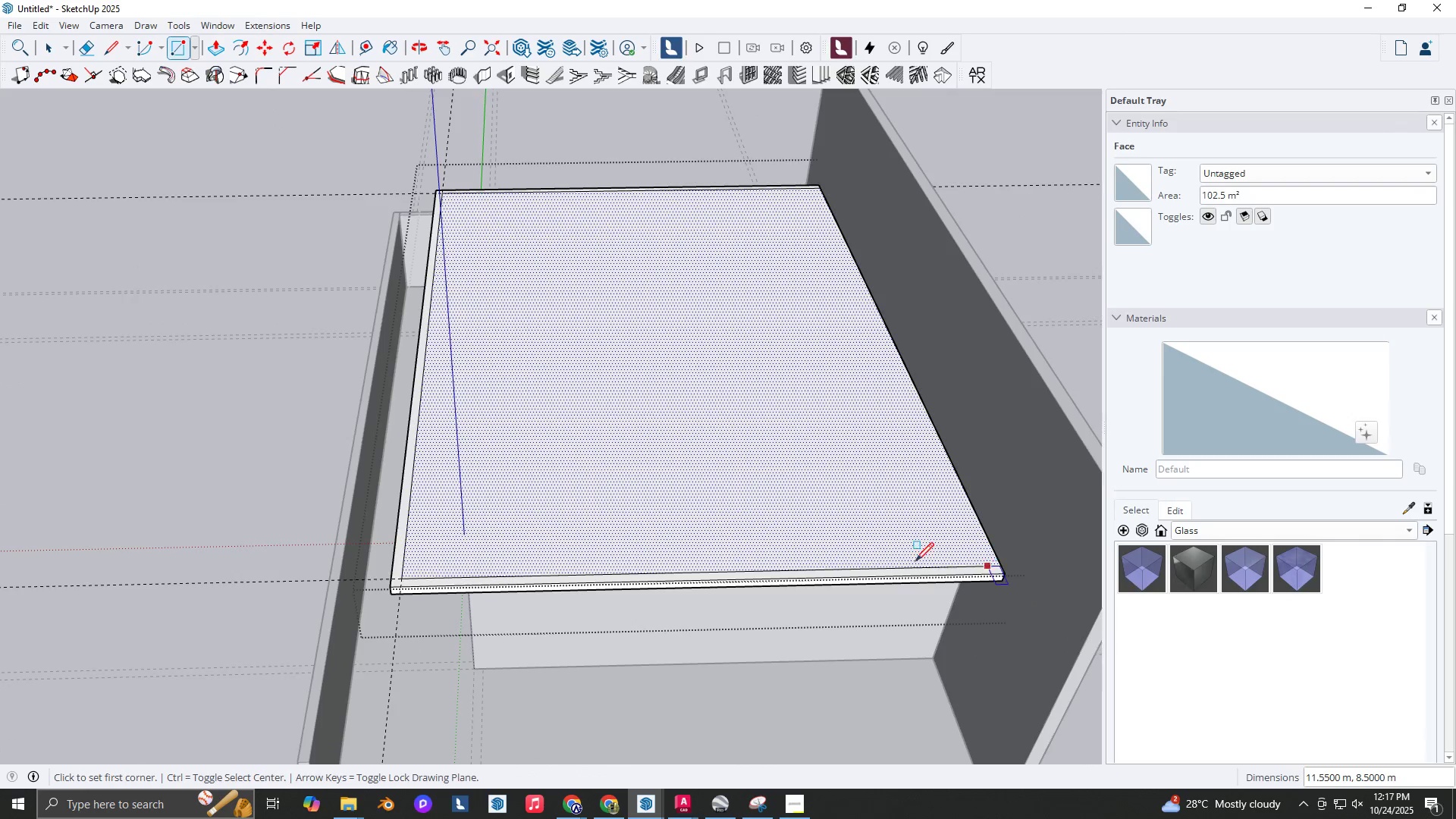 
key(Space)
 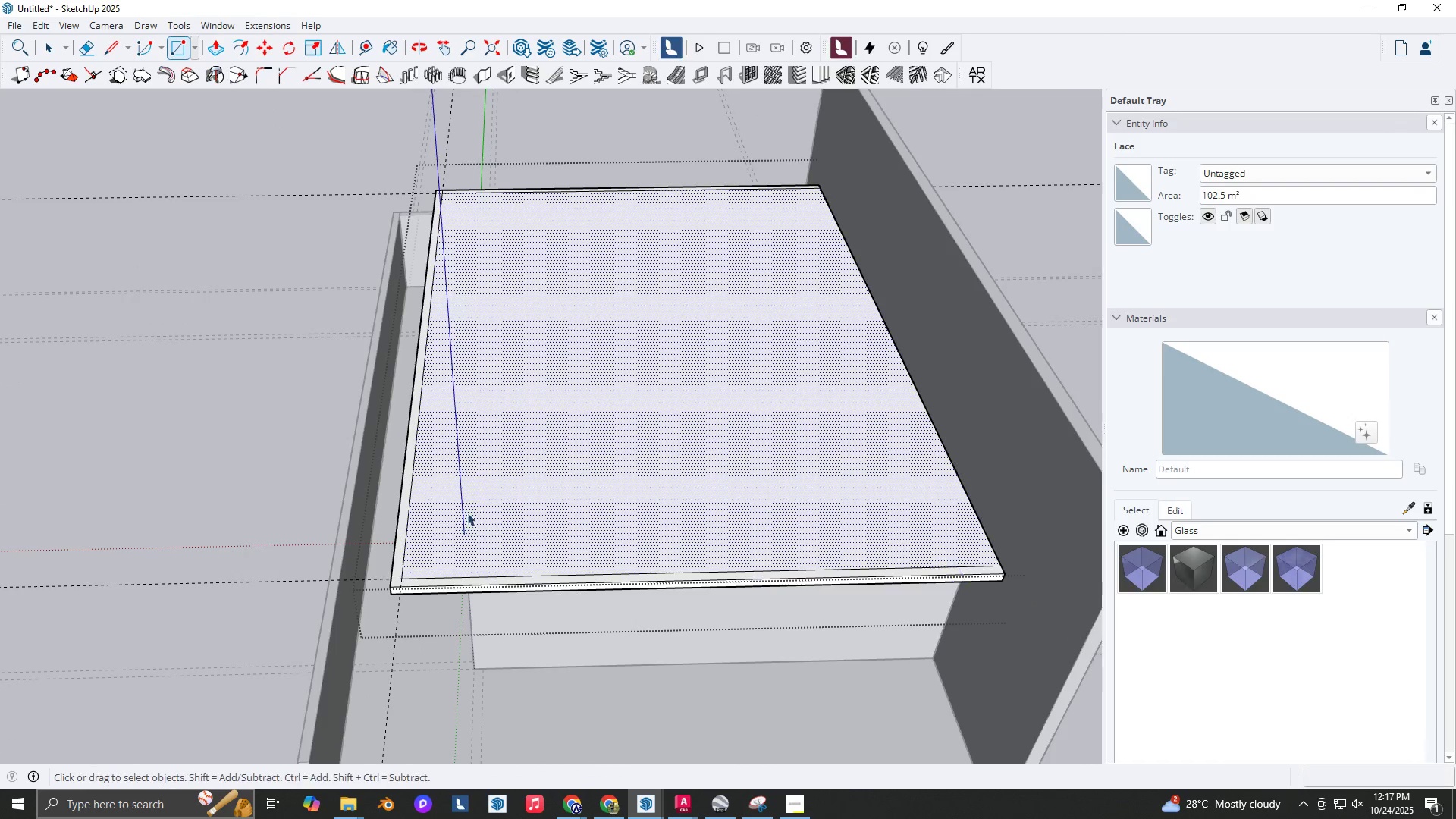 
scroll: coordinate [403, 573], scroll_direction: up, amount: 6.0
 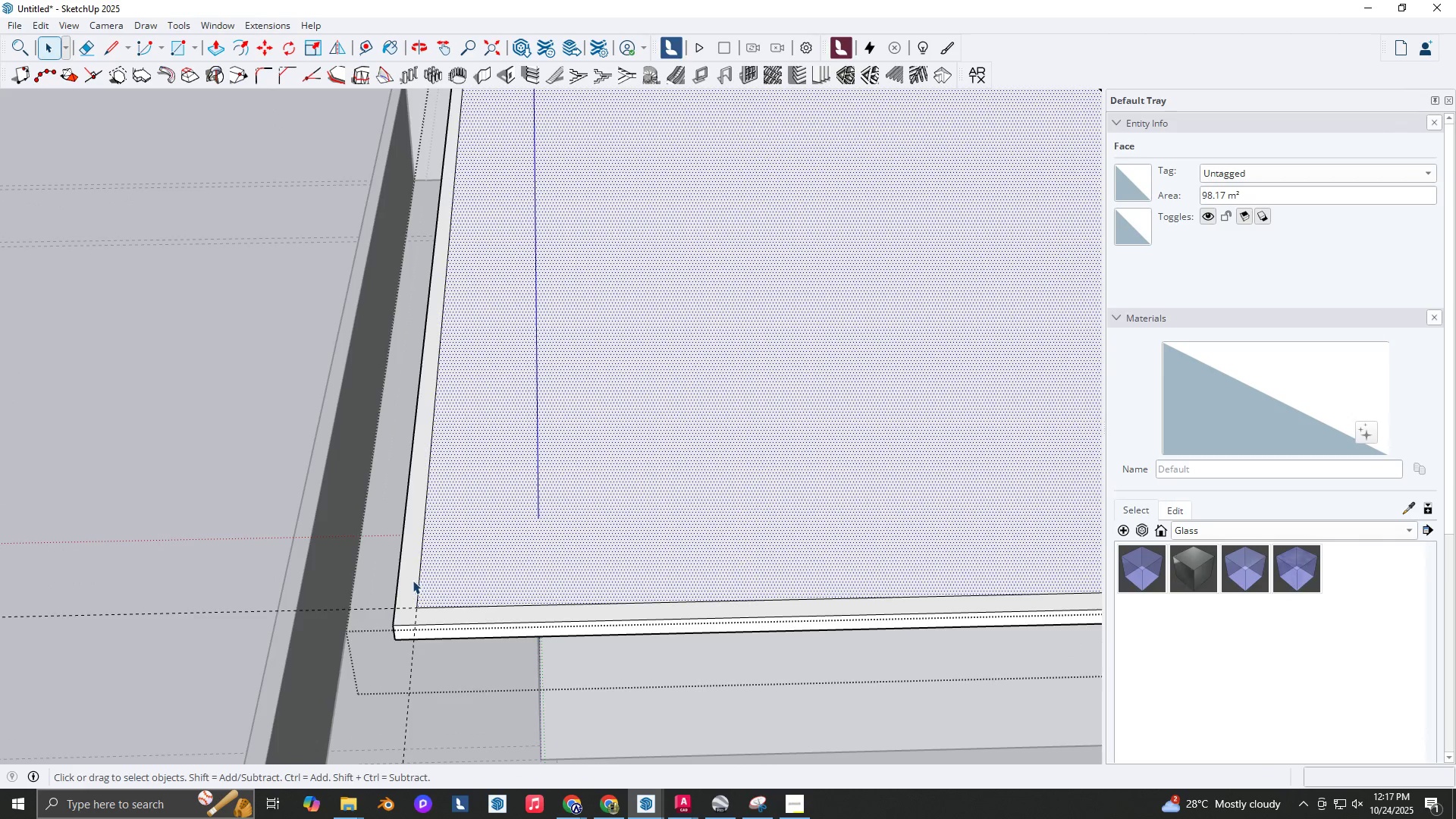 
left_click([410, 579])
 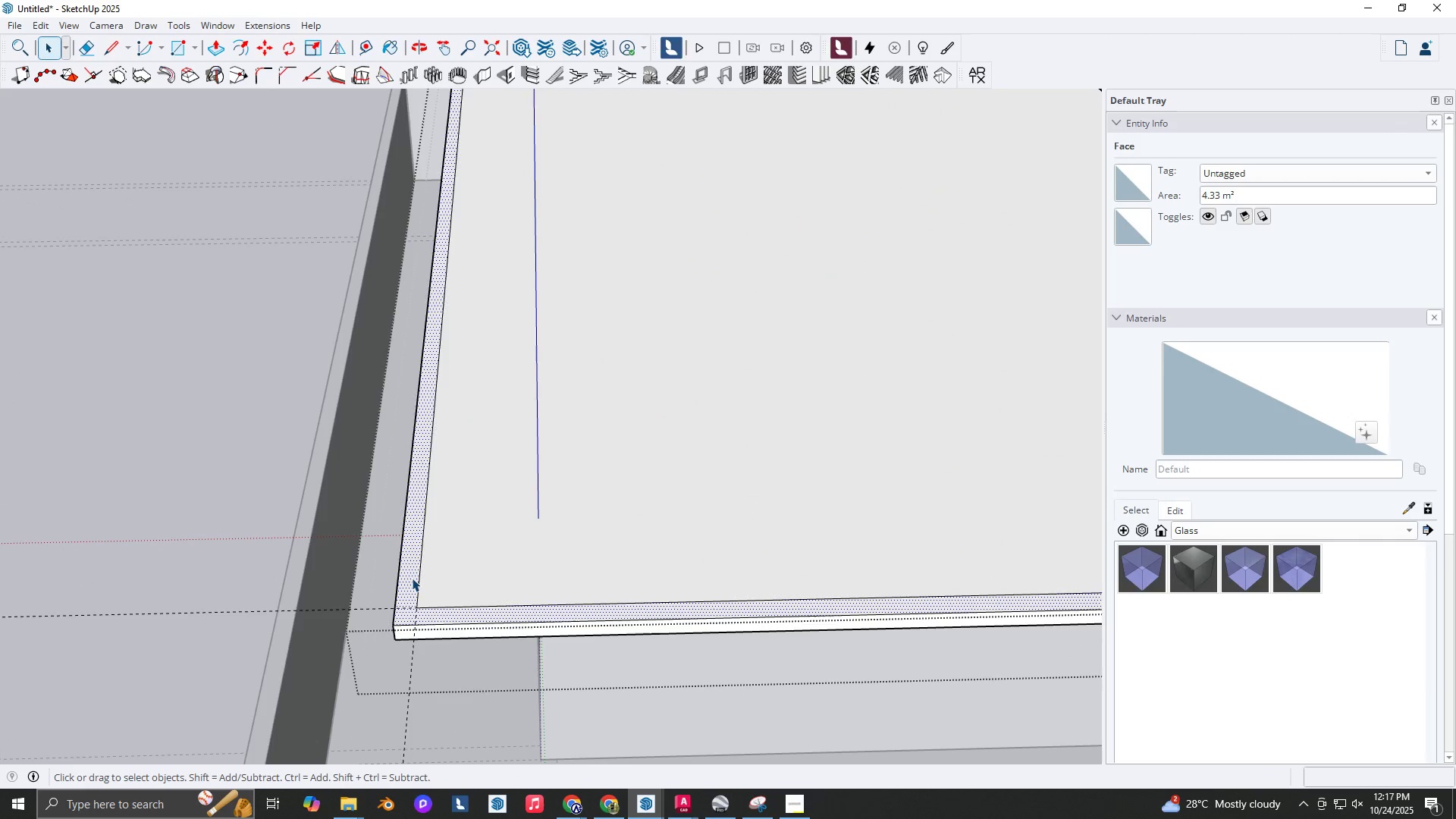 
key(P)
 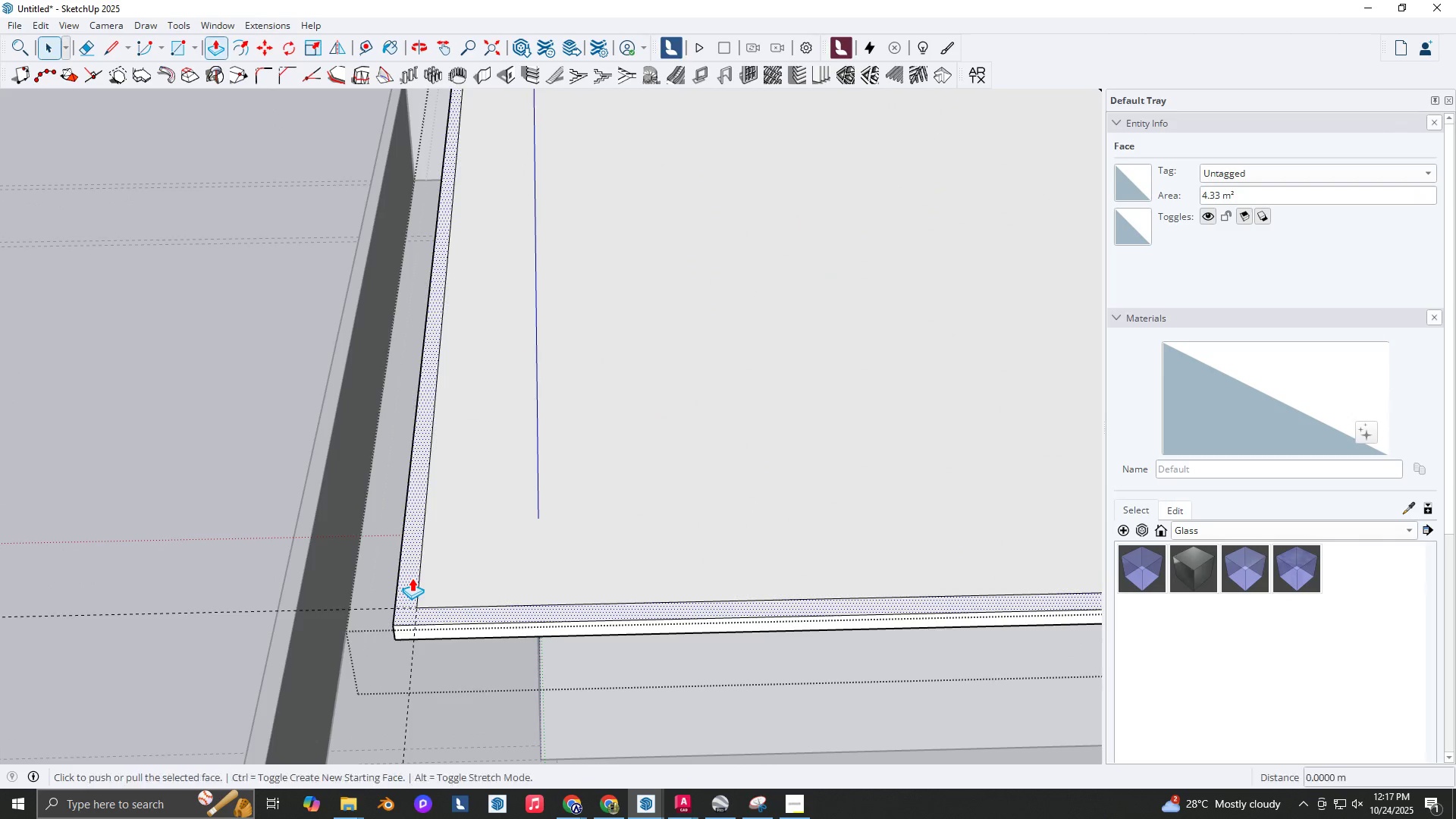 
left_click([412, 578])
 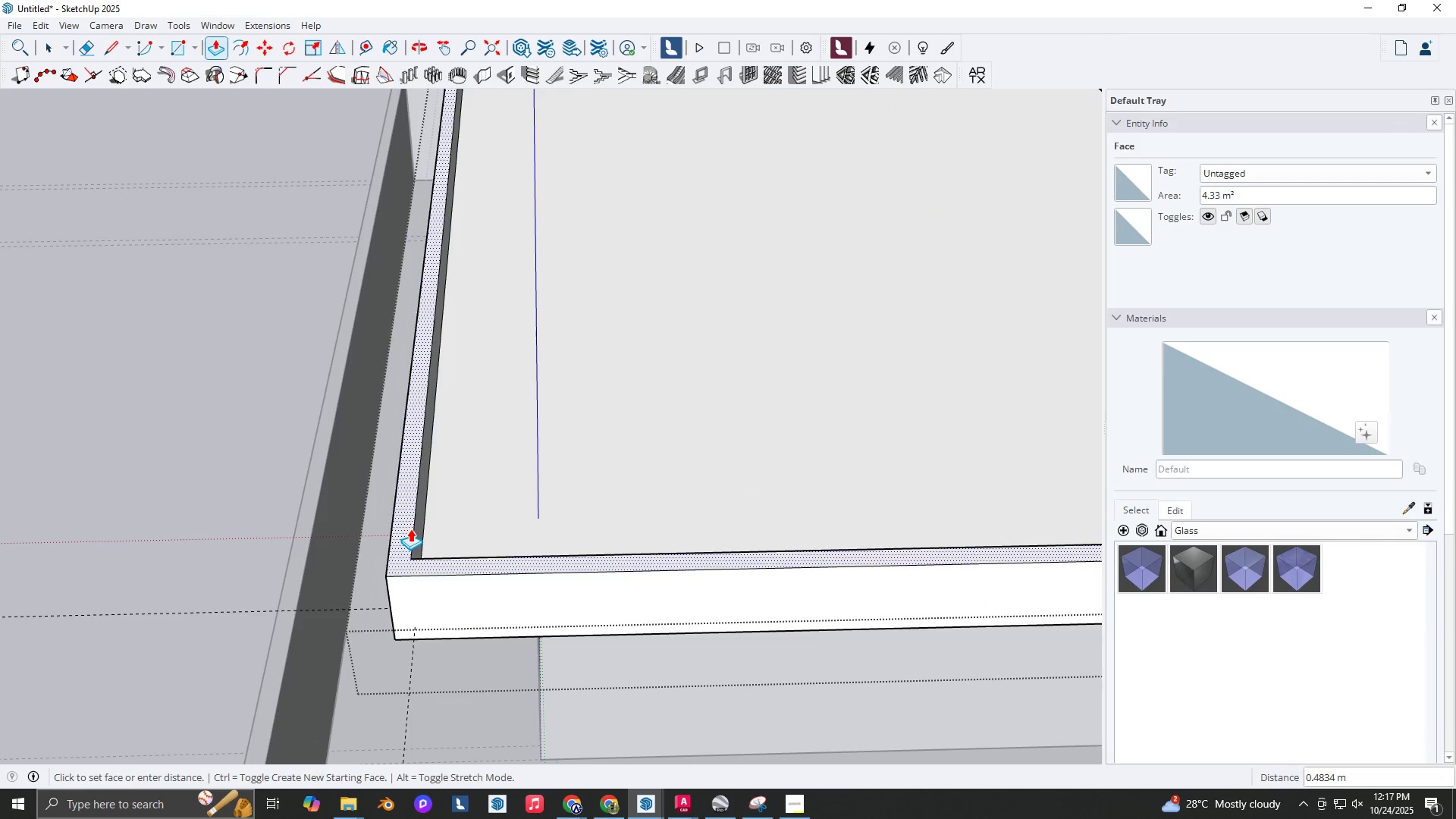 
key(Numpad3)
 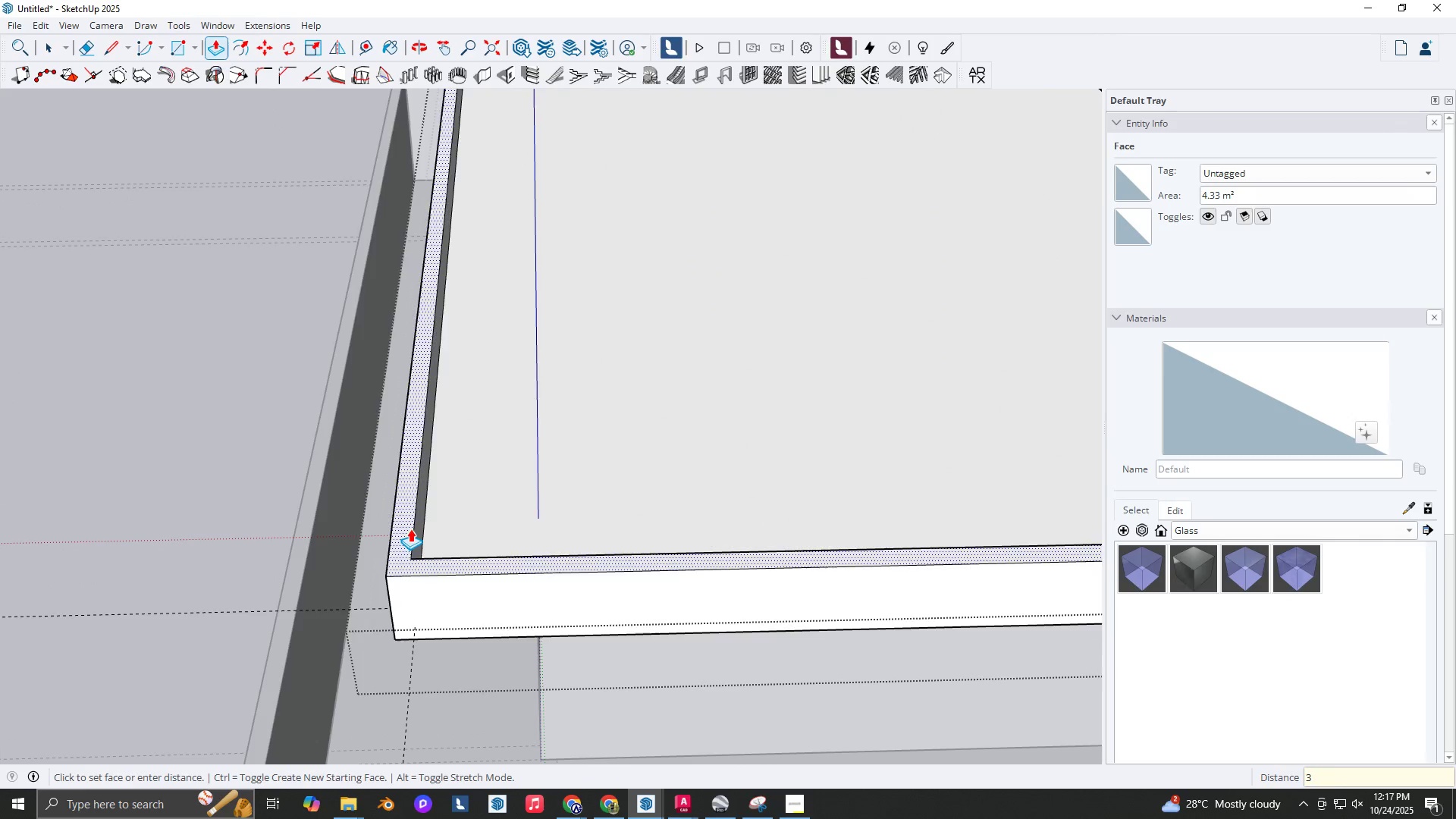 
key(NumpadEnter)
 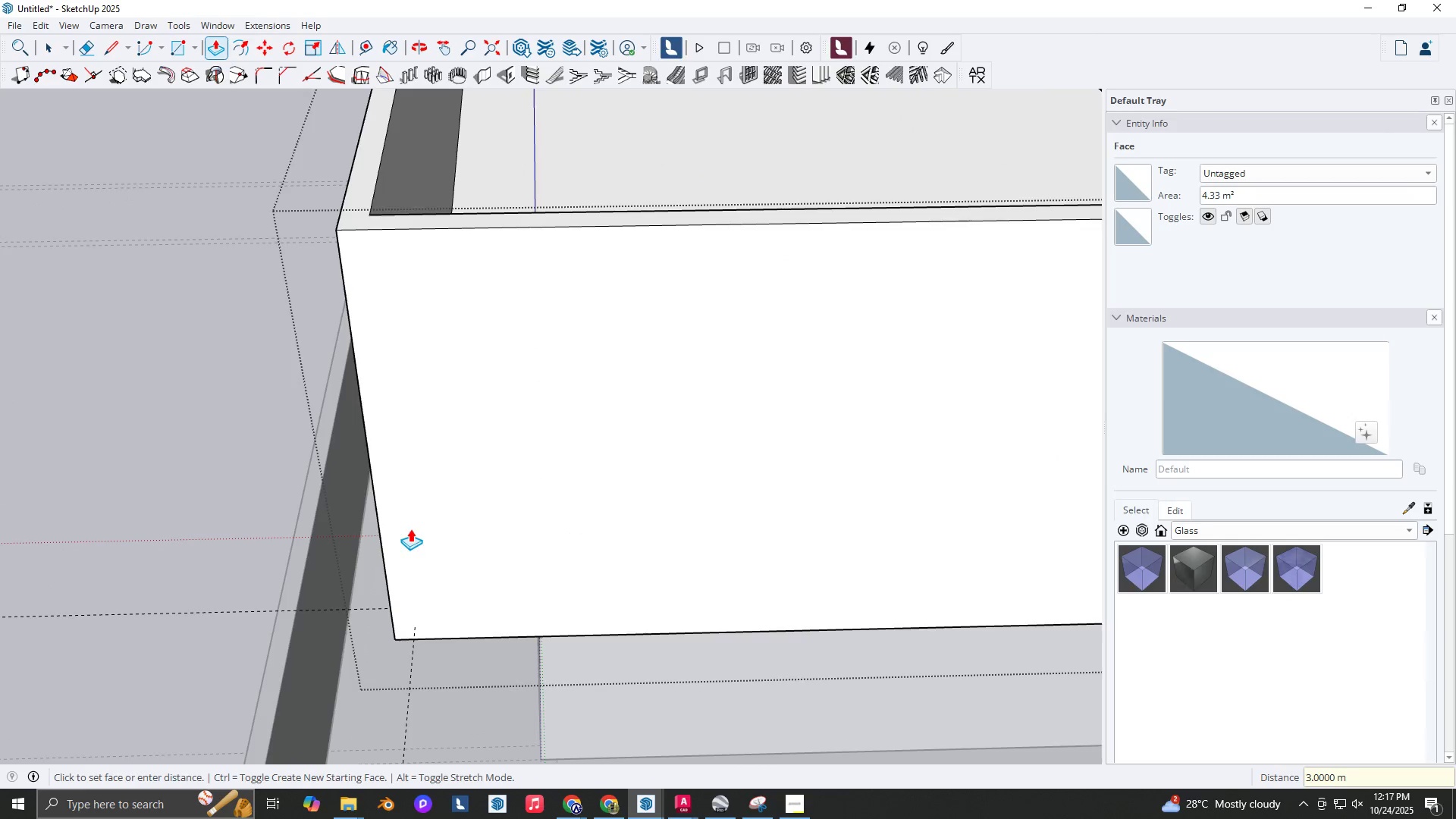 
scroll: coordinate [488, 433], scroll_direction: down, amount: 10.0
 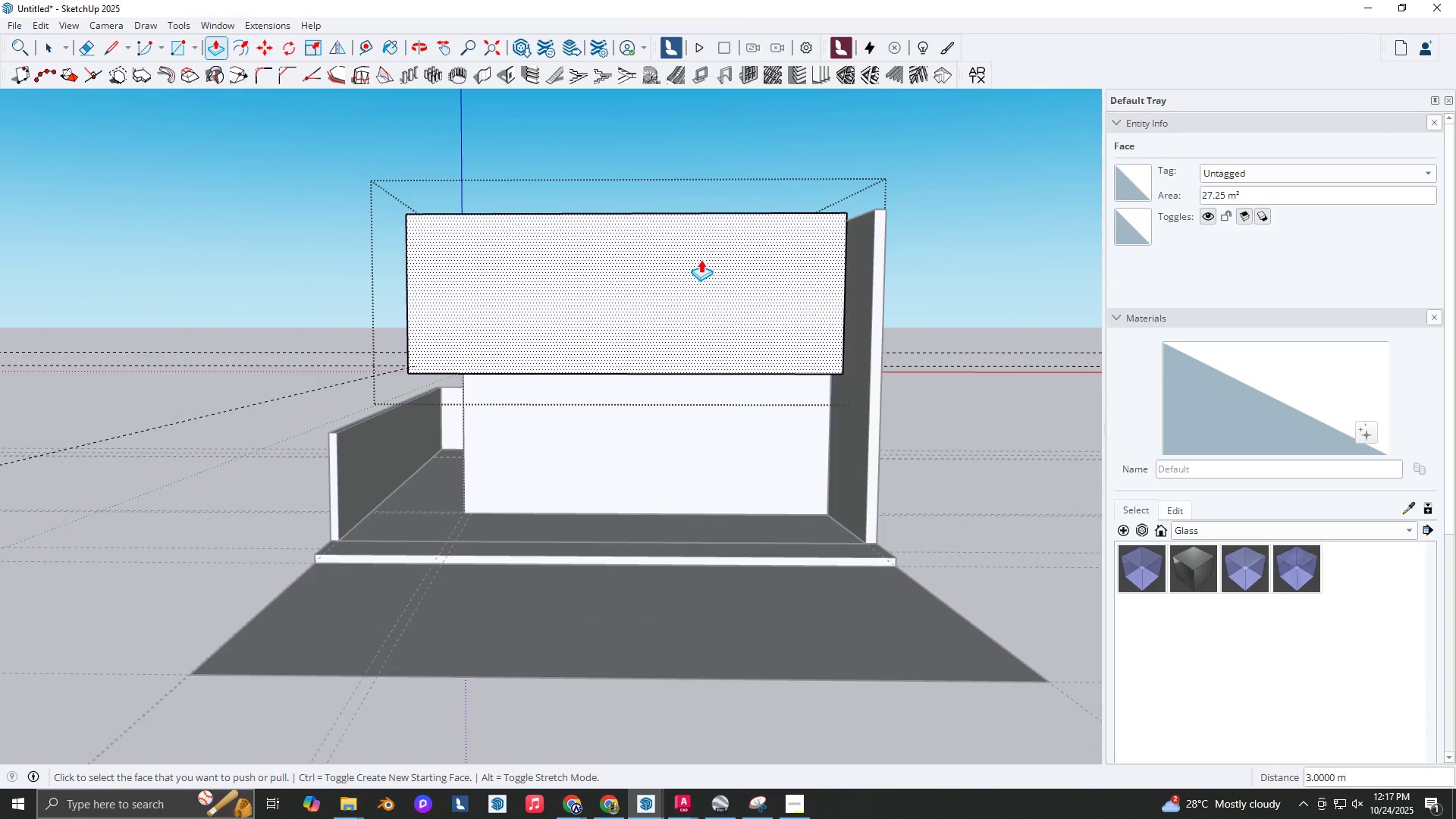 
wait(9.64)
 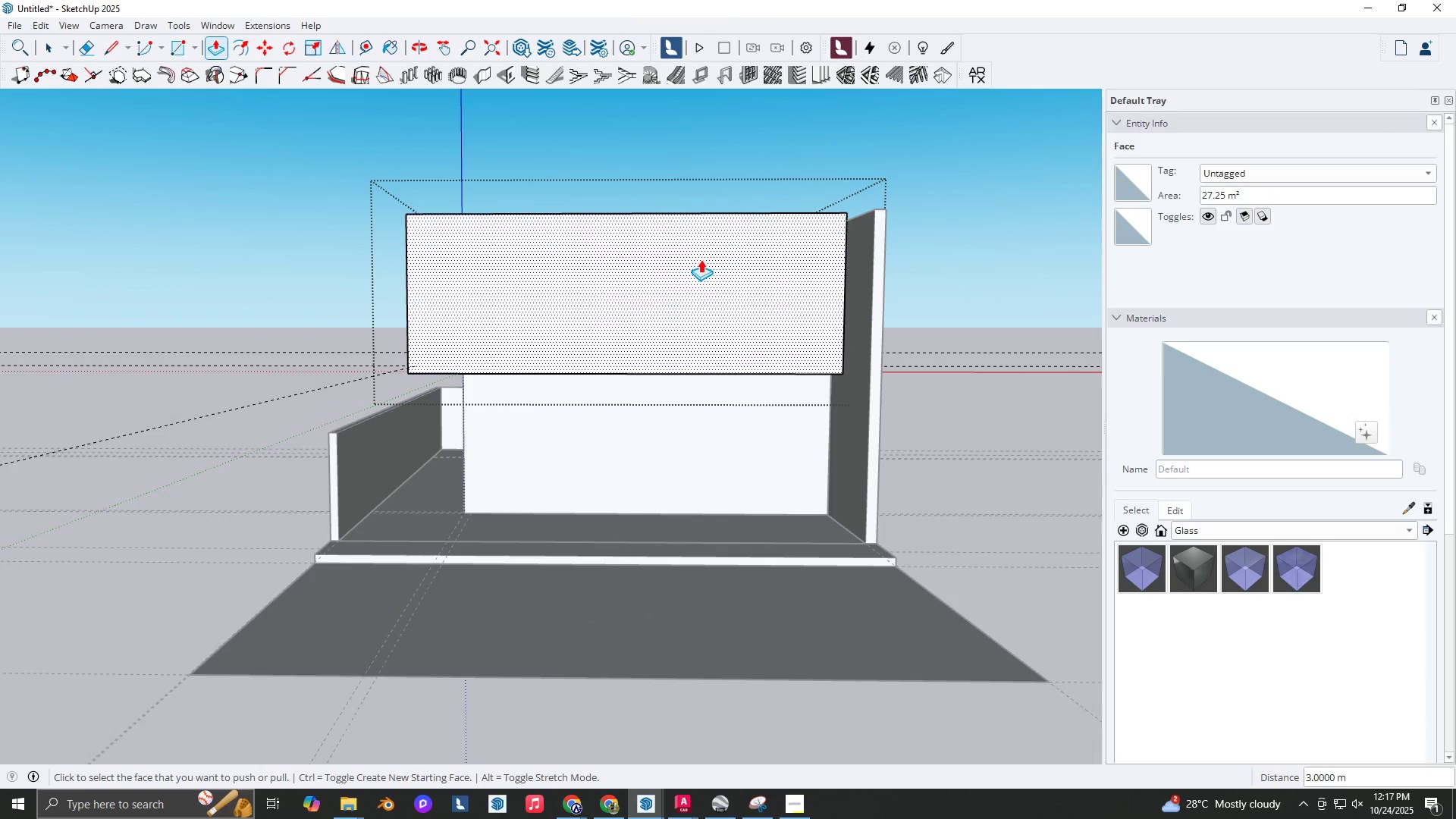 
hold_key(key=ShiftLeft, duration=0.4)
 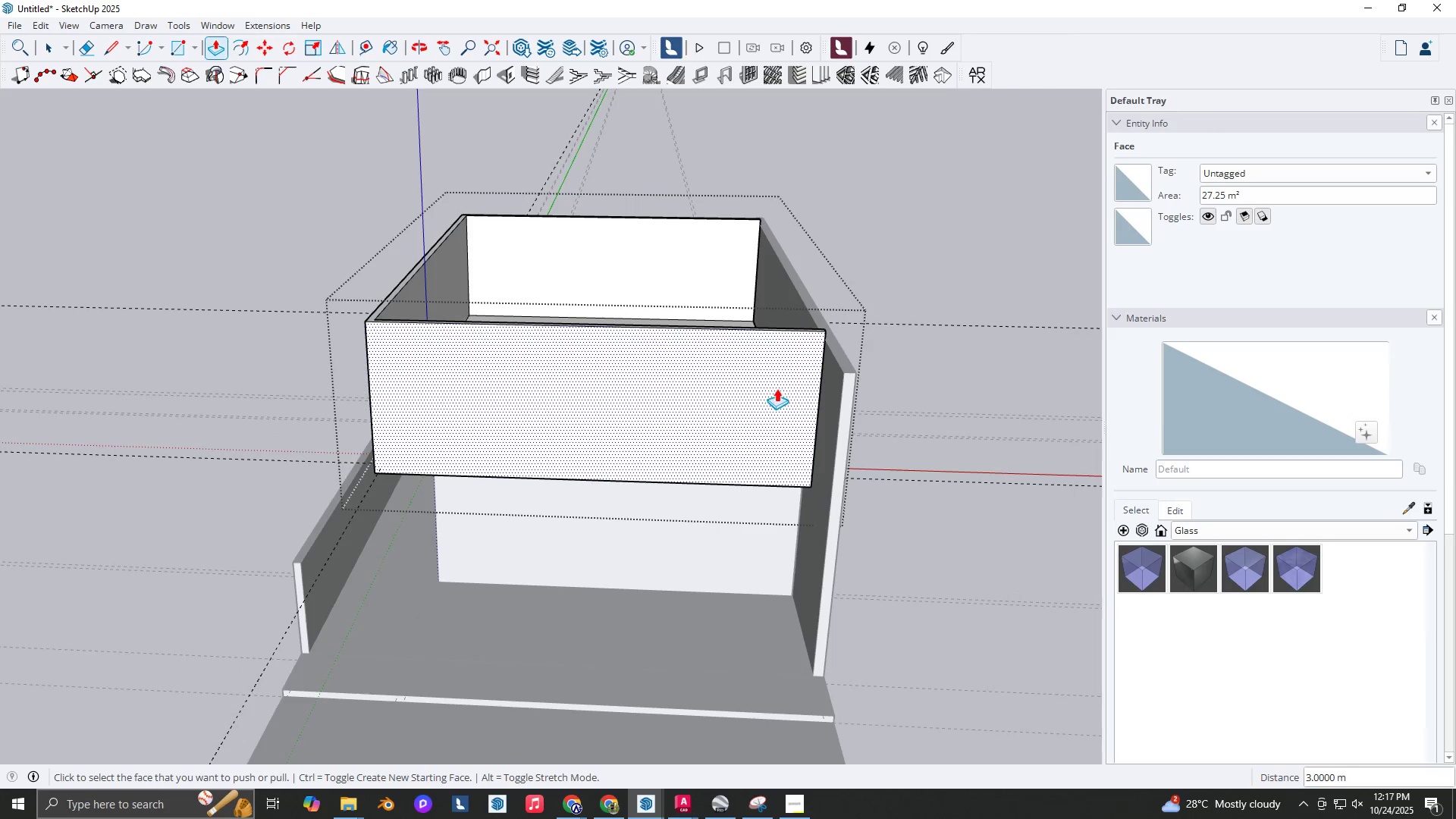 
scroll: coordinate [838, 358], scroll_direction: up, amount: 4.0
 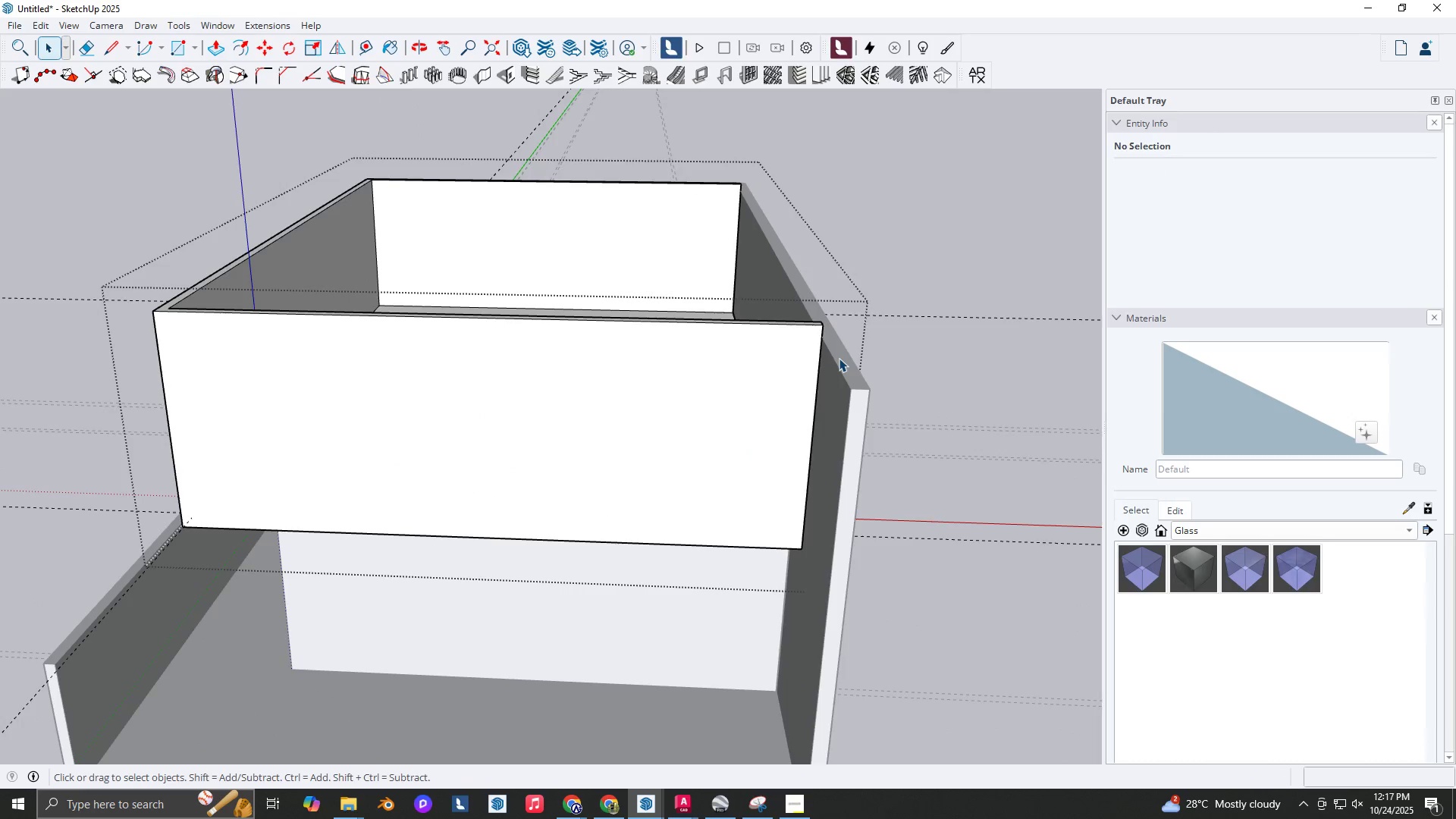 
key(Space)
 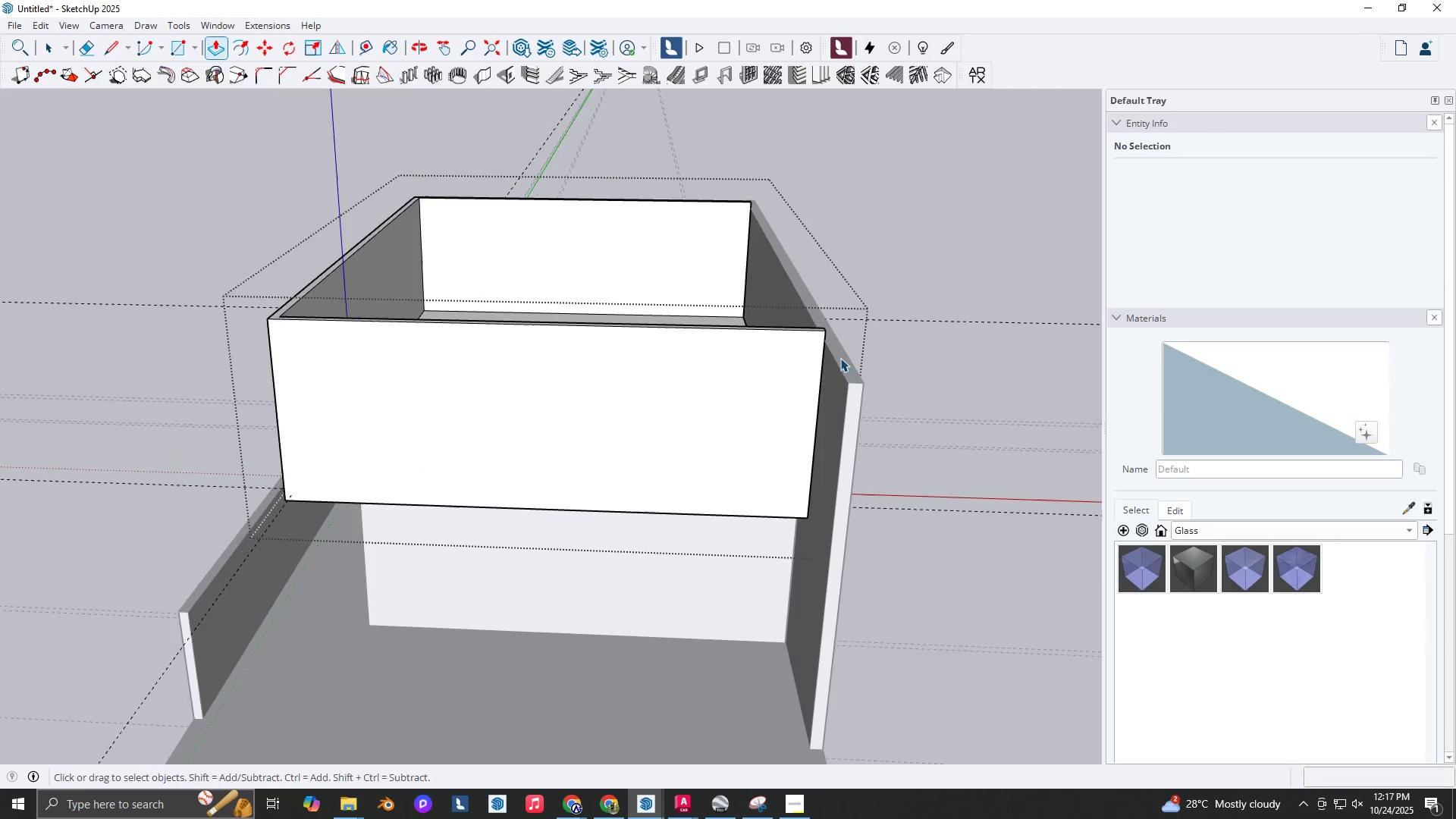 
double_click([839, 358])
 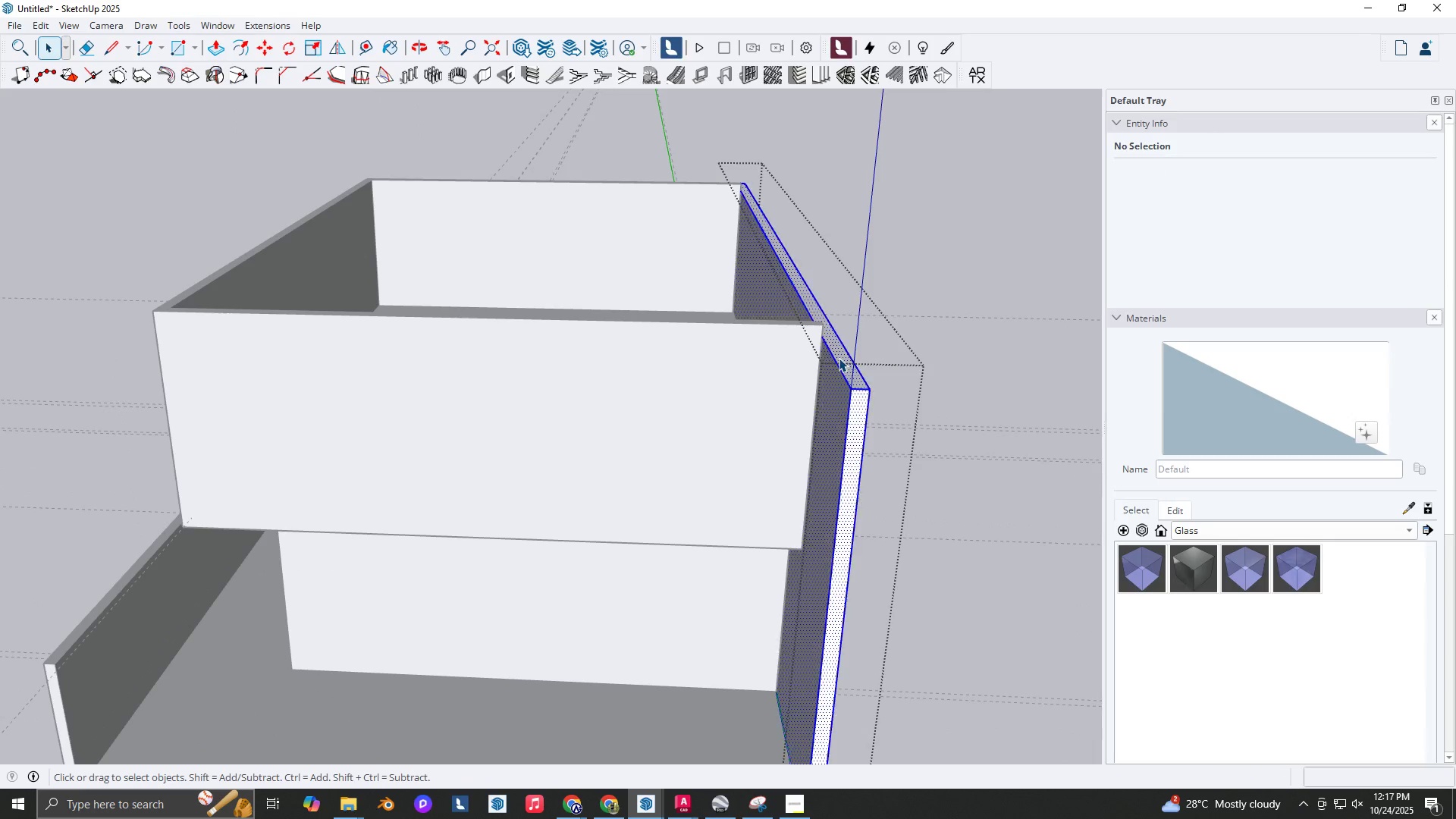 
triple_click([839, 358])
 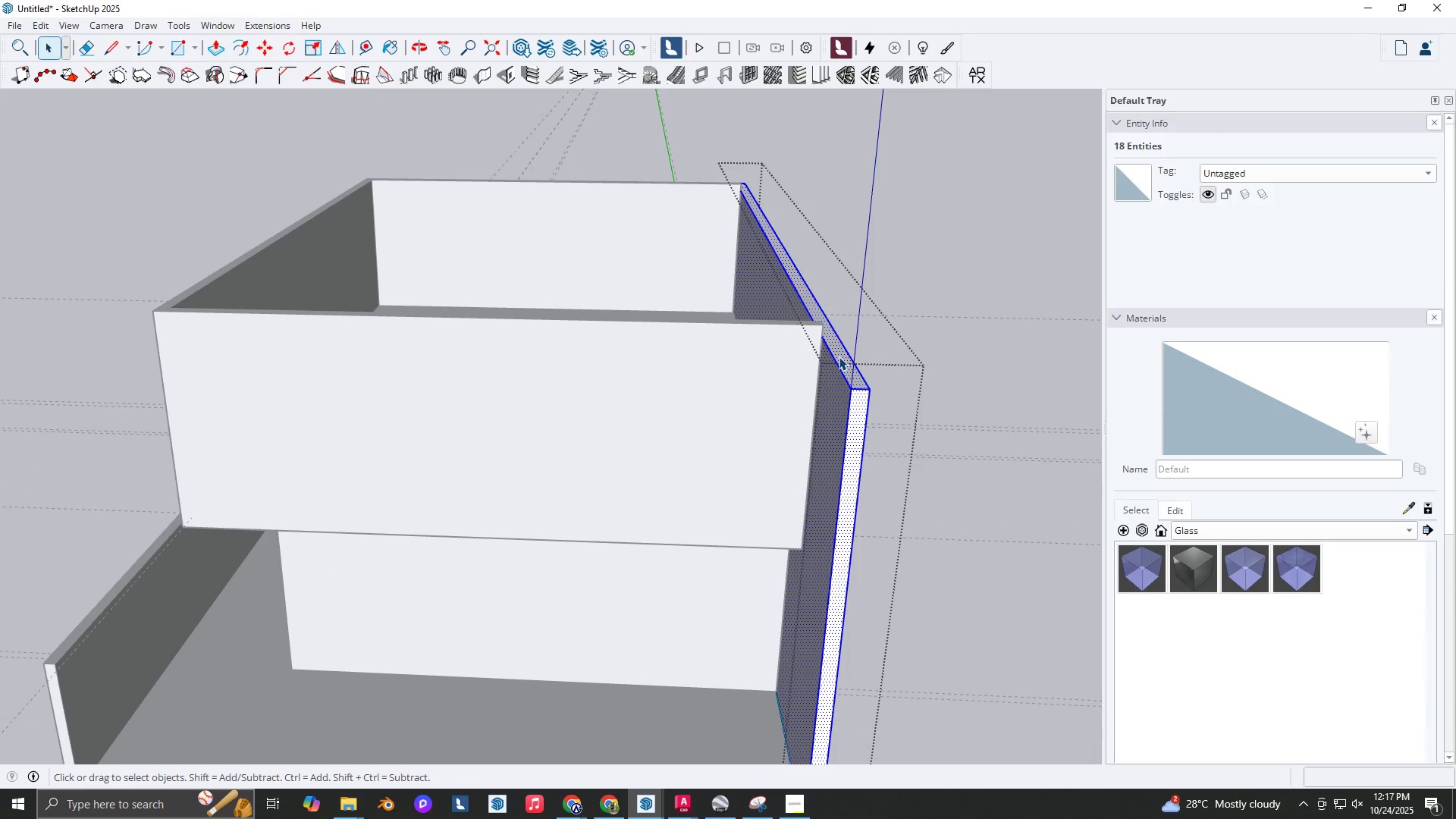 
key(P)
 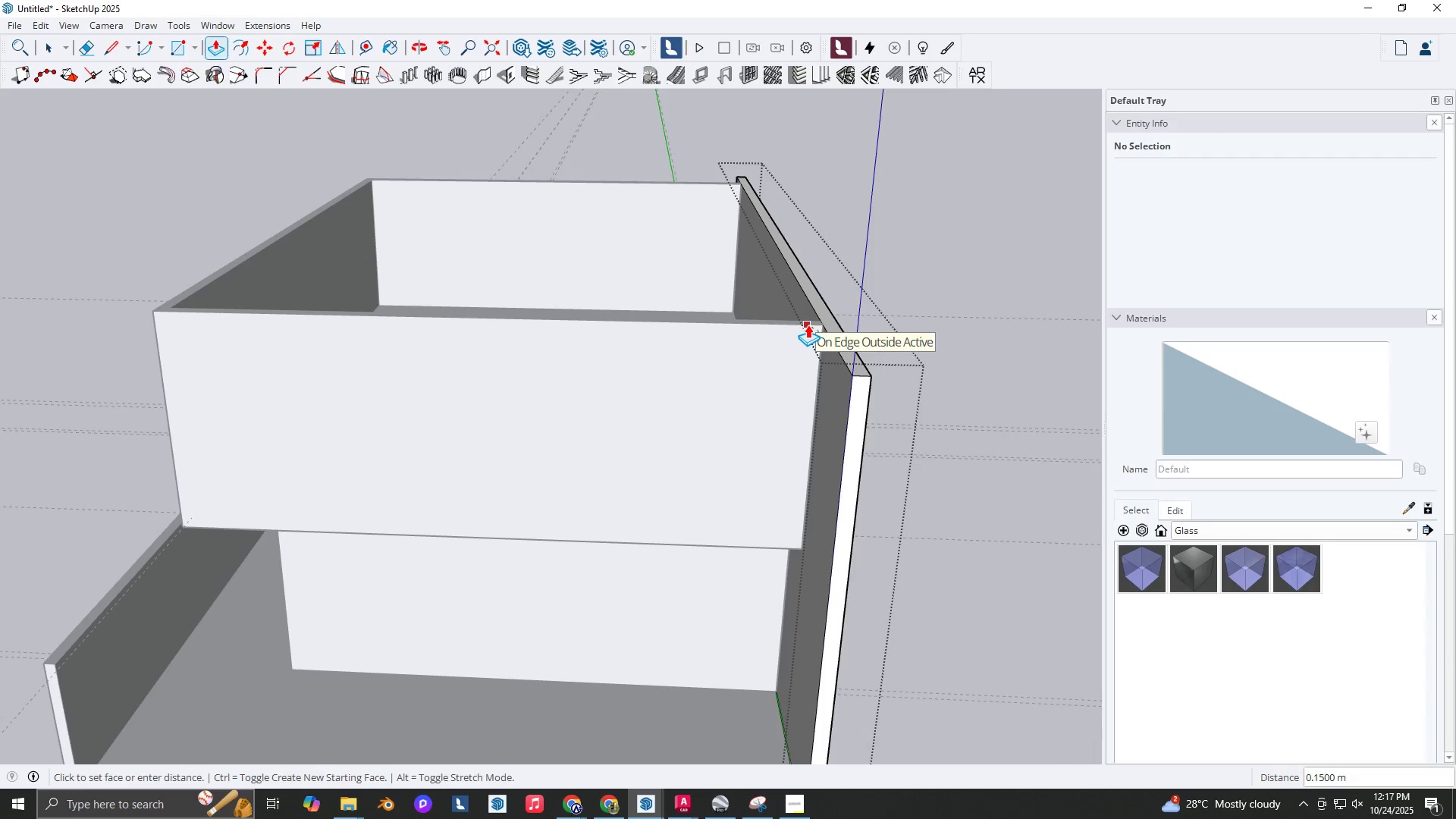 
left_click([808, 325])
 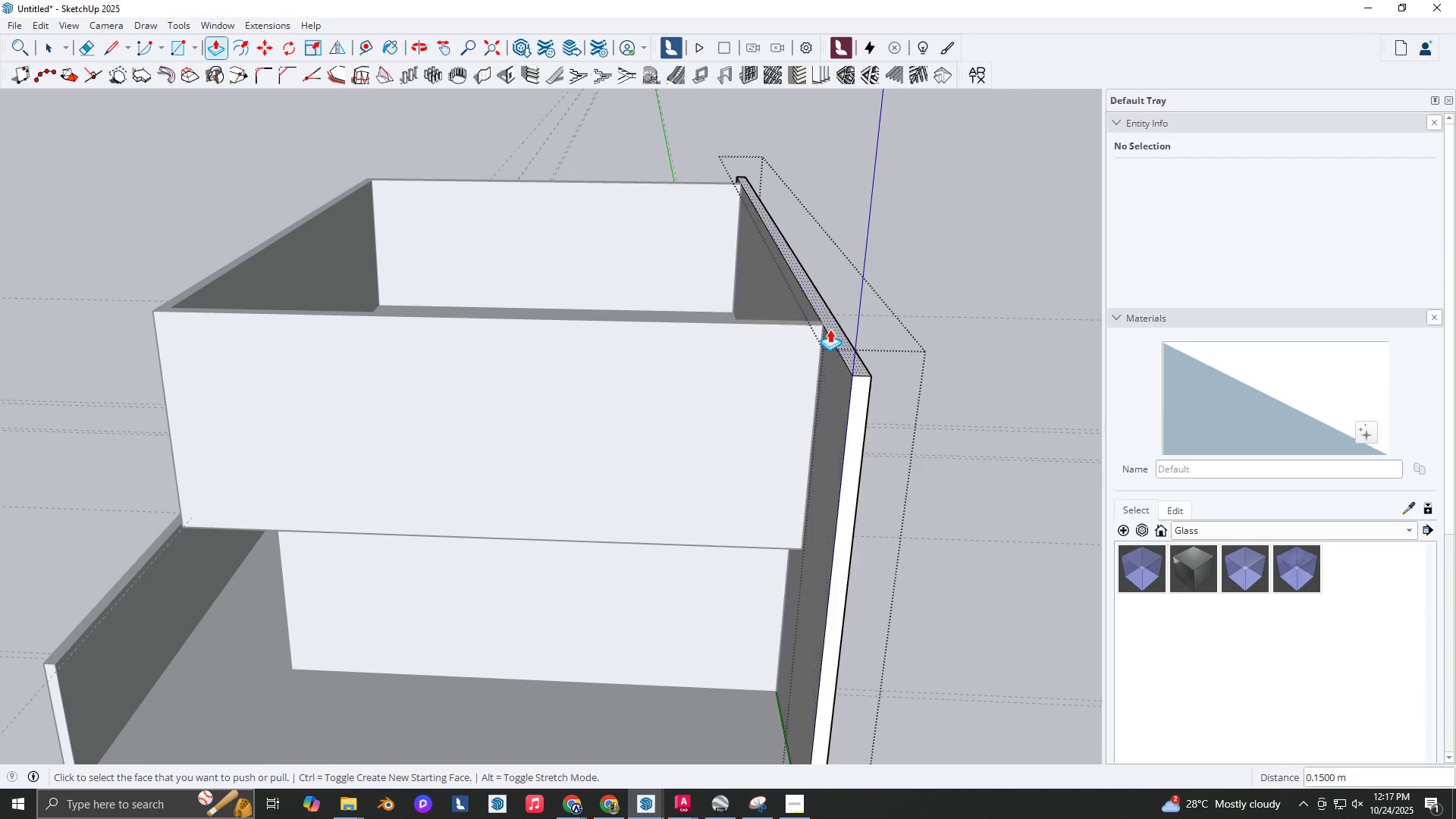 
left_click([830, 329])
 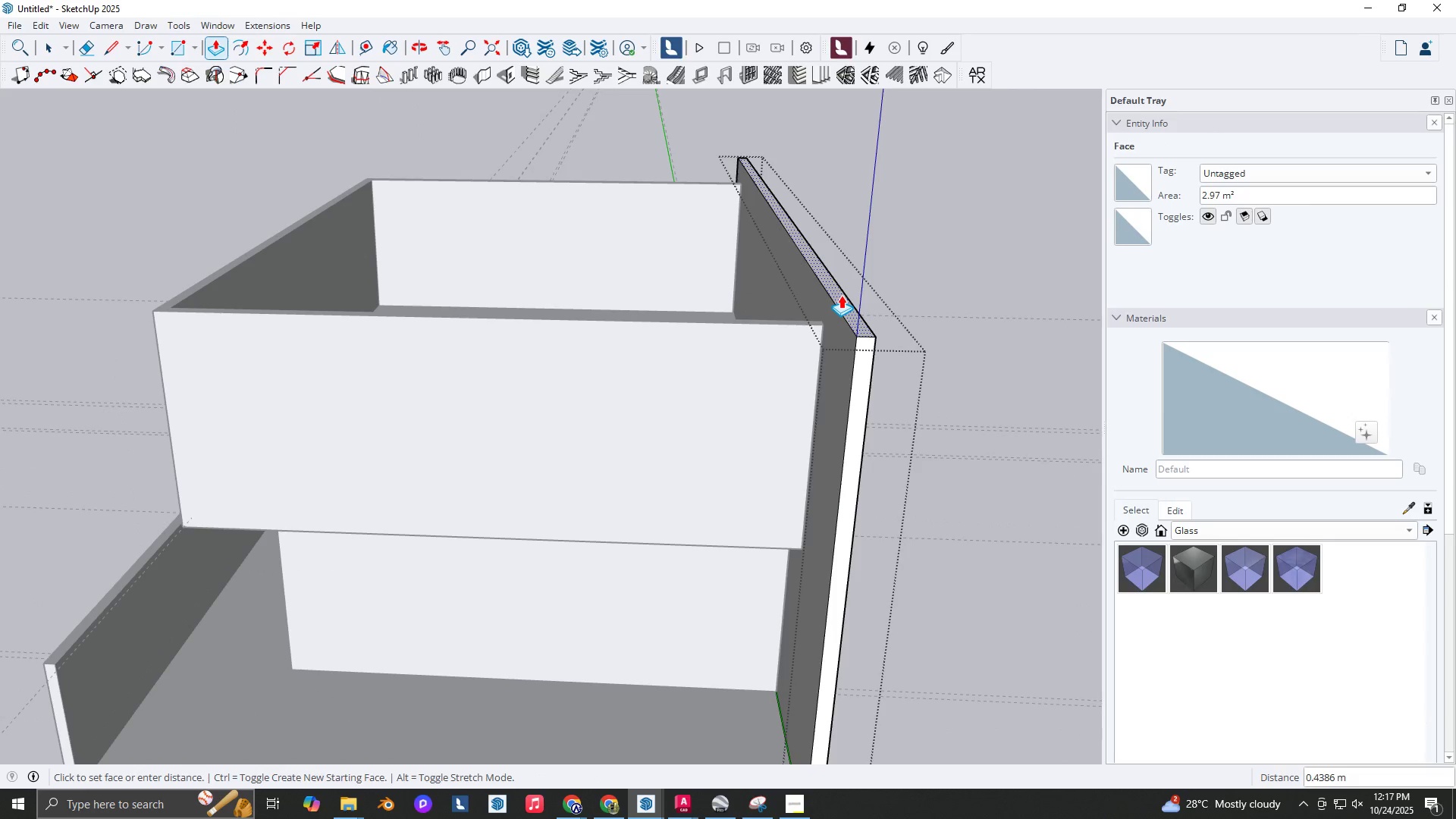 
key(Numpad1)
 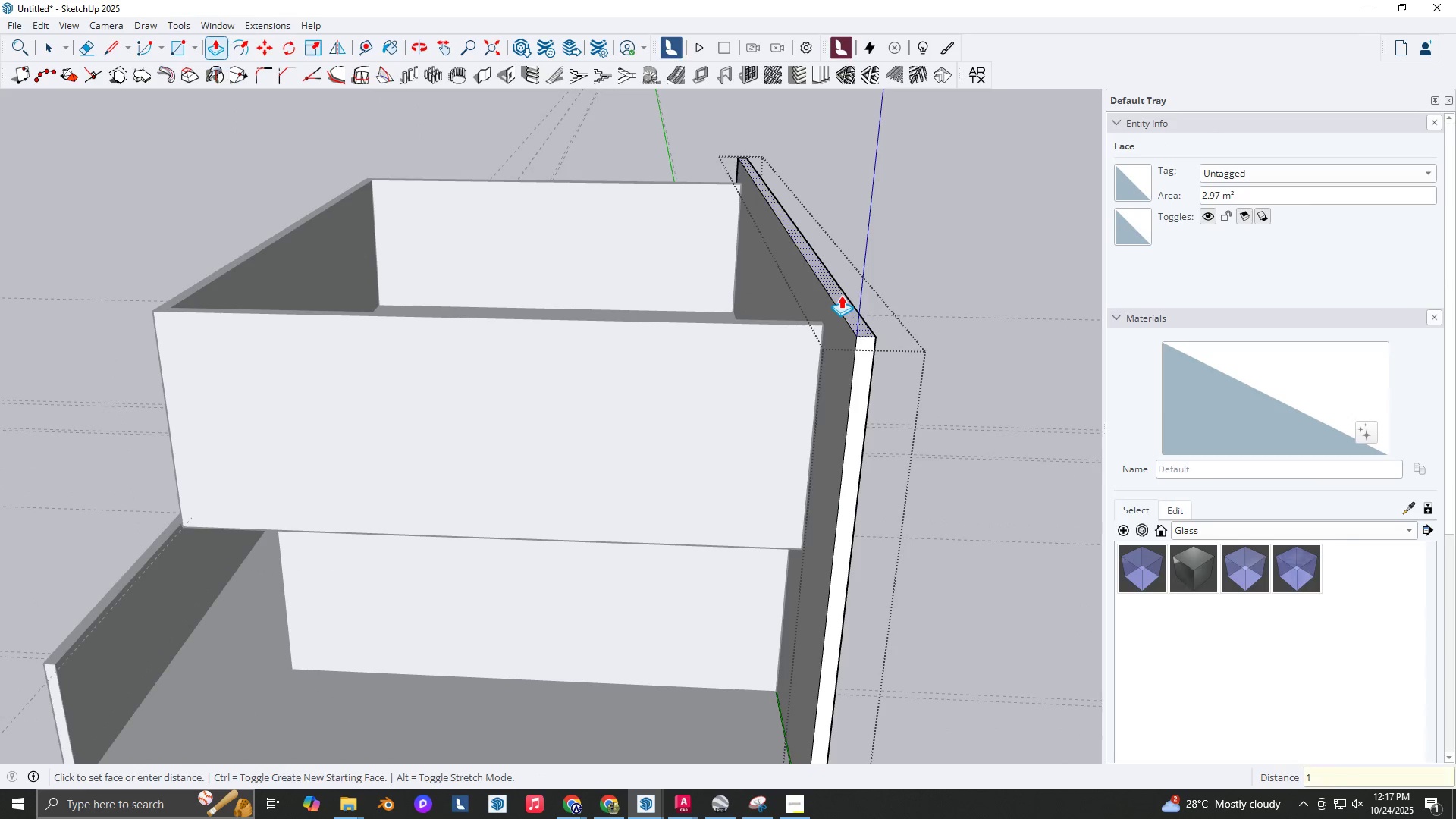 
key(NumpadEnter)
 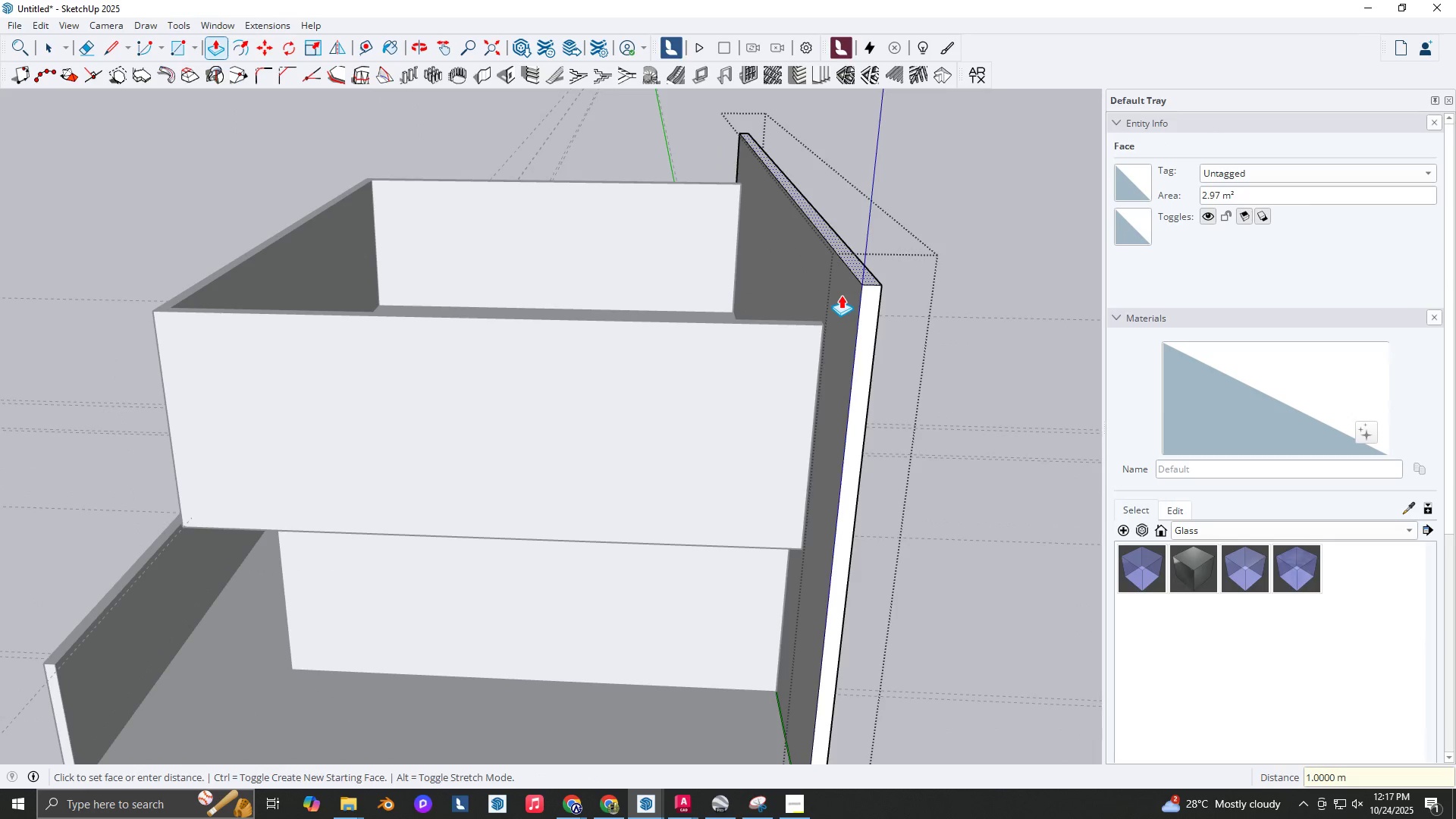 
key(Space)
 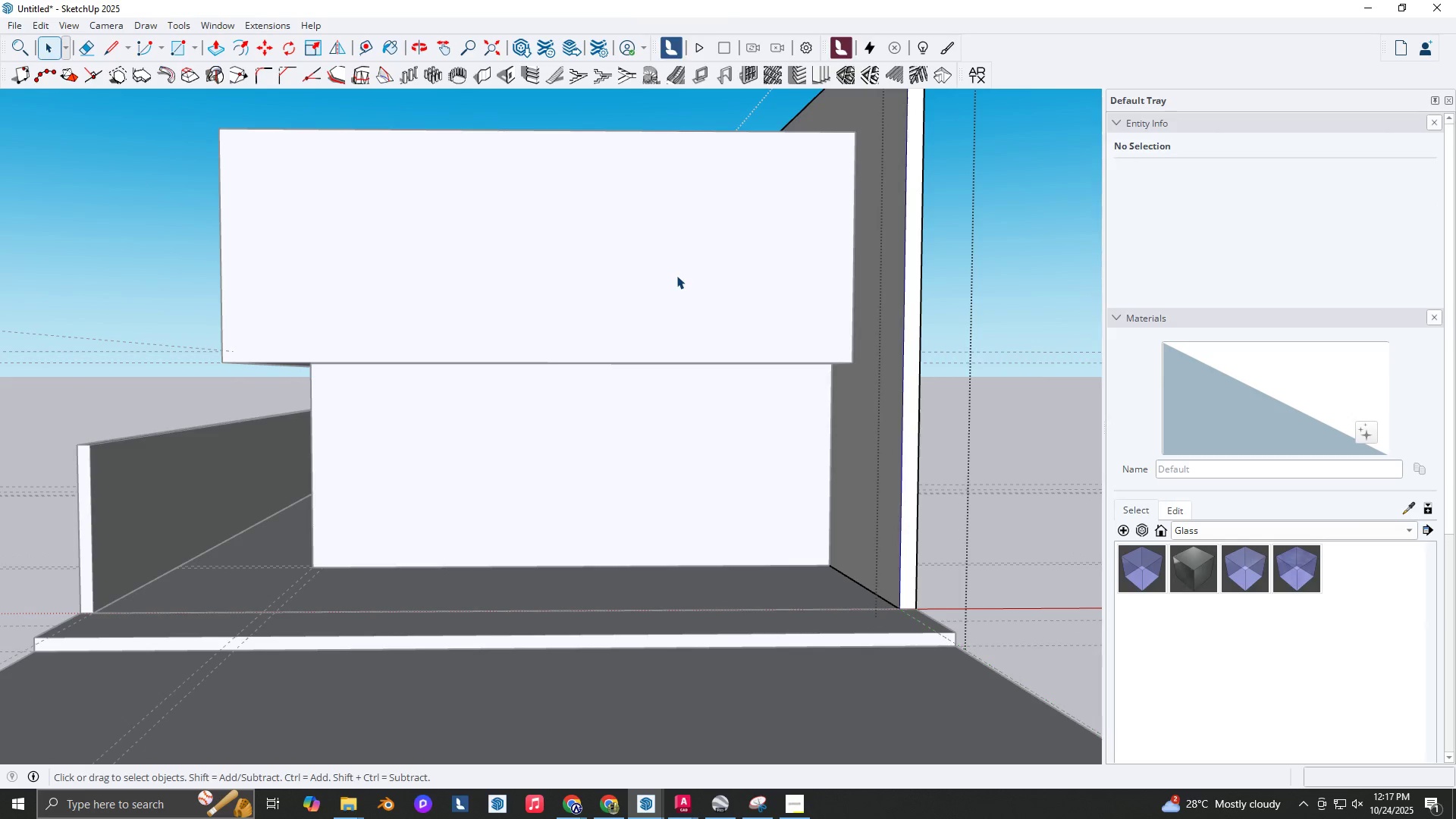 
wait(8.49)
 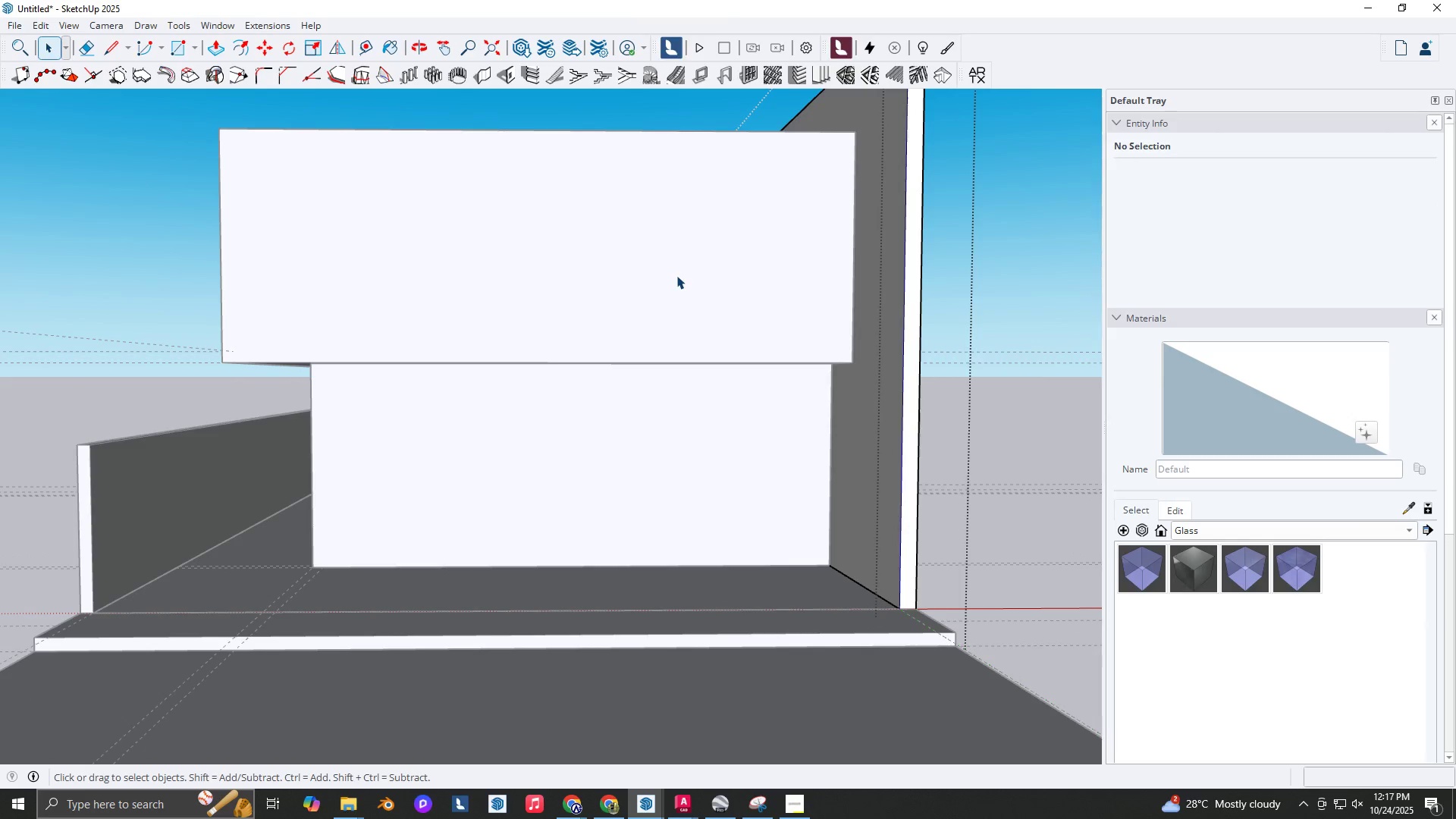 
scroll: coordinate [711, 268], scroll_direction: down, amount: 4.0
 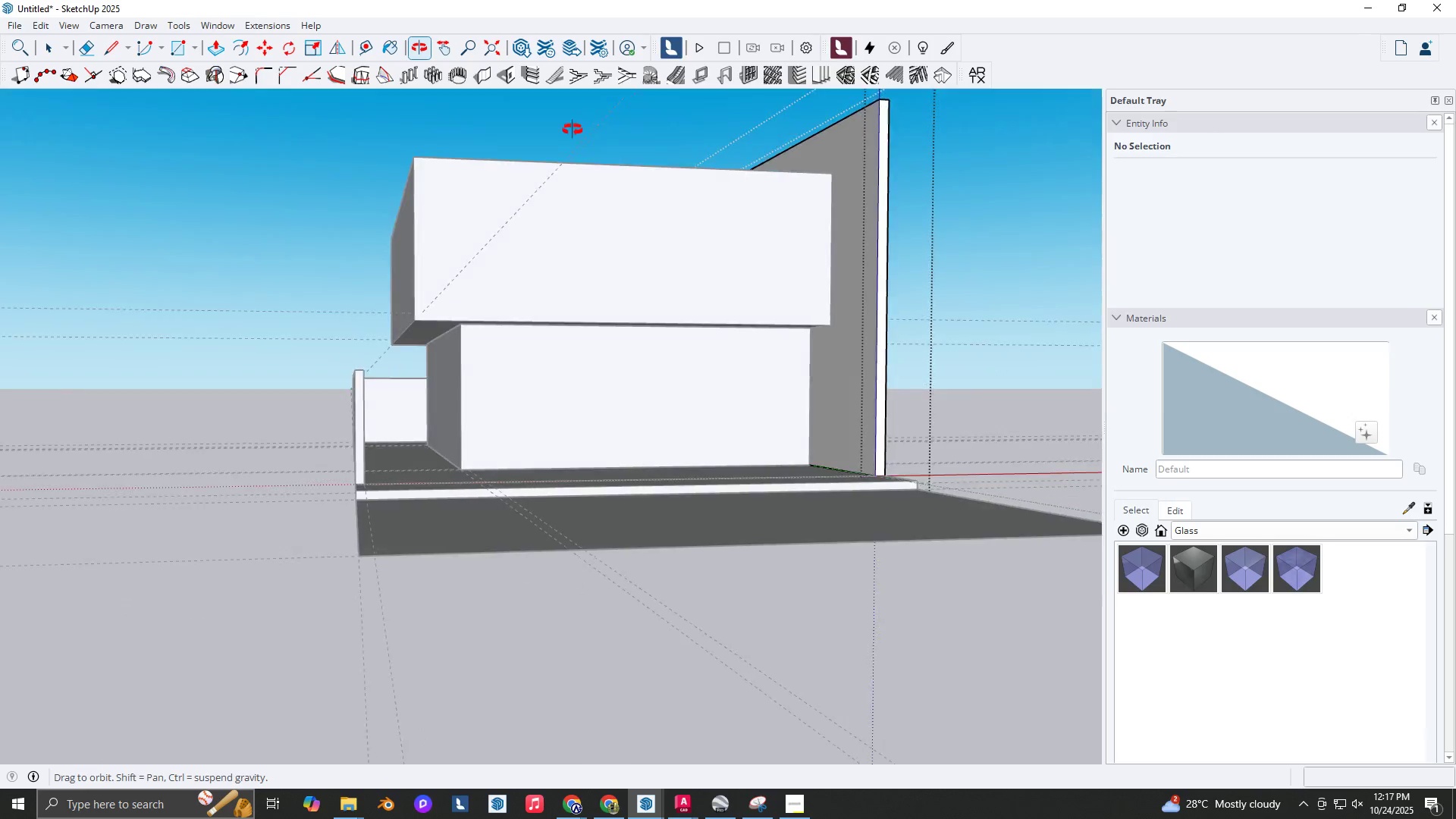 
key(Shift+ShiftLeft)
 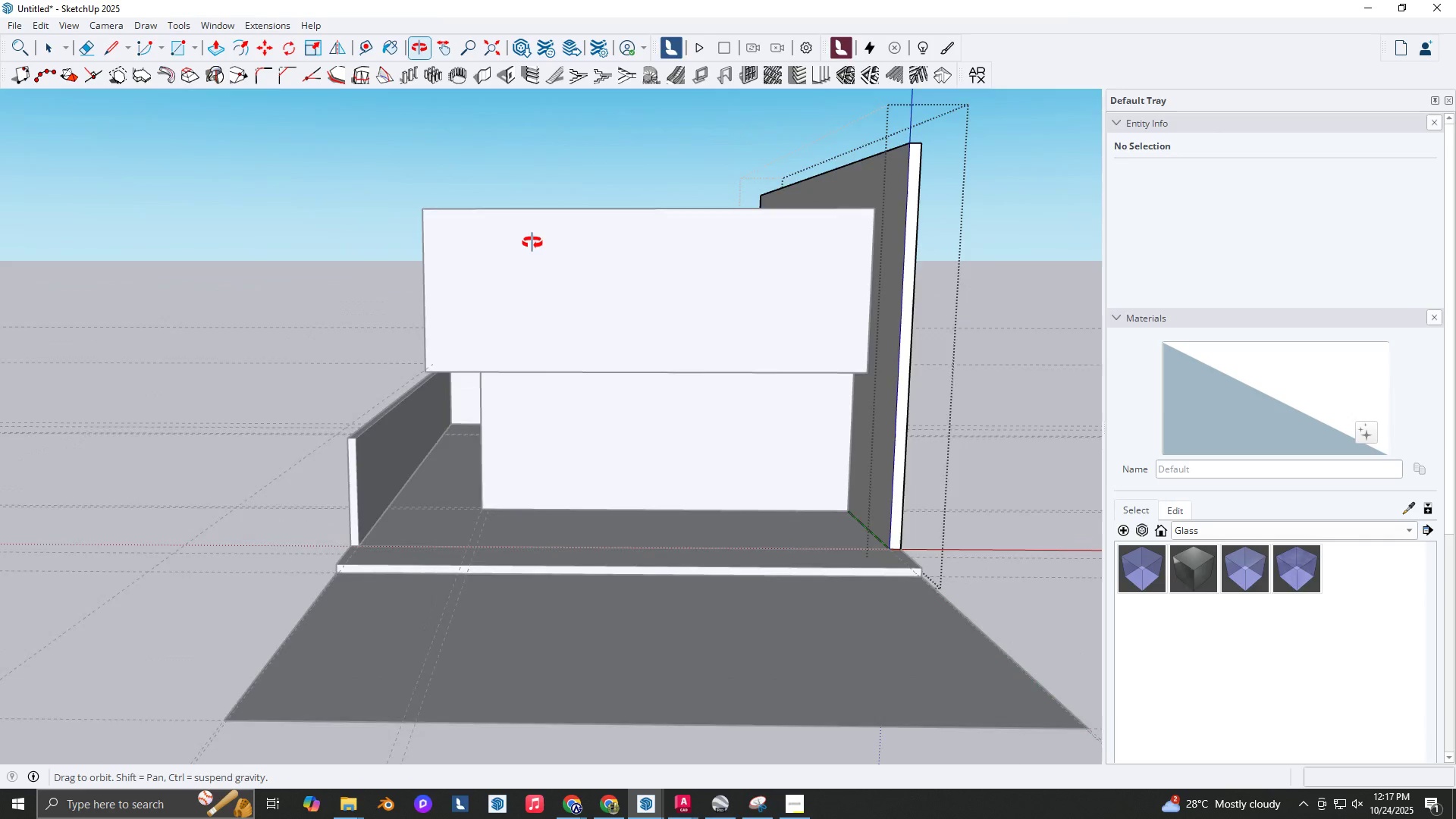 
key(Space)
 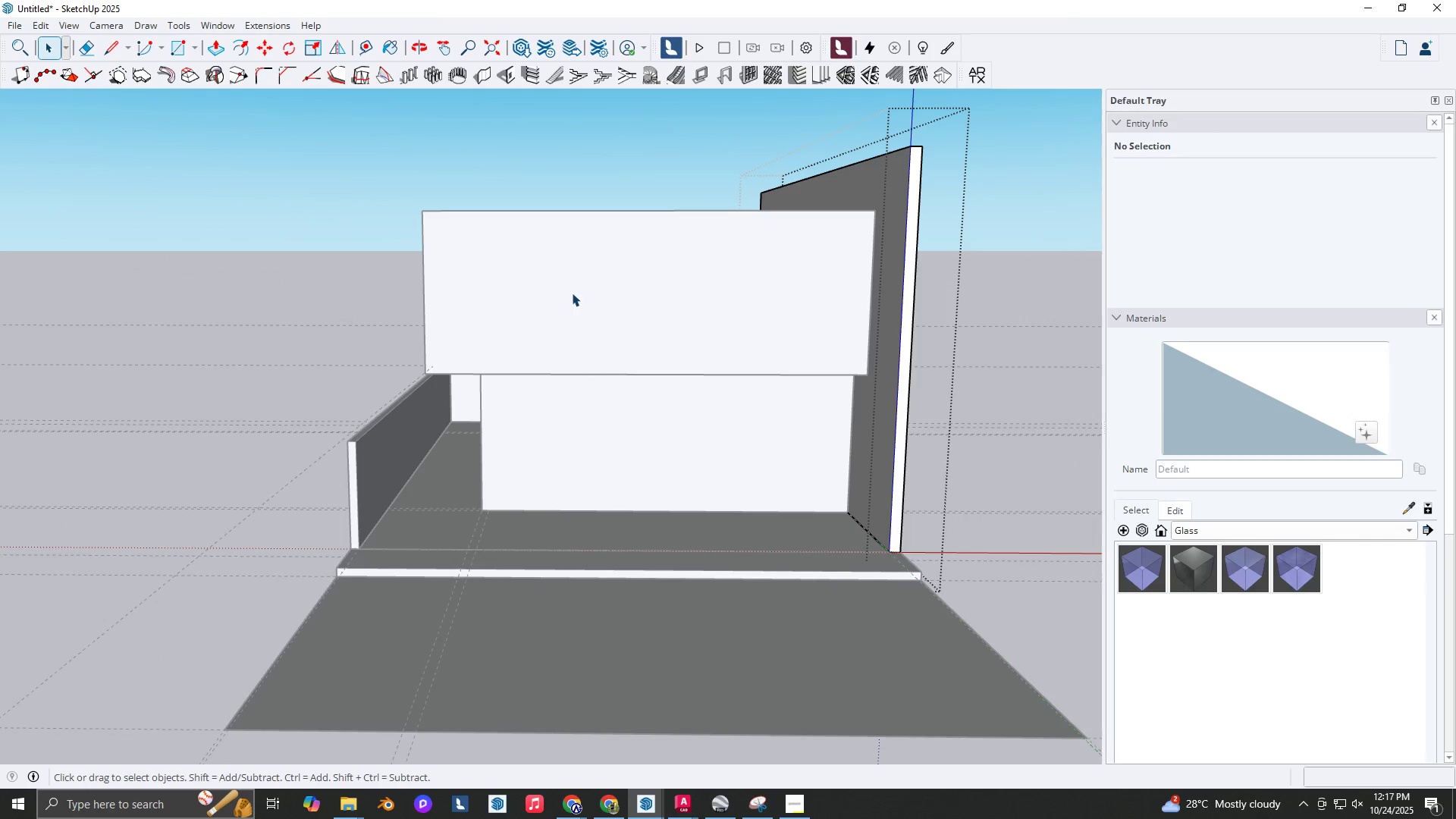 
key(Space)
 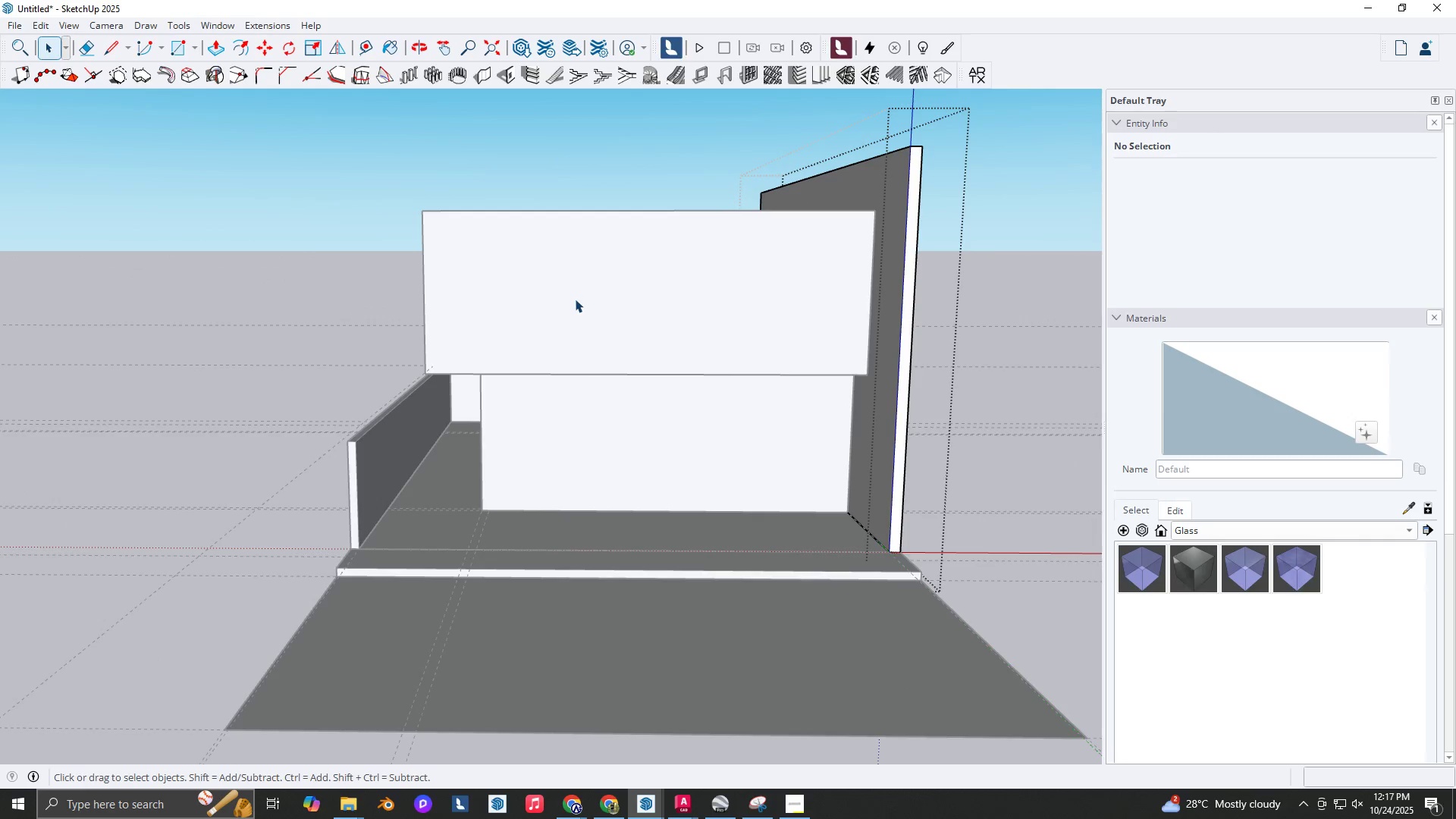 
key(Escape)
 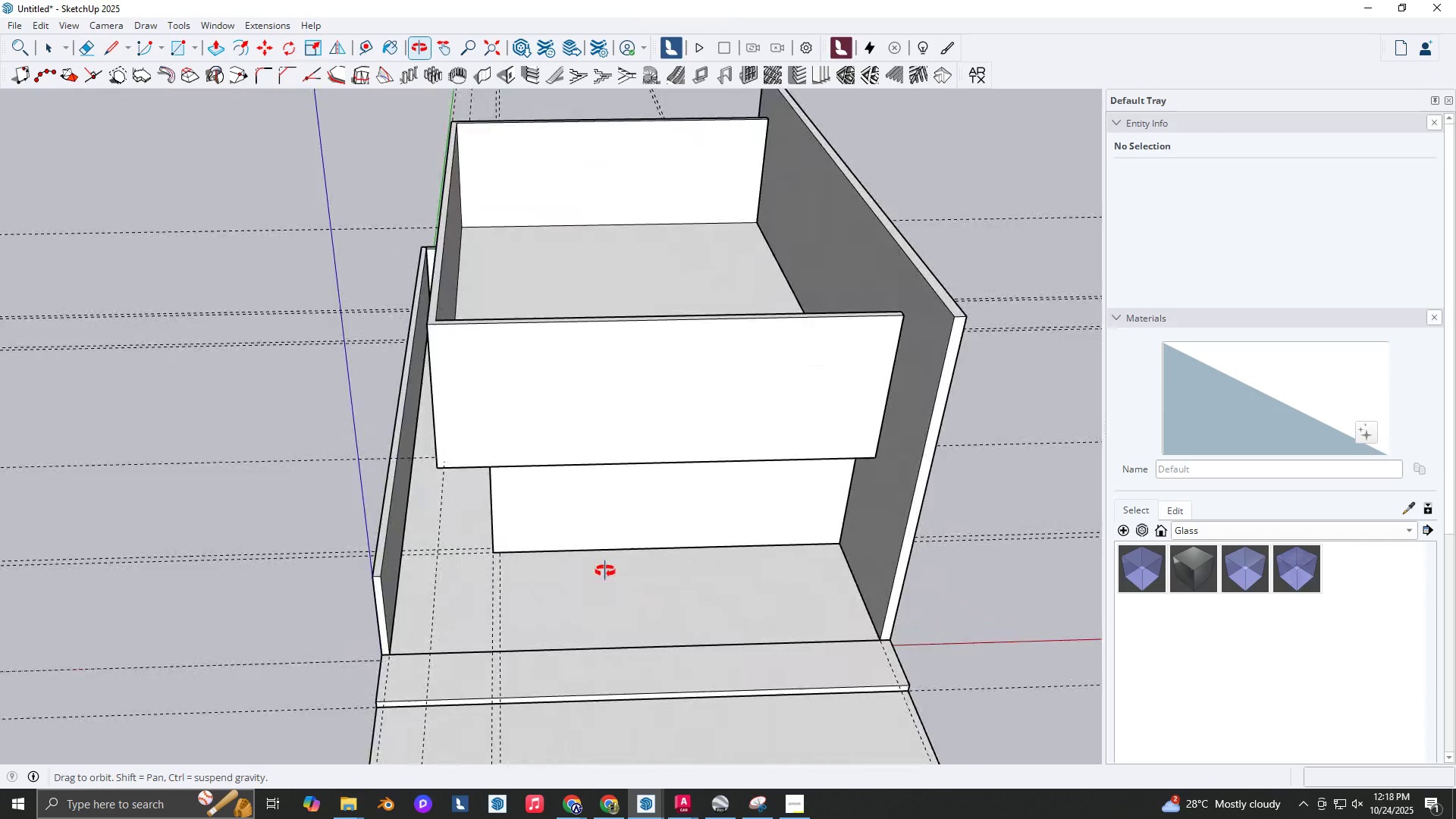 
key(Shift+ShiftLeft)
 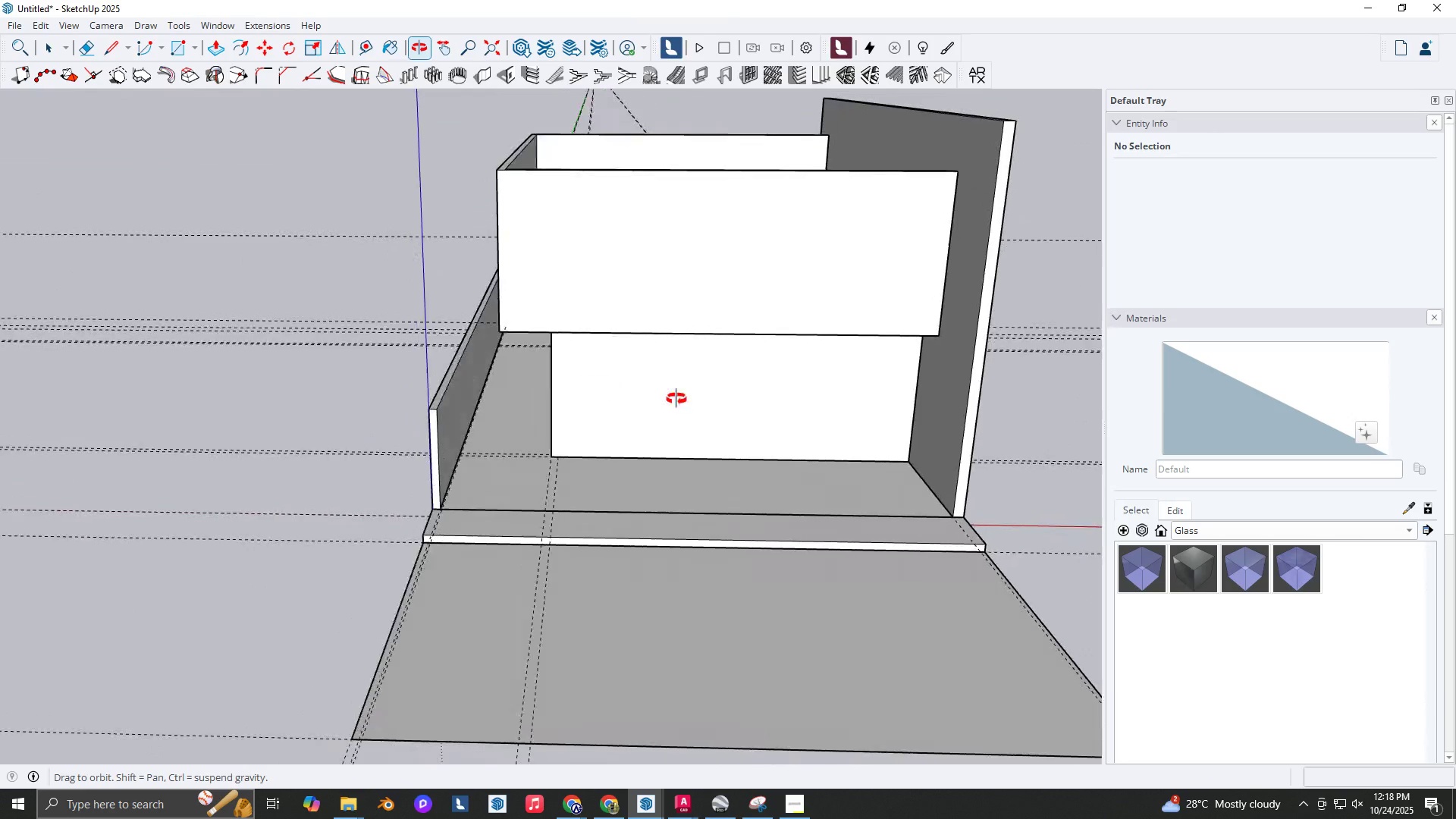 
key(Space)
 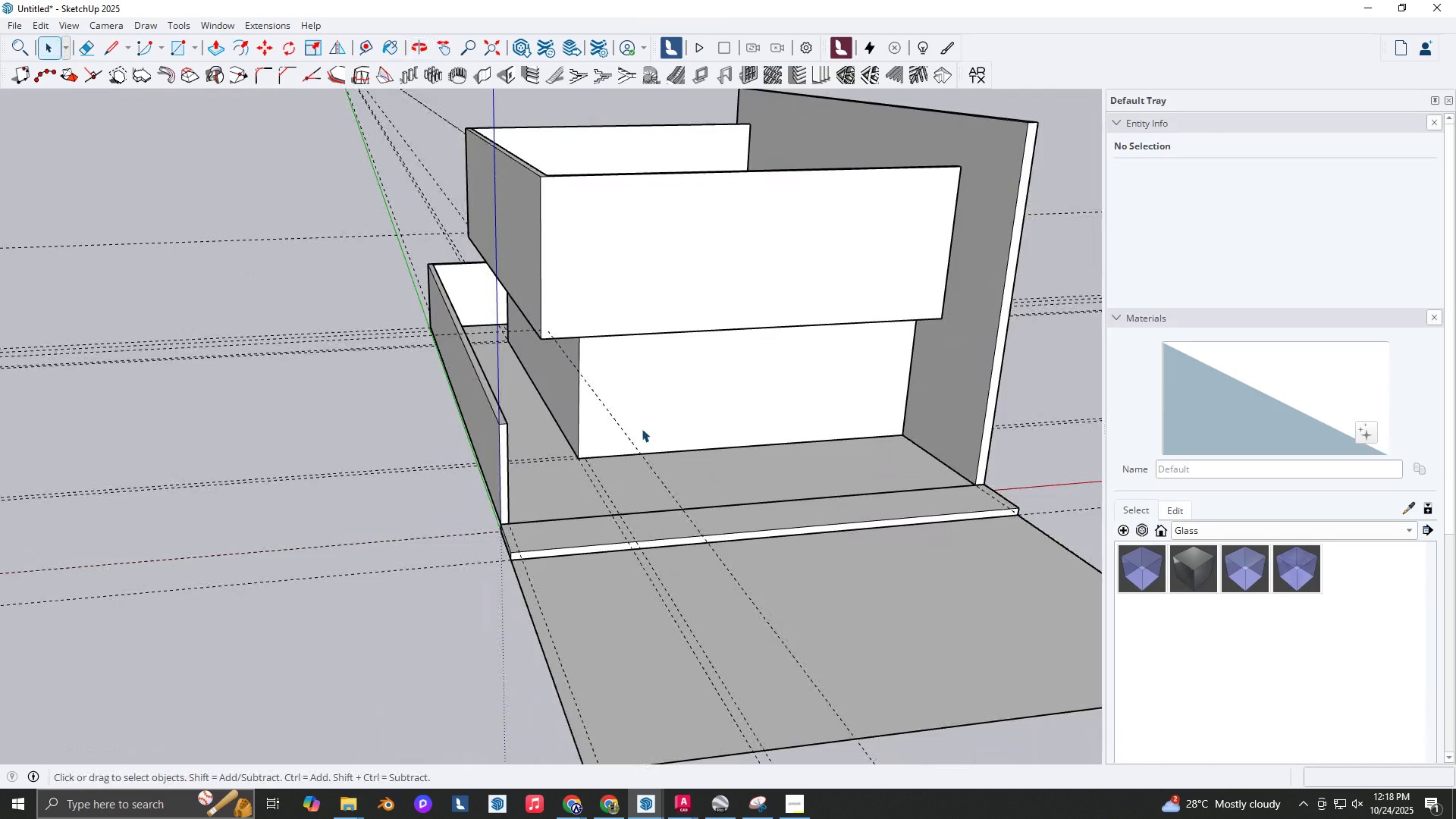 
scroll: coordinate [640, 428], scroll_direction: up, amount: 2.0
 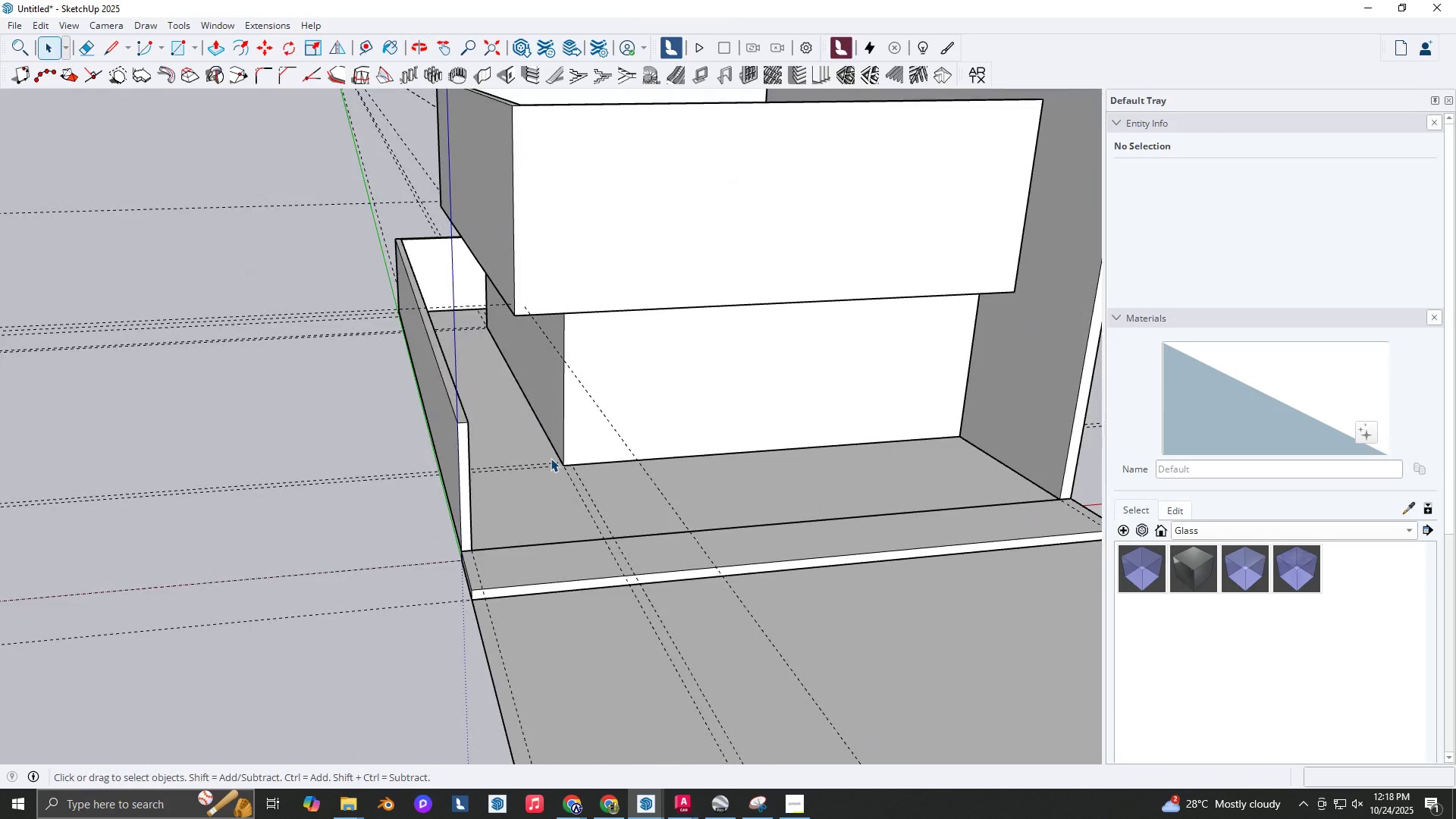 
left_click([551, 458])
 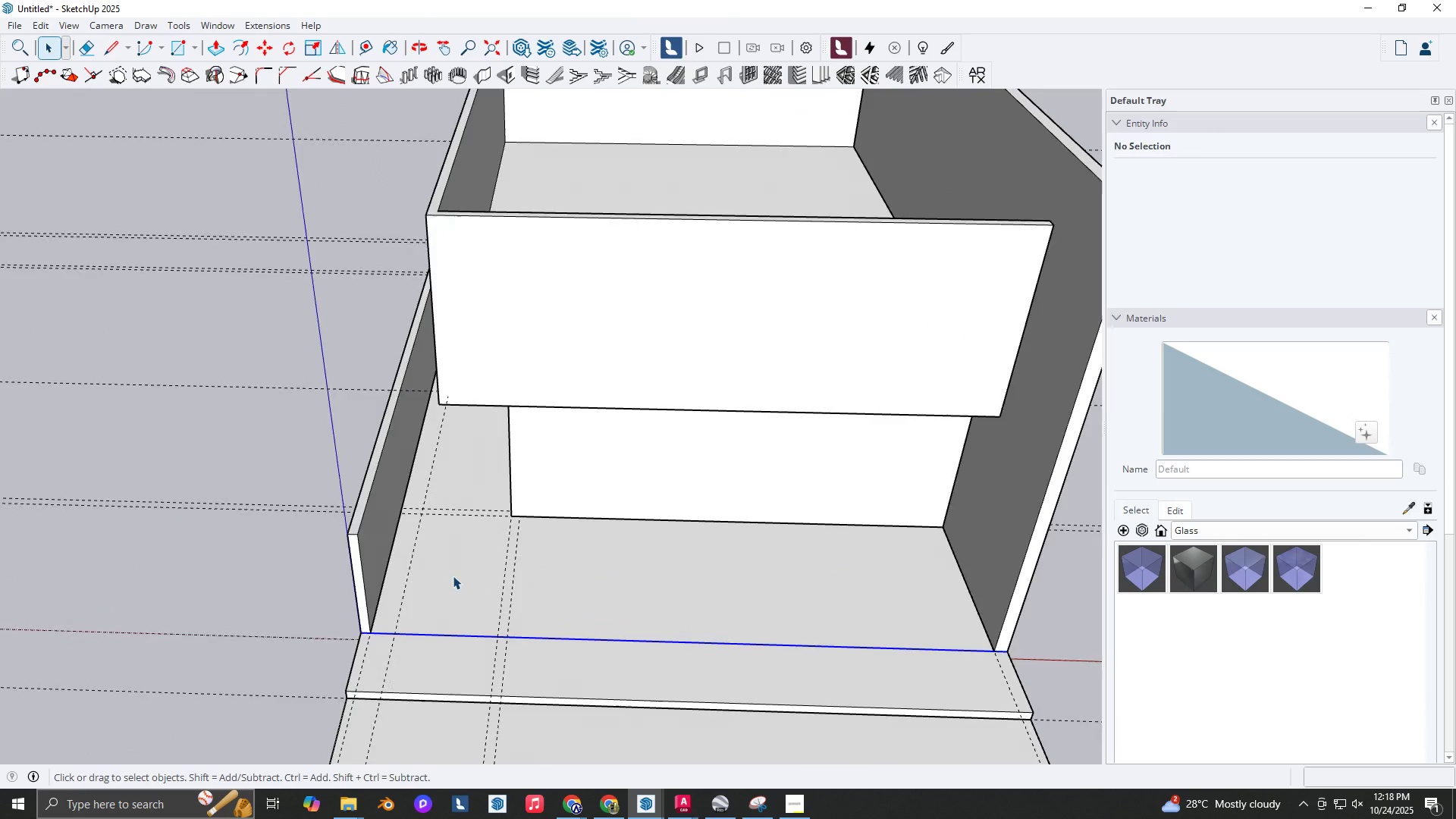 
scroll: coordinate [445, 577], scroll_direction: up, amount: 3.0
 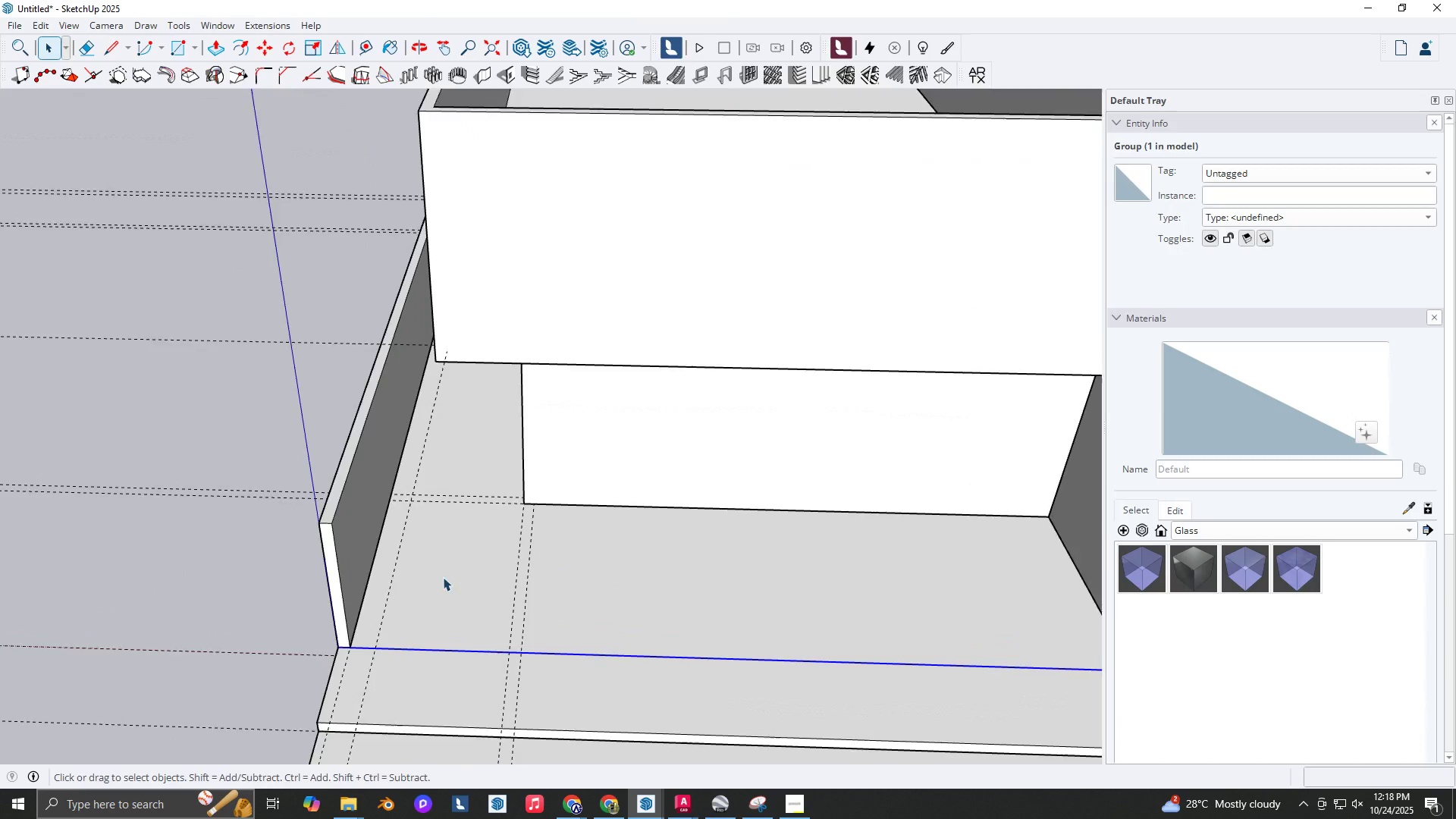 
type(tj)
key(NumpadEnter)
 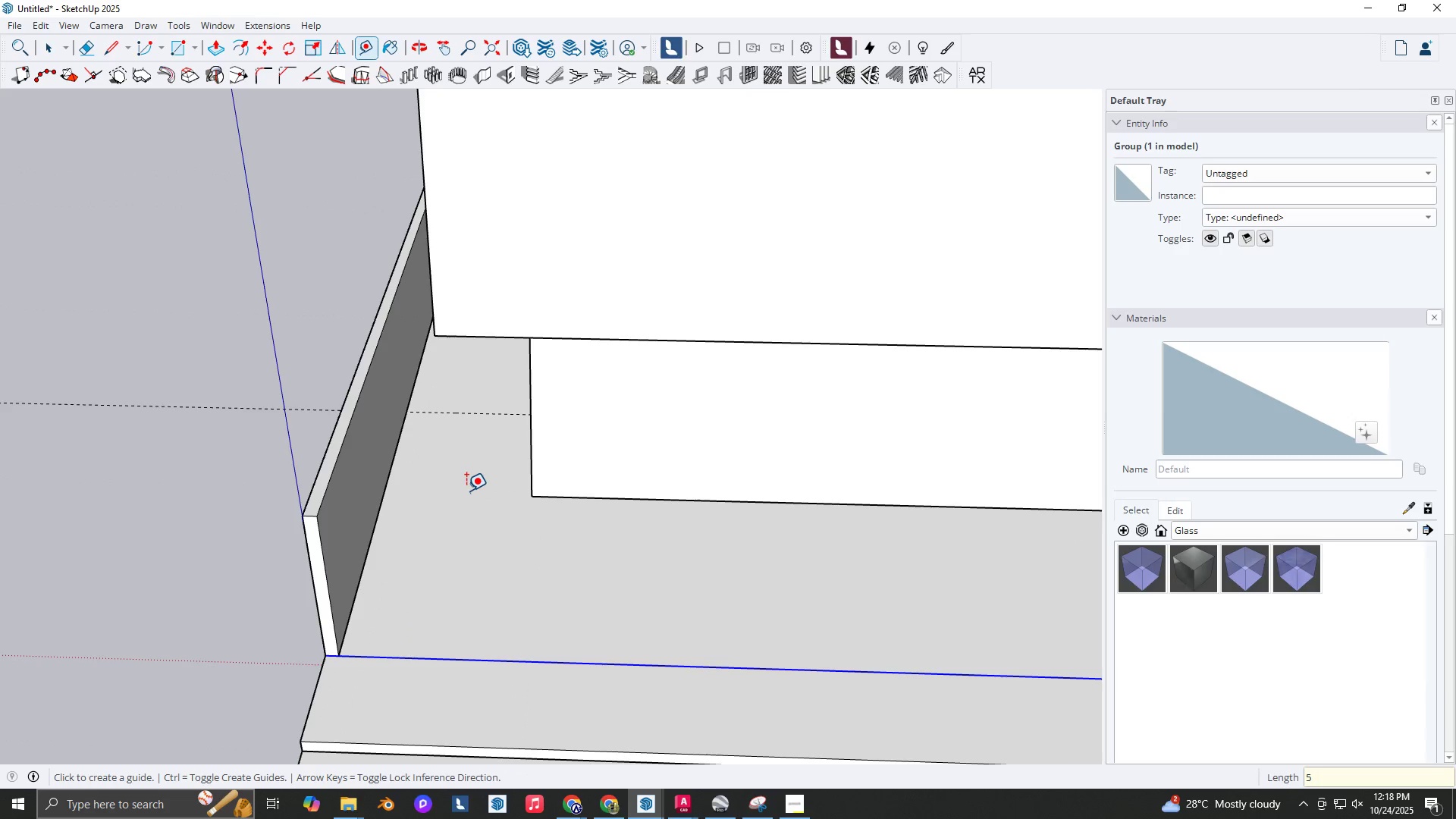 
left_click_drag(start_coordinate=[405, 657], to_coordinate=[409, 645])
 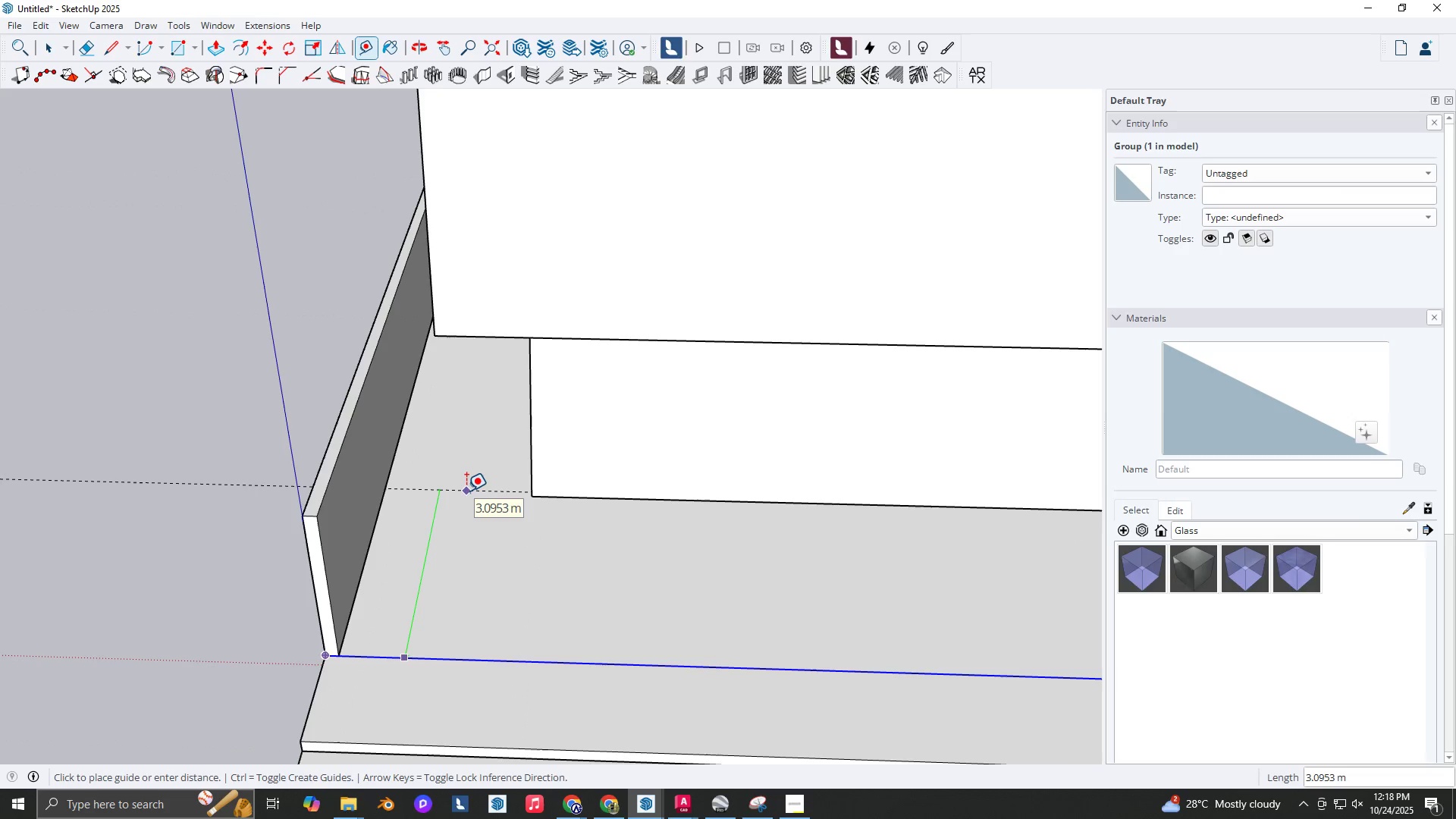 
hold_key(key=Numpad5, duration=4.32)
 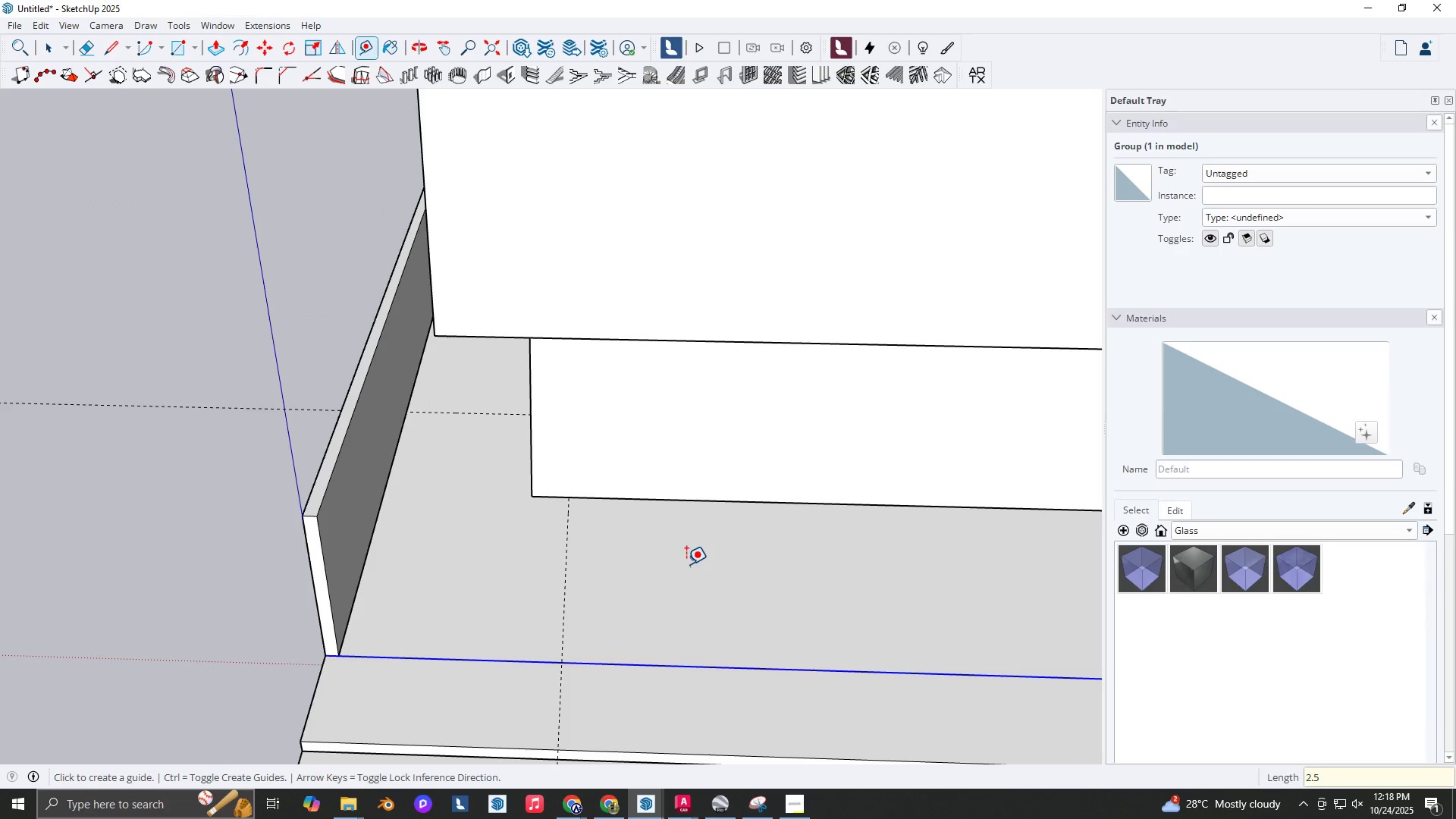 
left_click([379, 509])
 